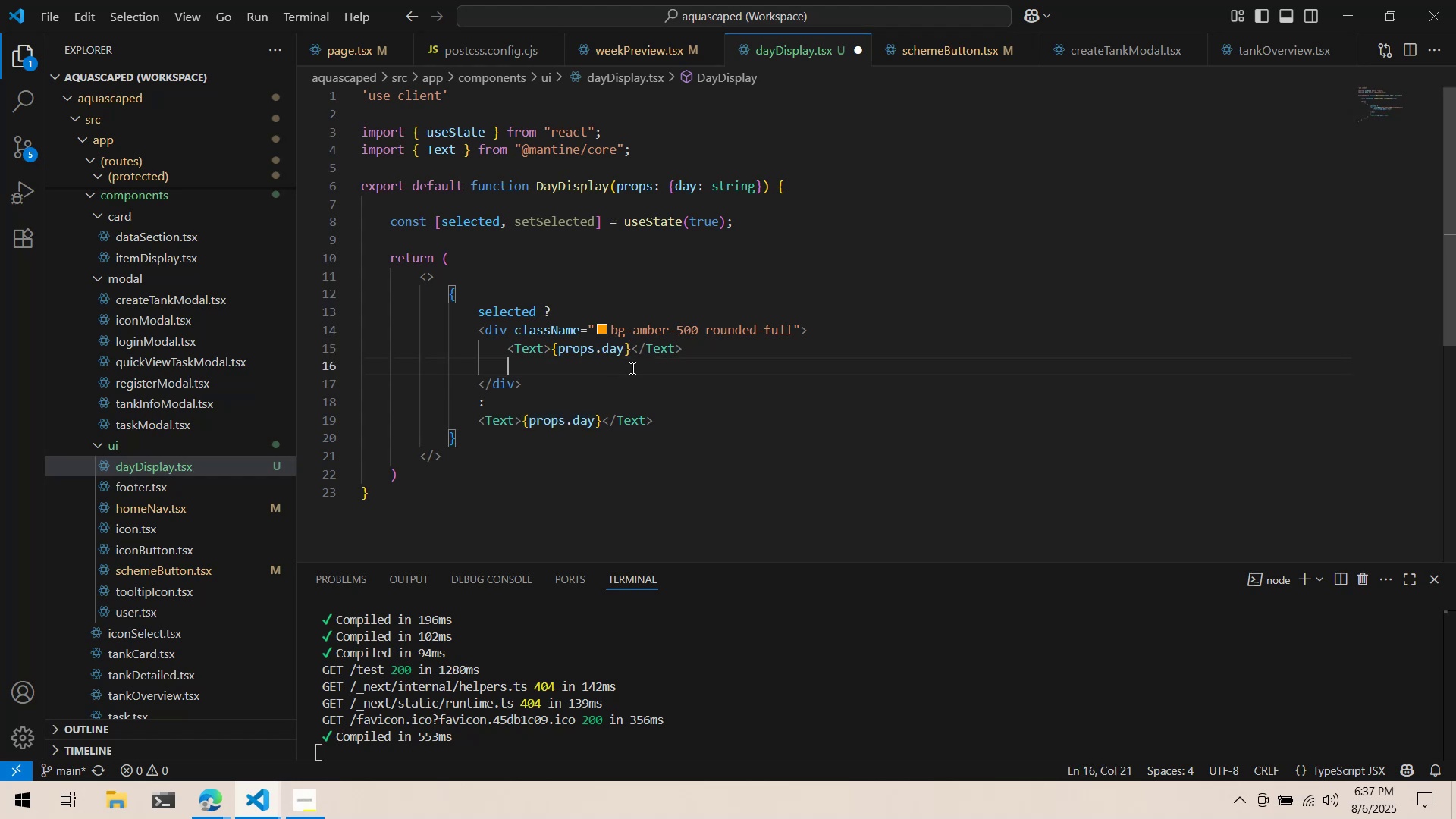 
key(Control+ControlLeft)
 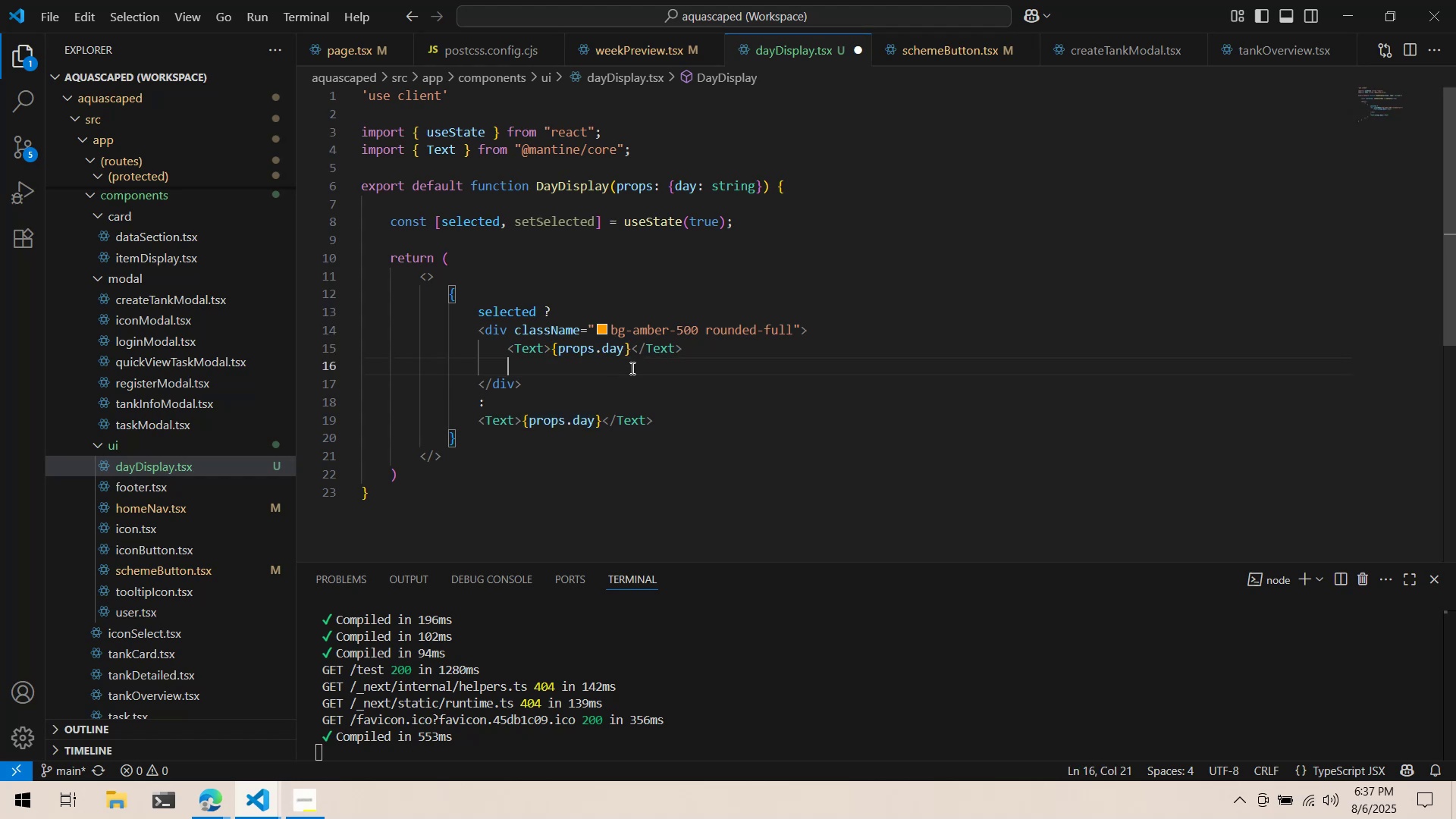 
key(Control+X)
 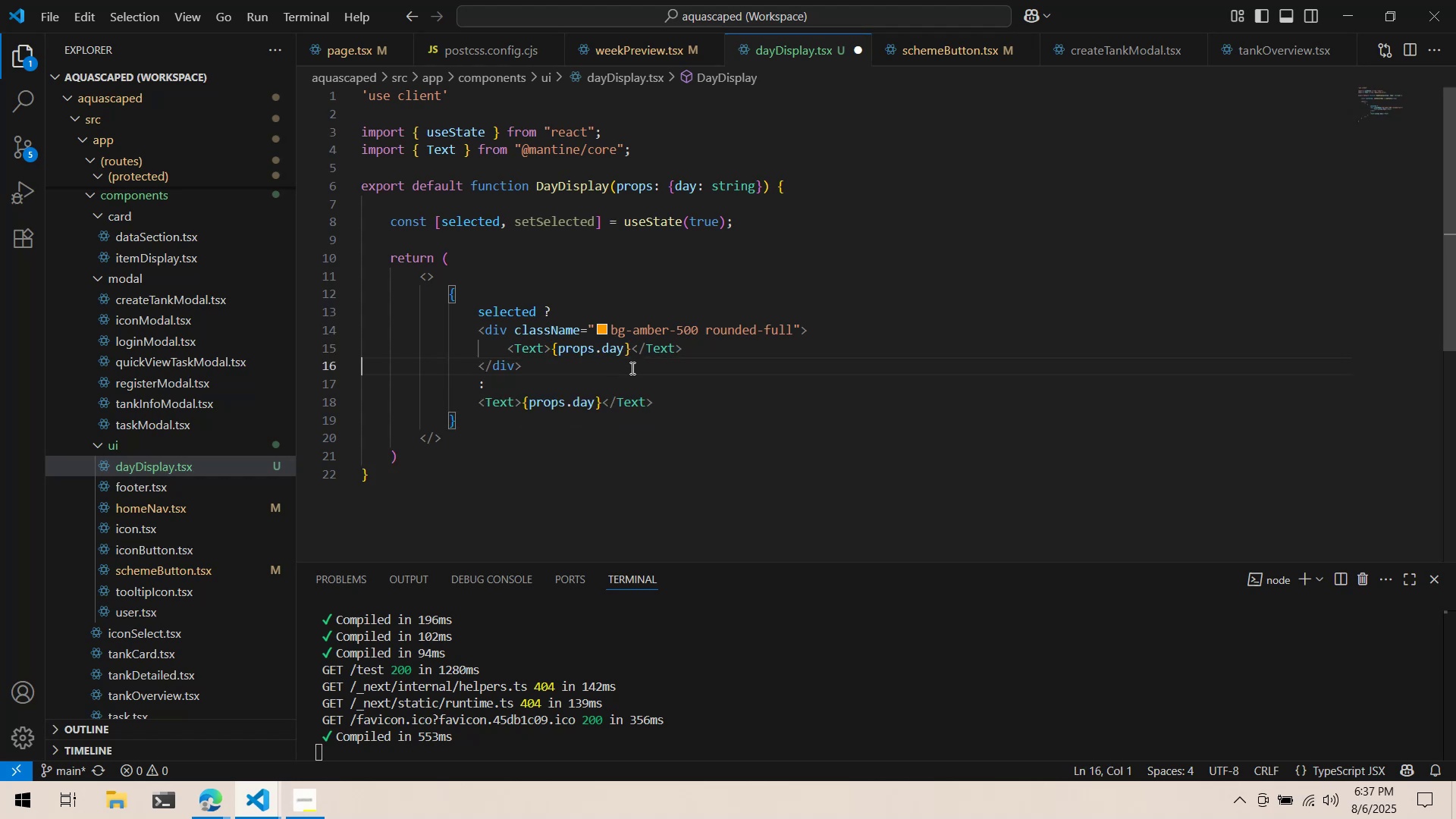 
key(Control+ControlLeft)
 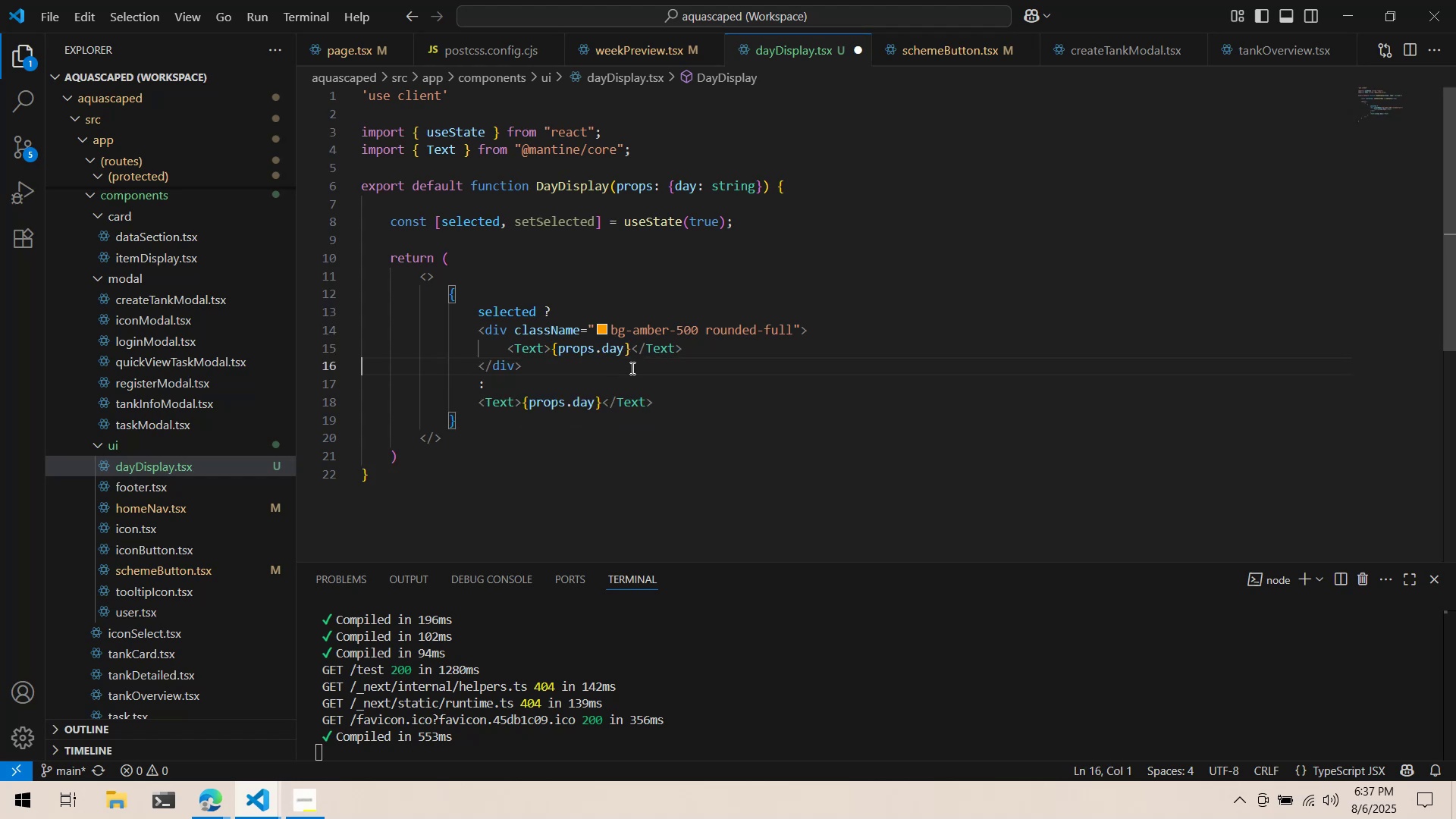 
key(Control+S)
 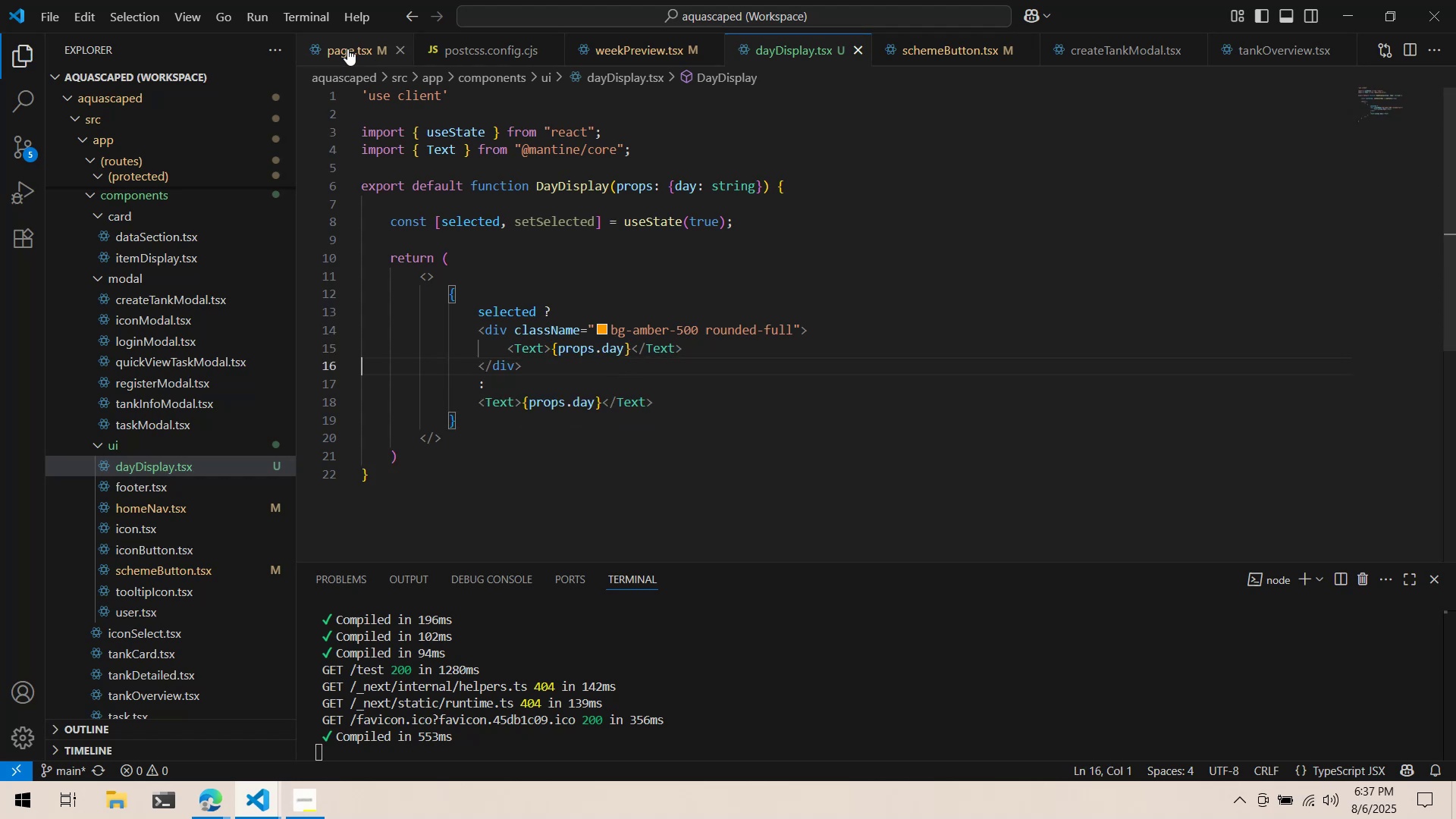 
left_click([347, 51])
 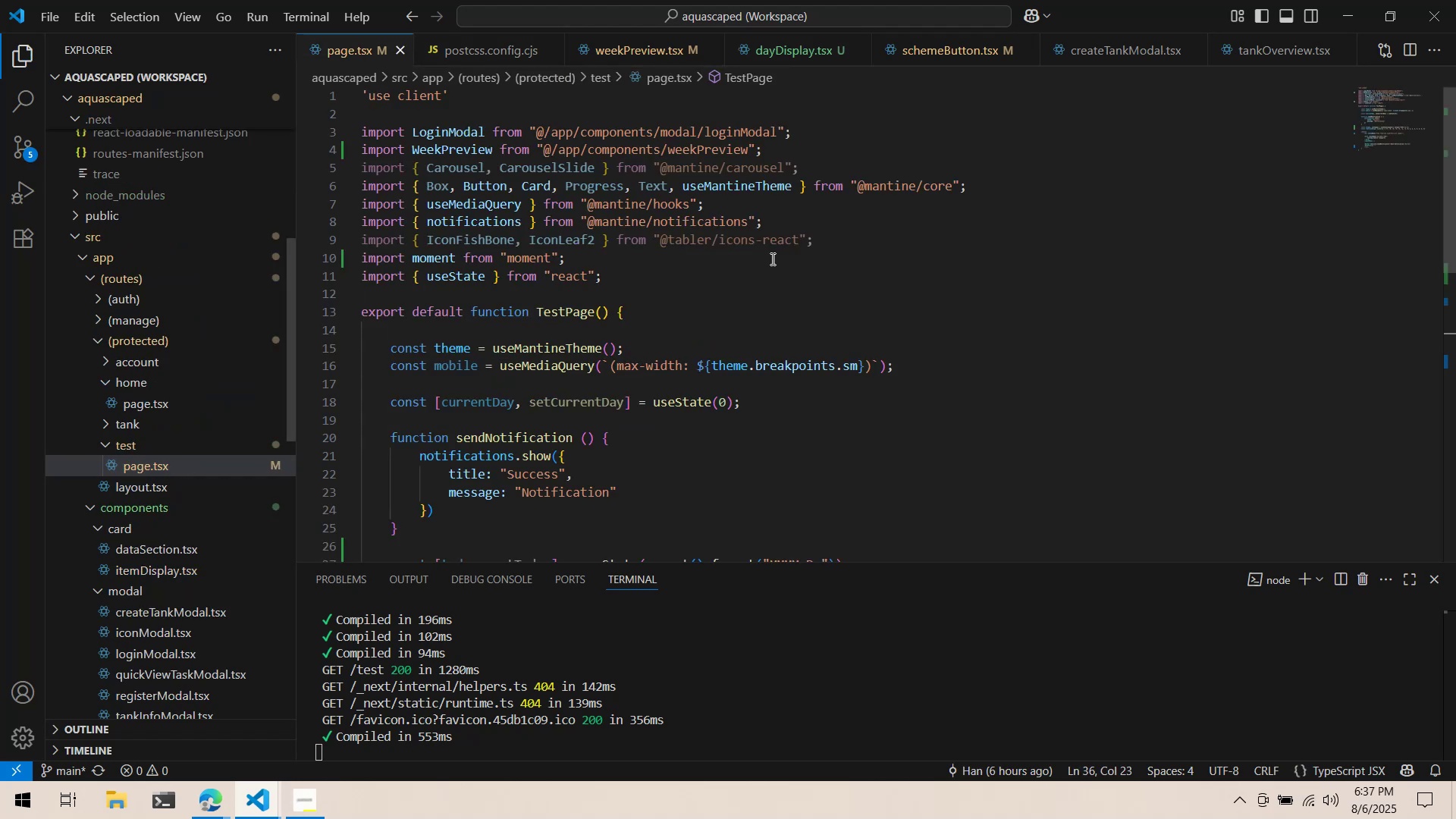 
scroll: coordinate [748, 281], scroll_direction: down, amount: 8.0
 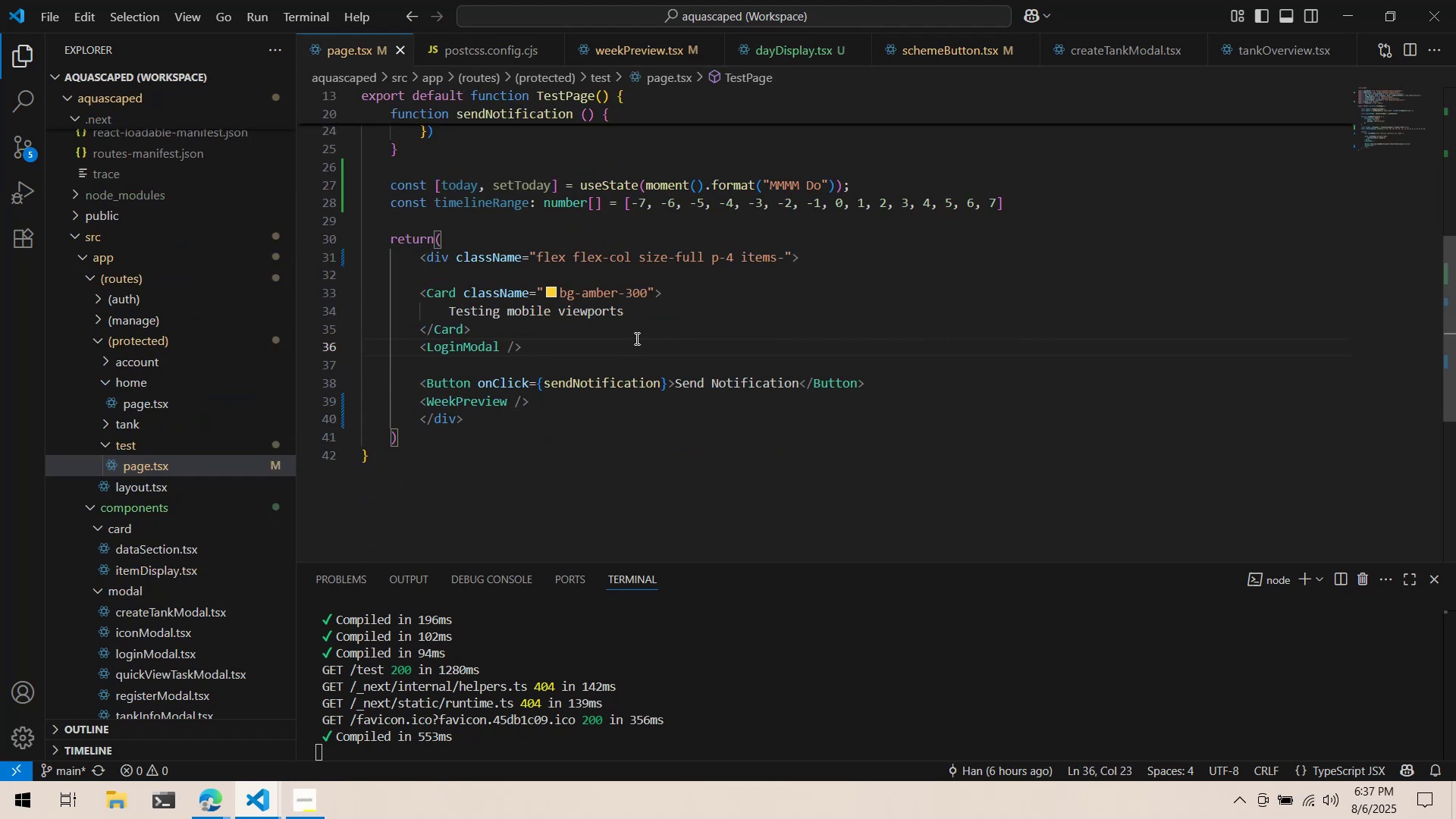 
left_click([563, 400])
 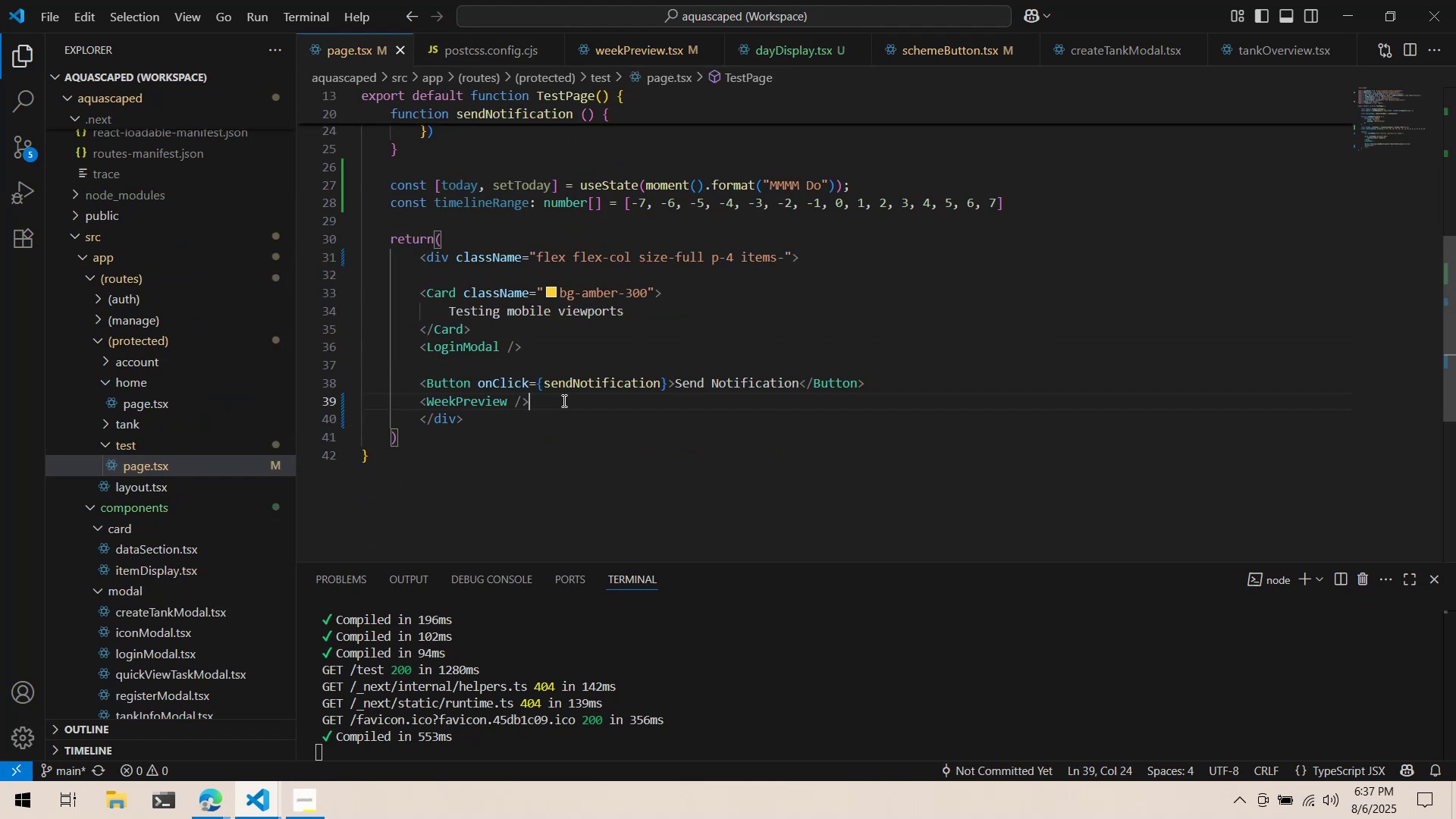 
key(Enter)
 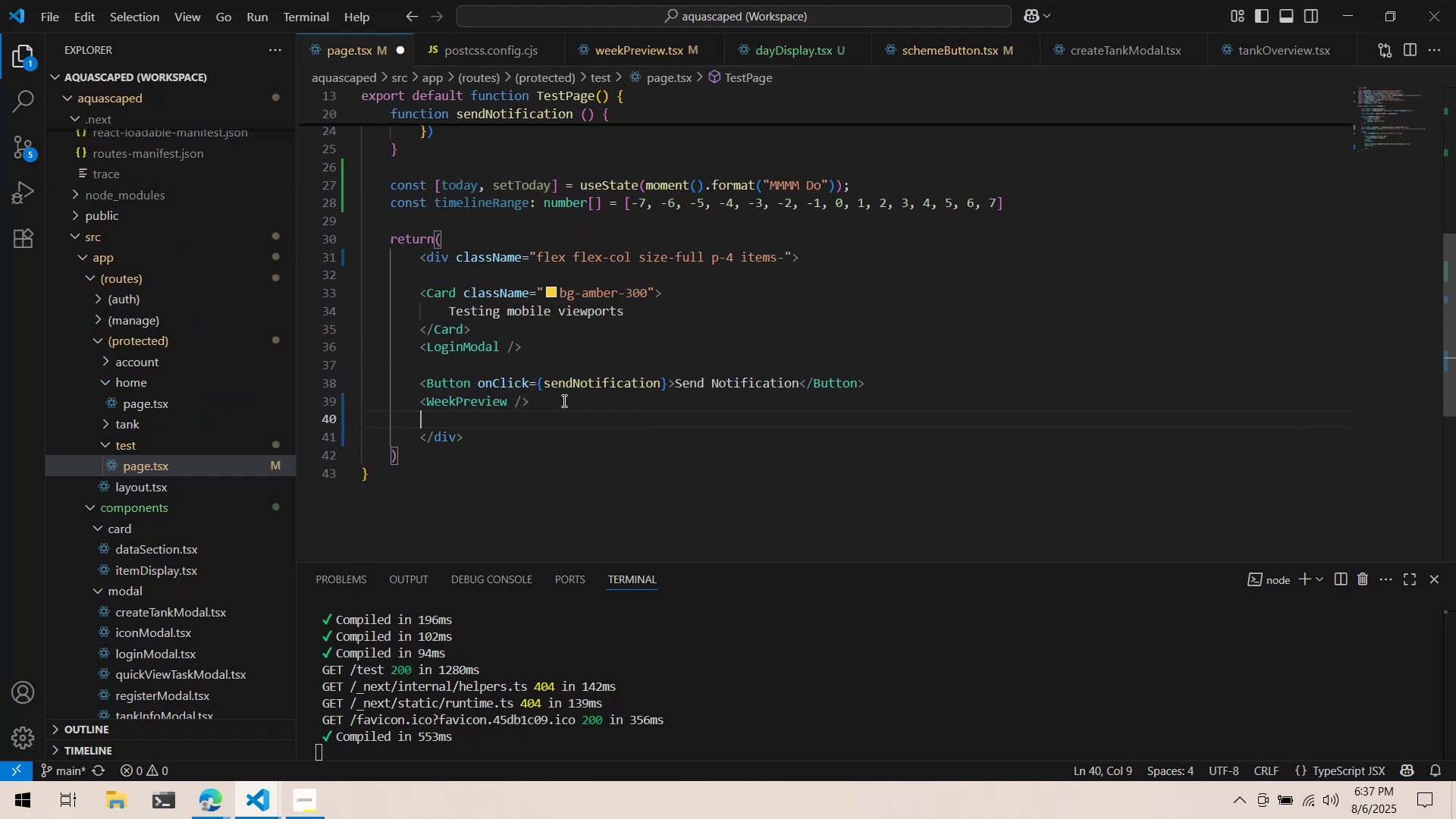 
key(Shift+Comma)
 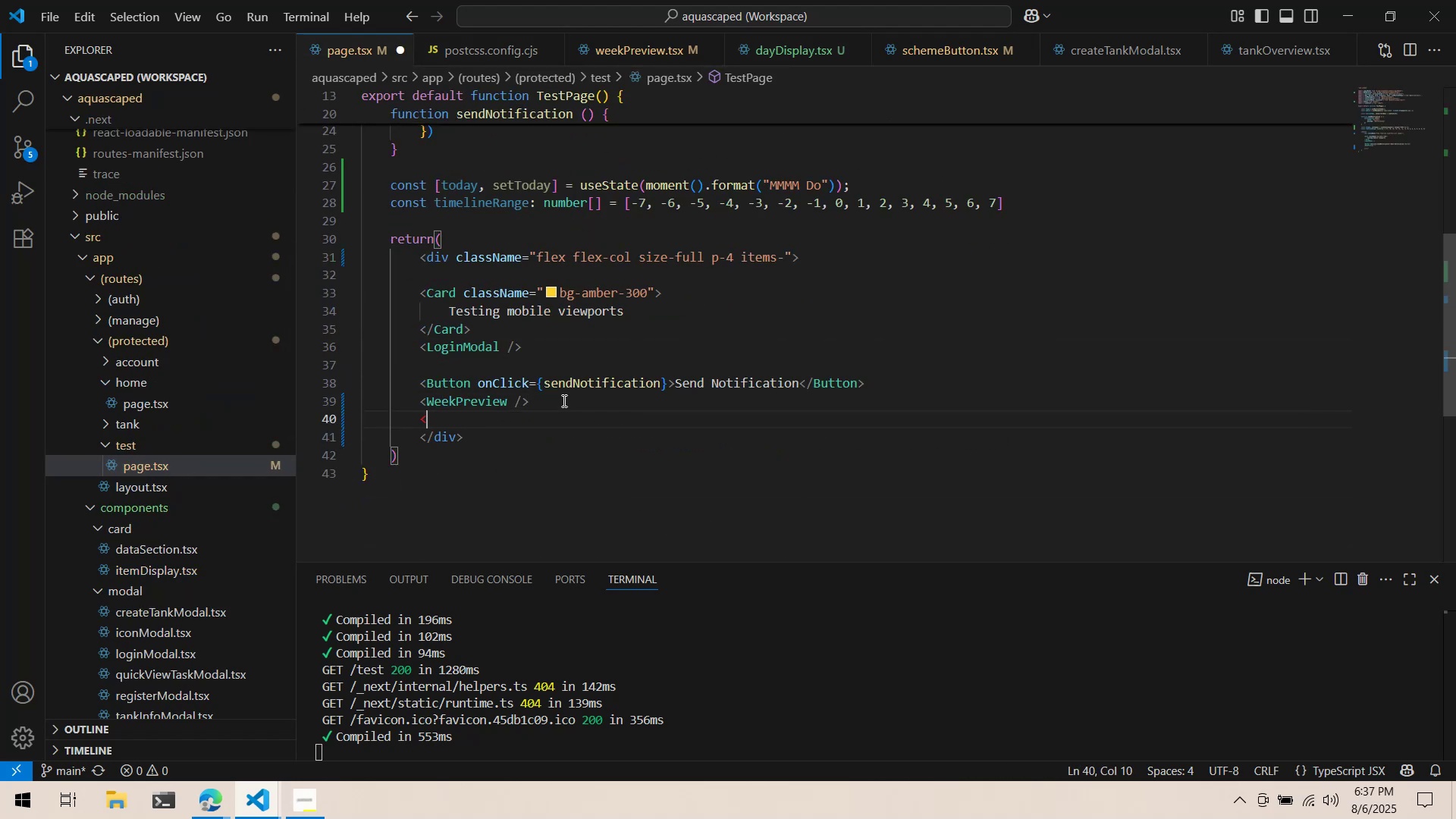 
key(Shift+T)
 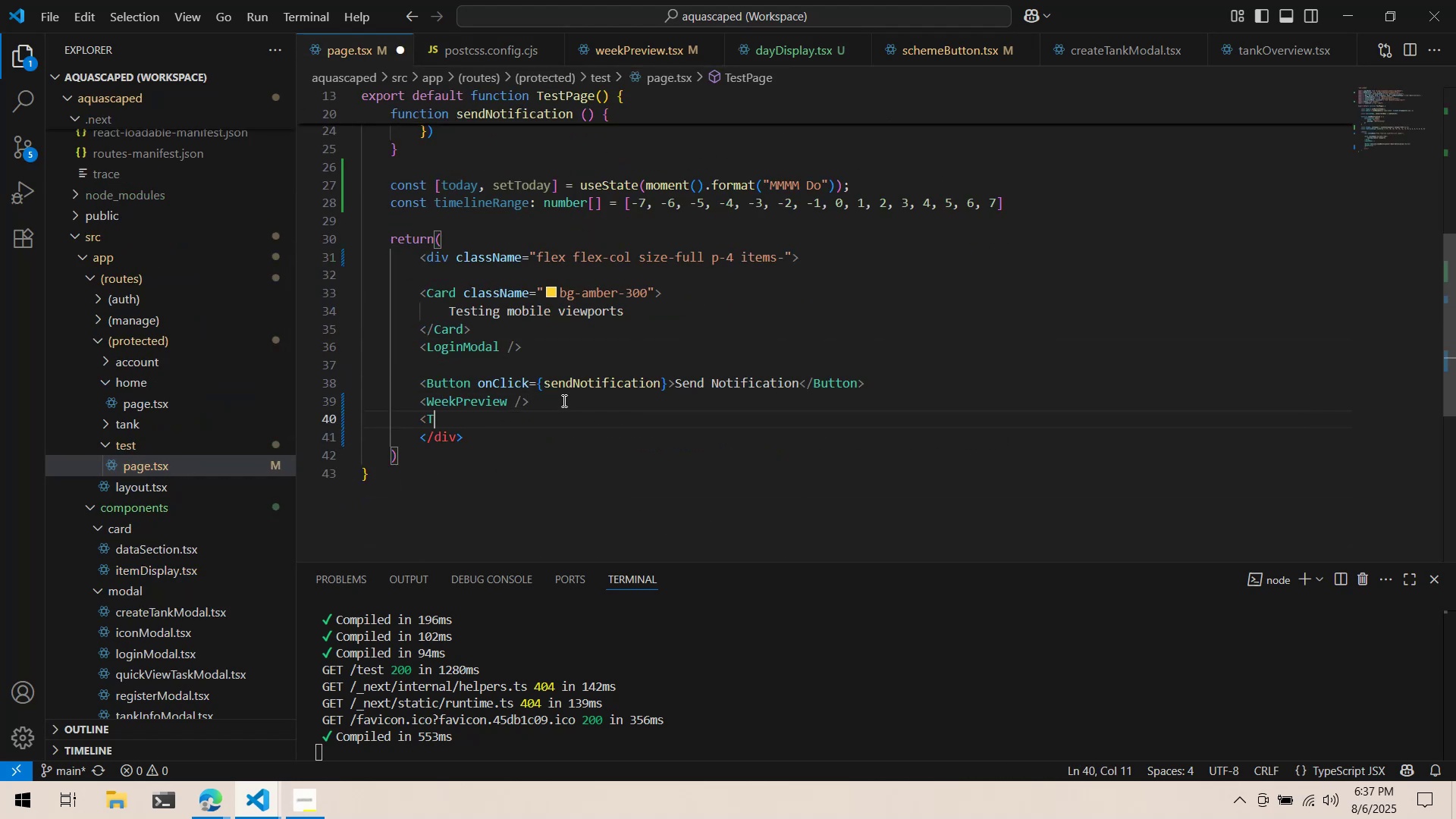 
key(Backspace)
 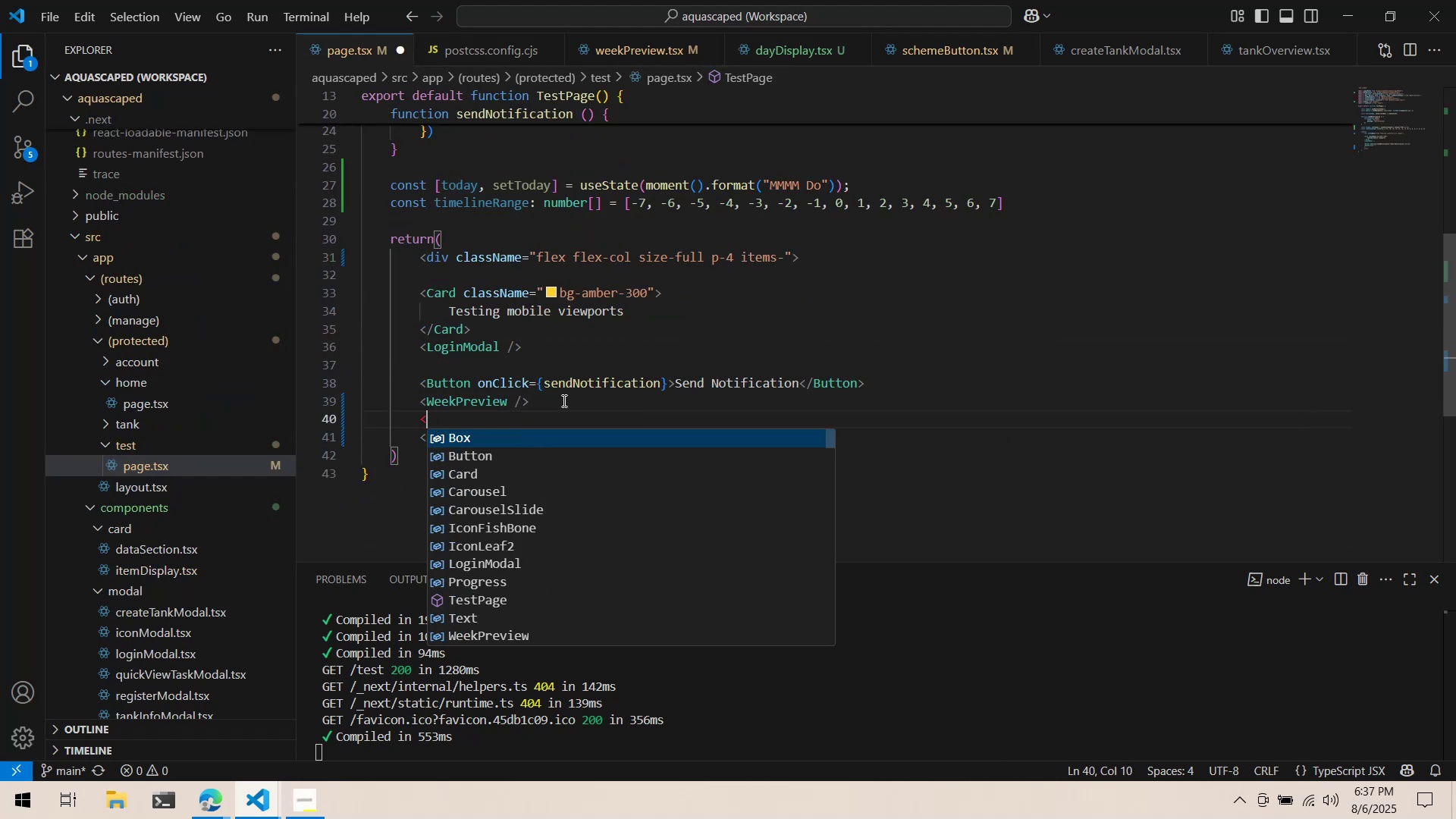 
key(Backspace)
 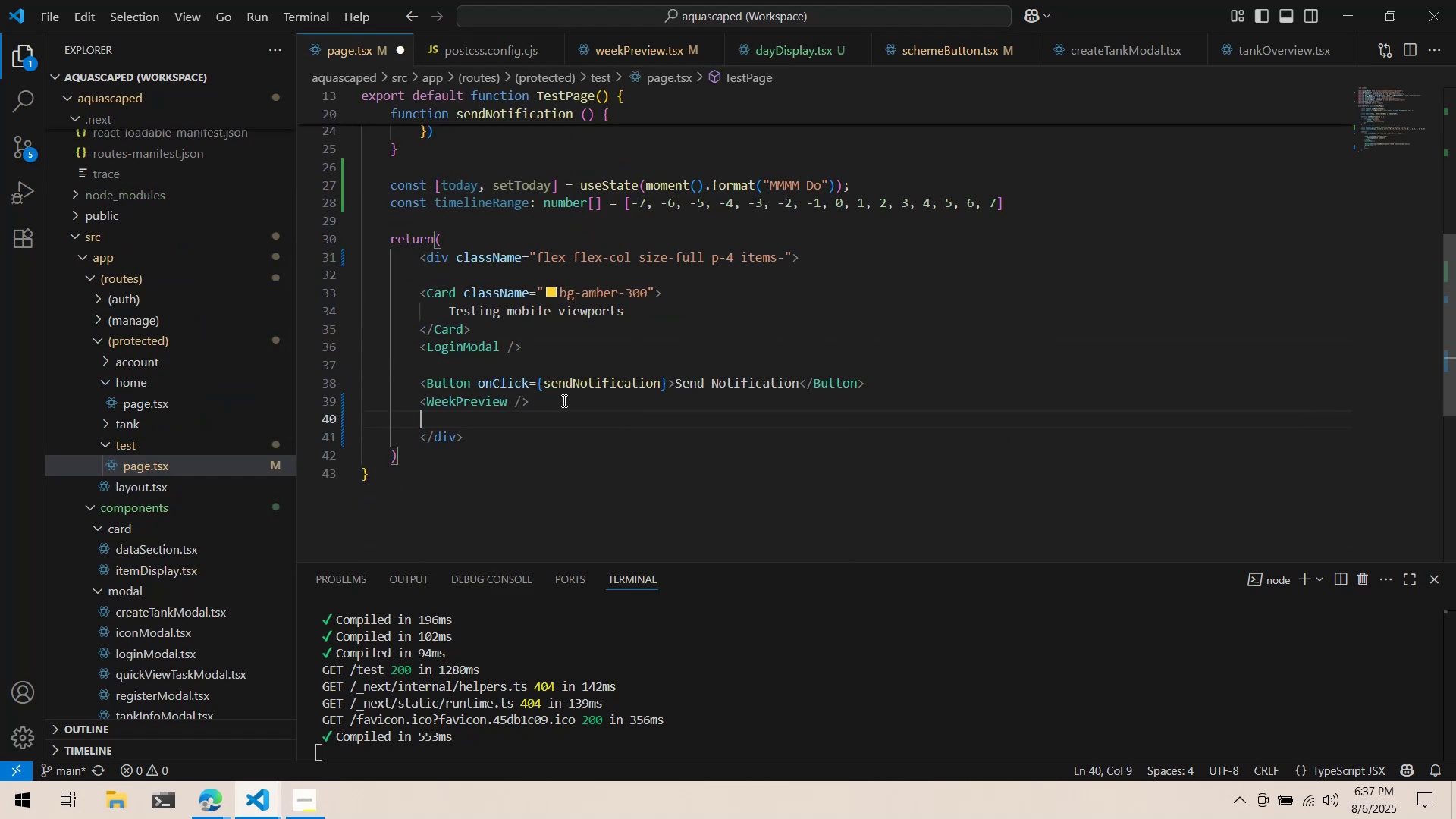 
key(Control+Backspace)
 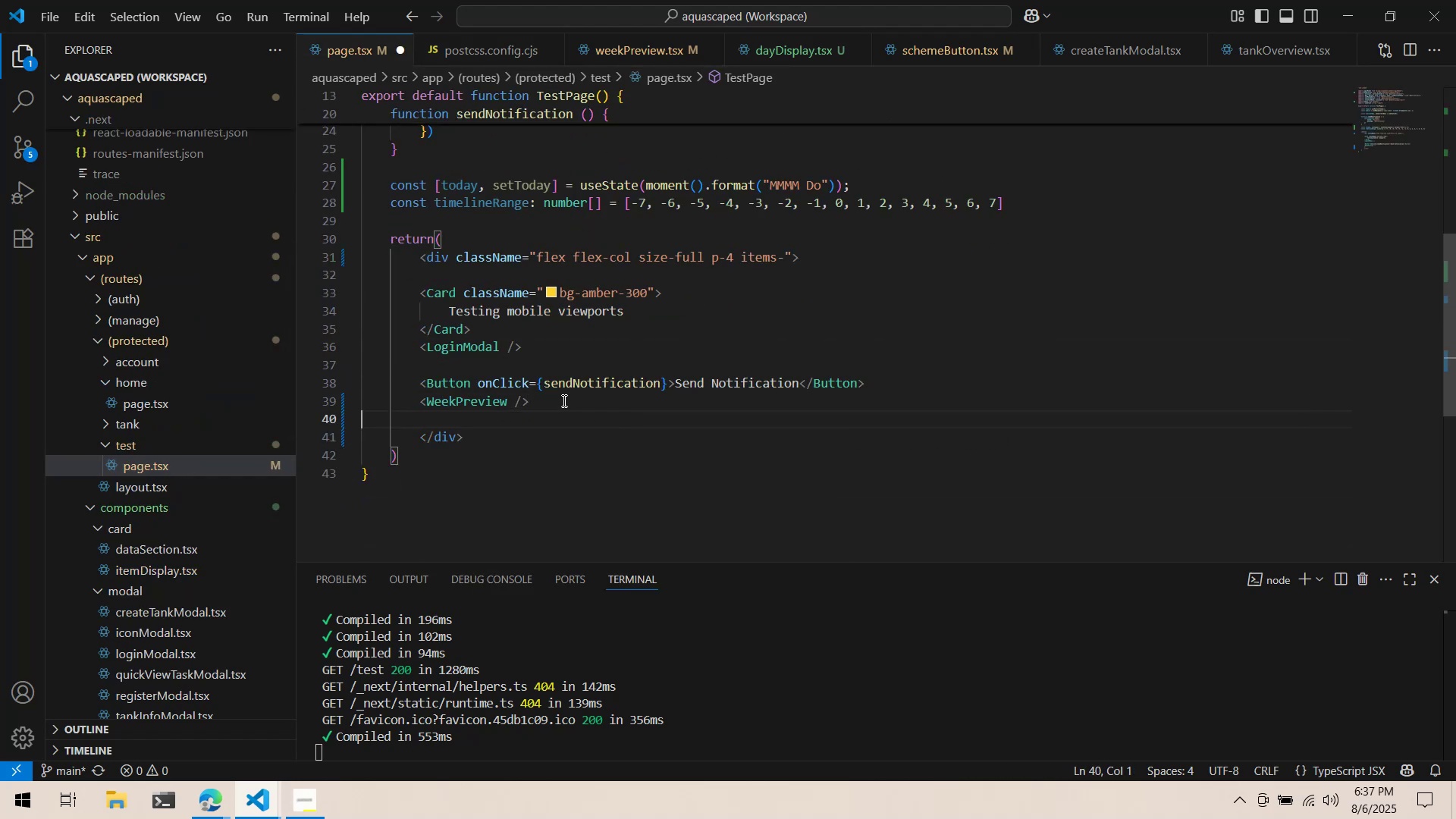 
key(Control+Backspace)
 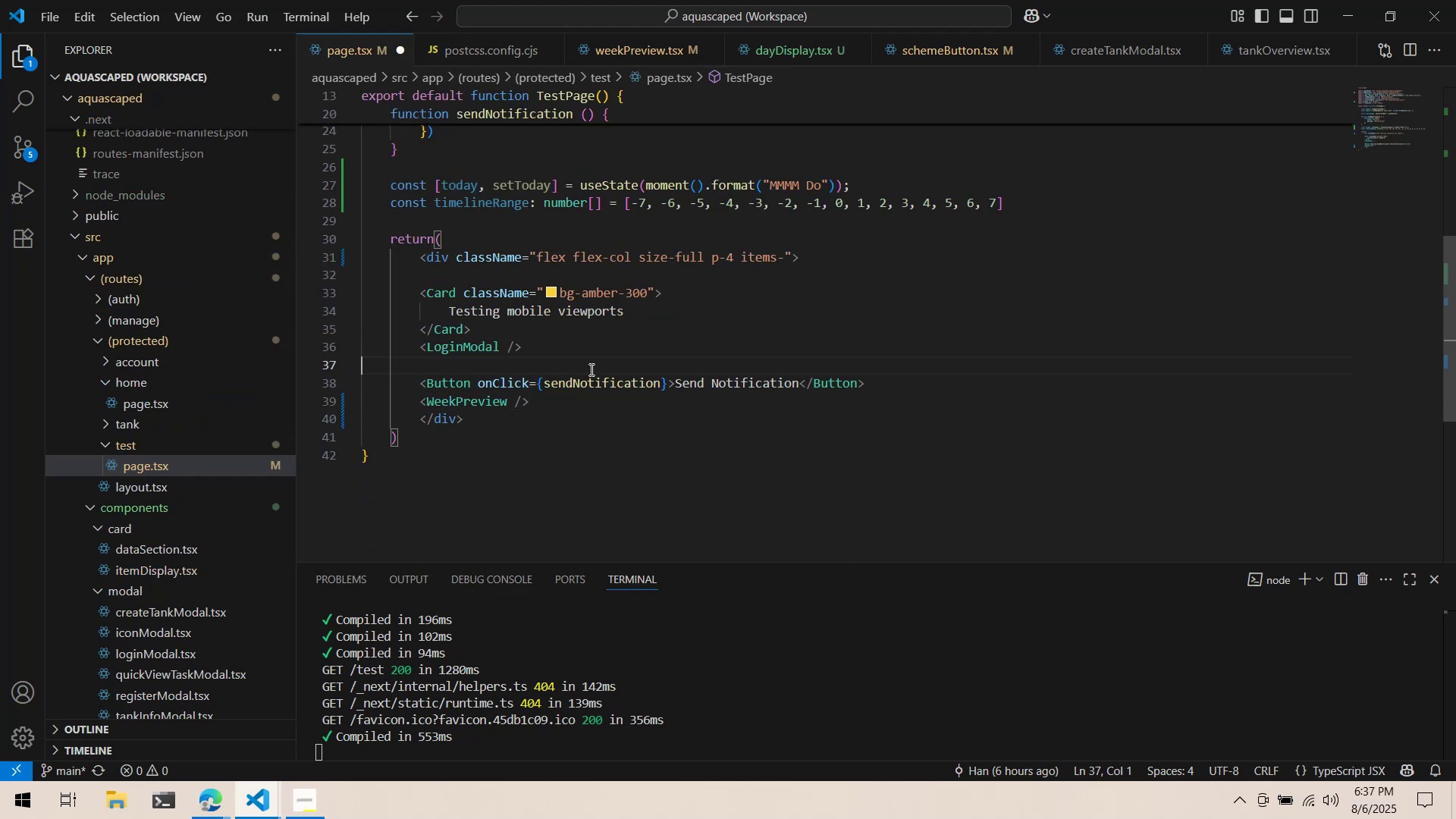 
key(Tab)
type(<T)
key(Backspace)
type(DayDi)
 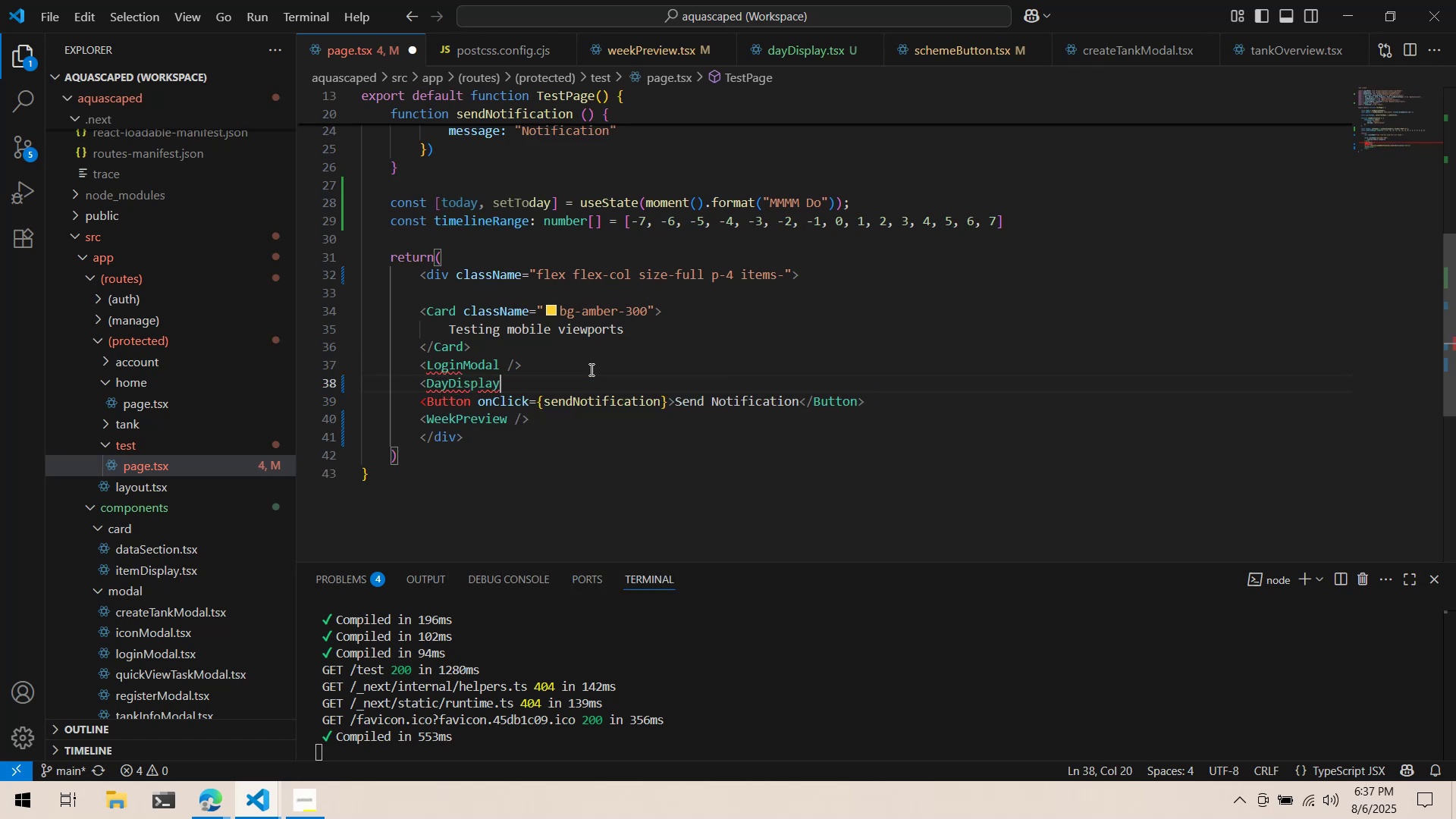 
 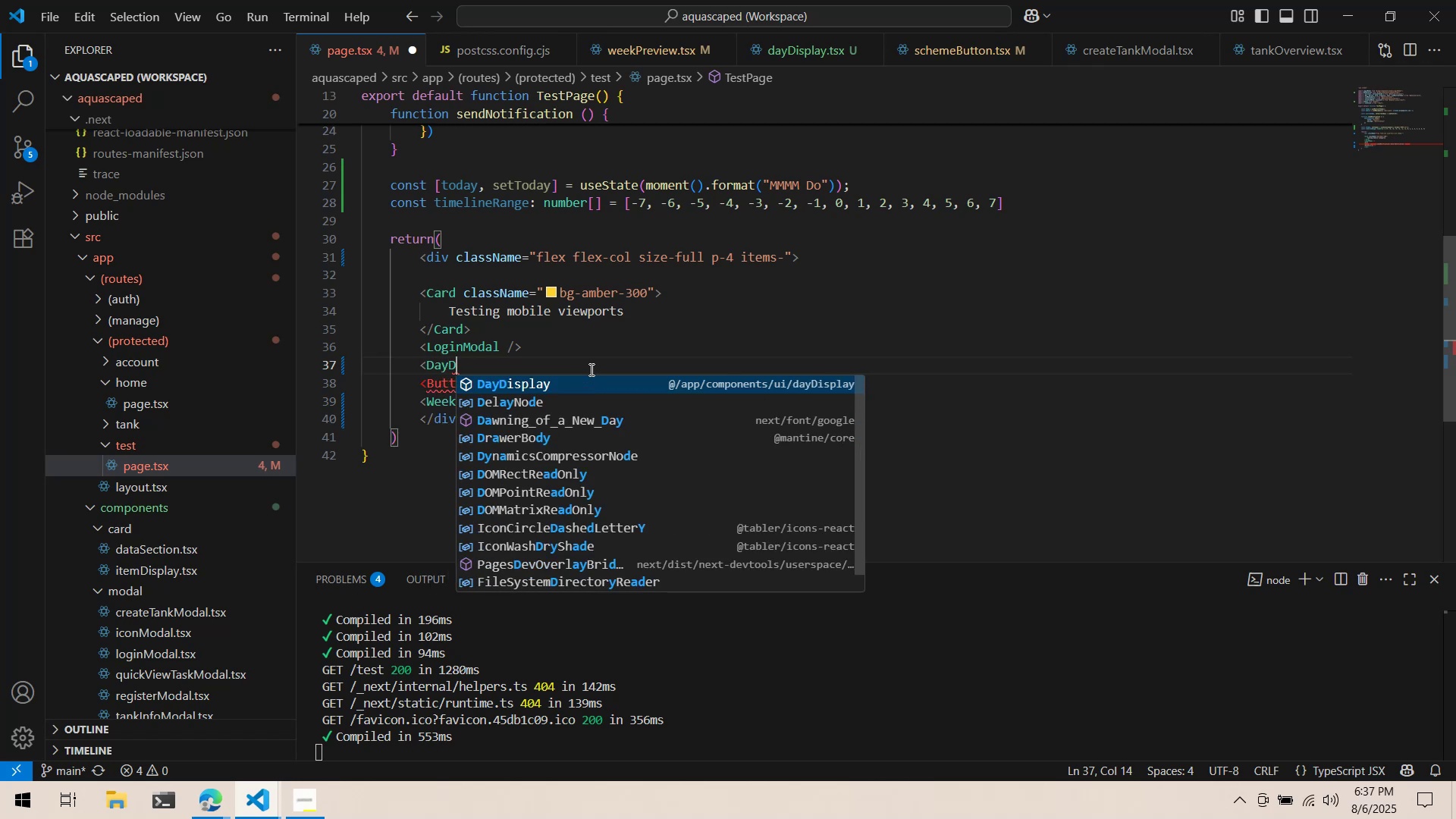 
key(Enter)
 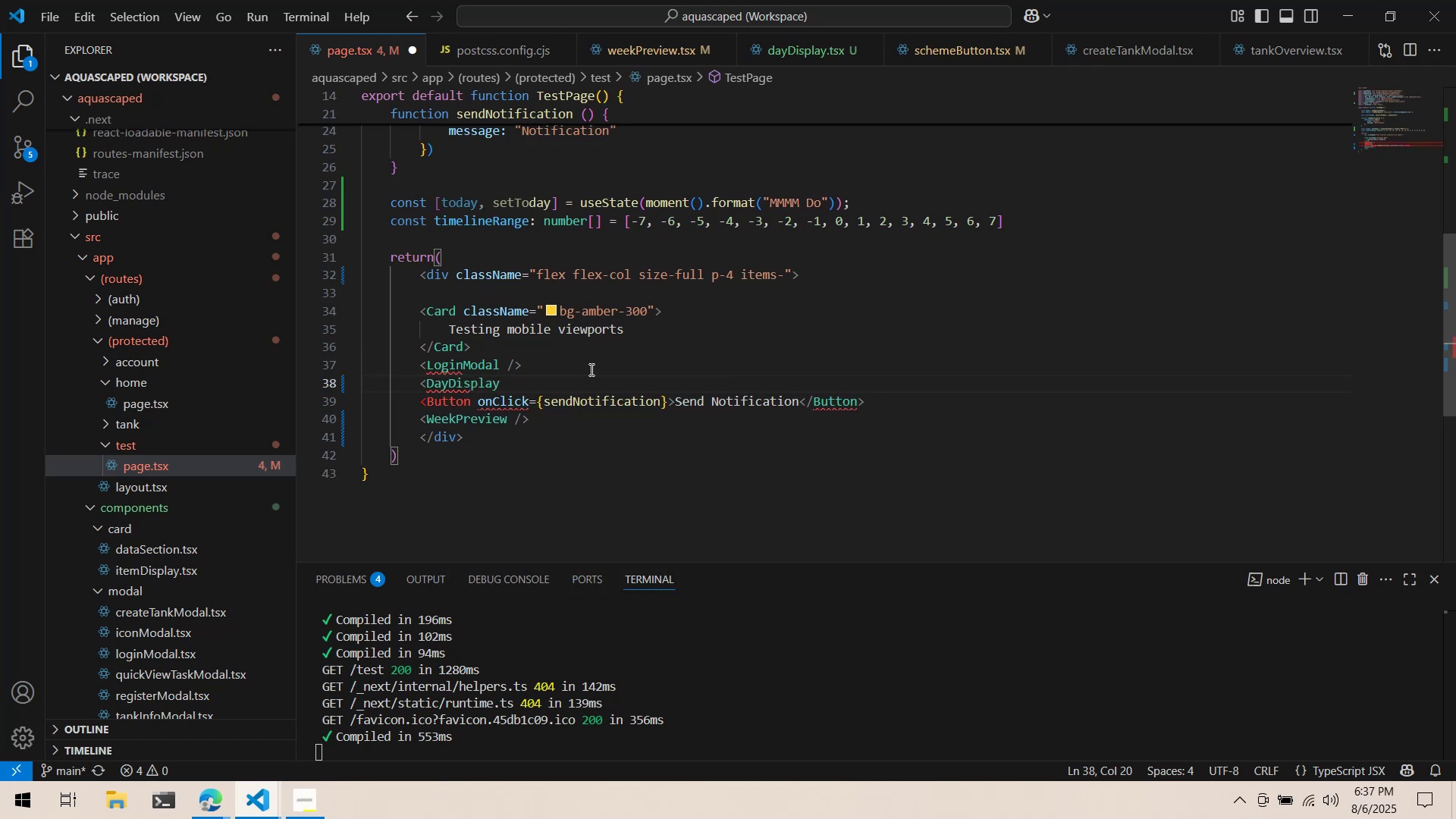 
type( day="1st)
key(Backspace)
key(Backspace)
 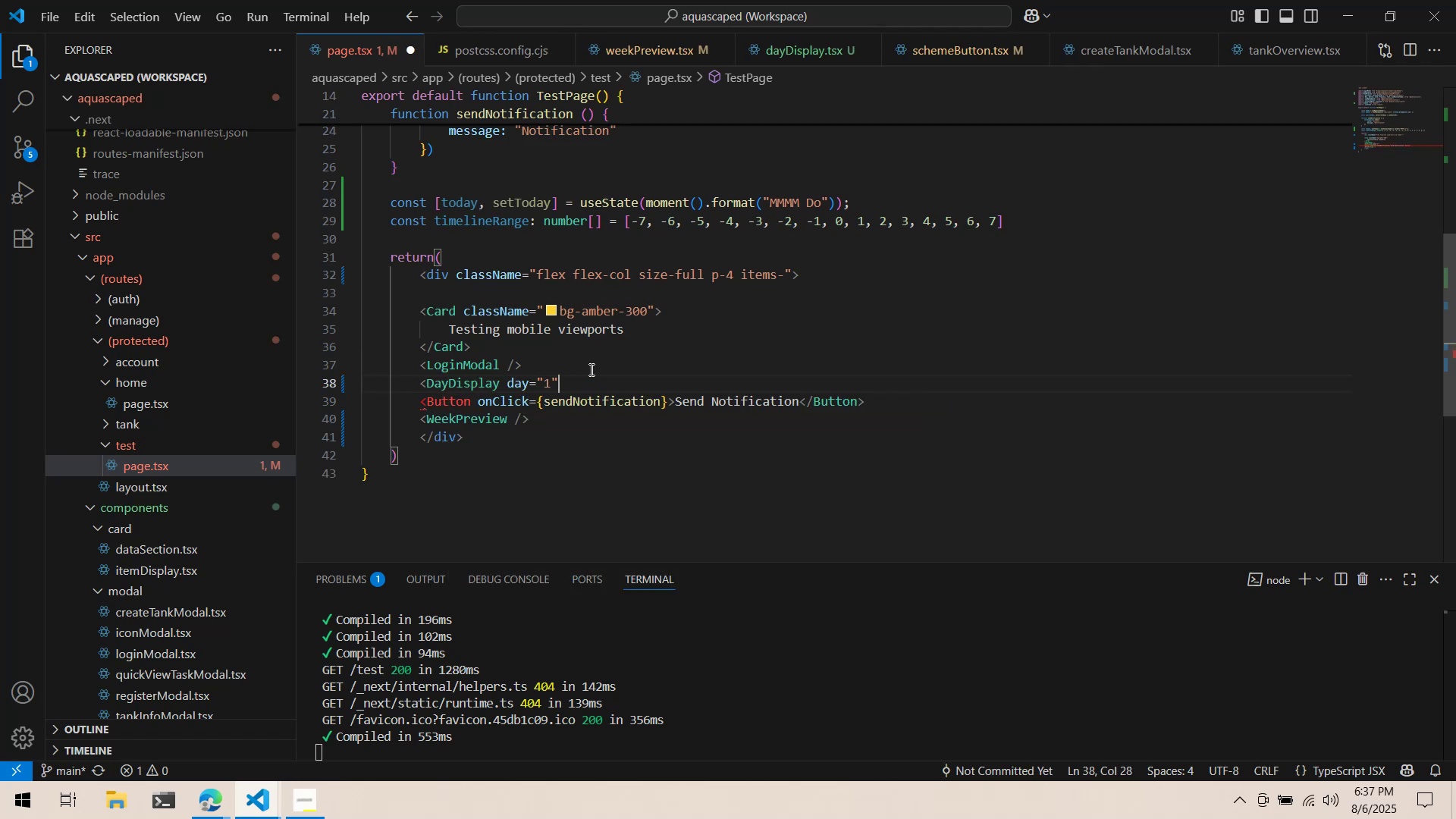 
 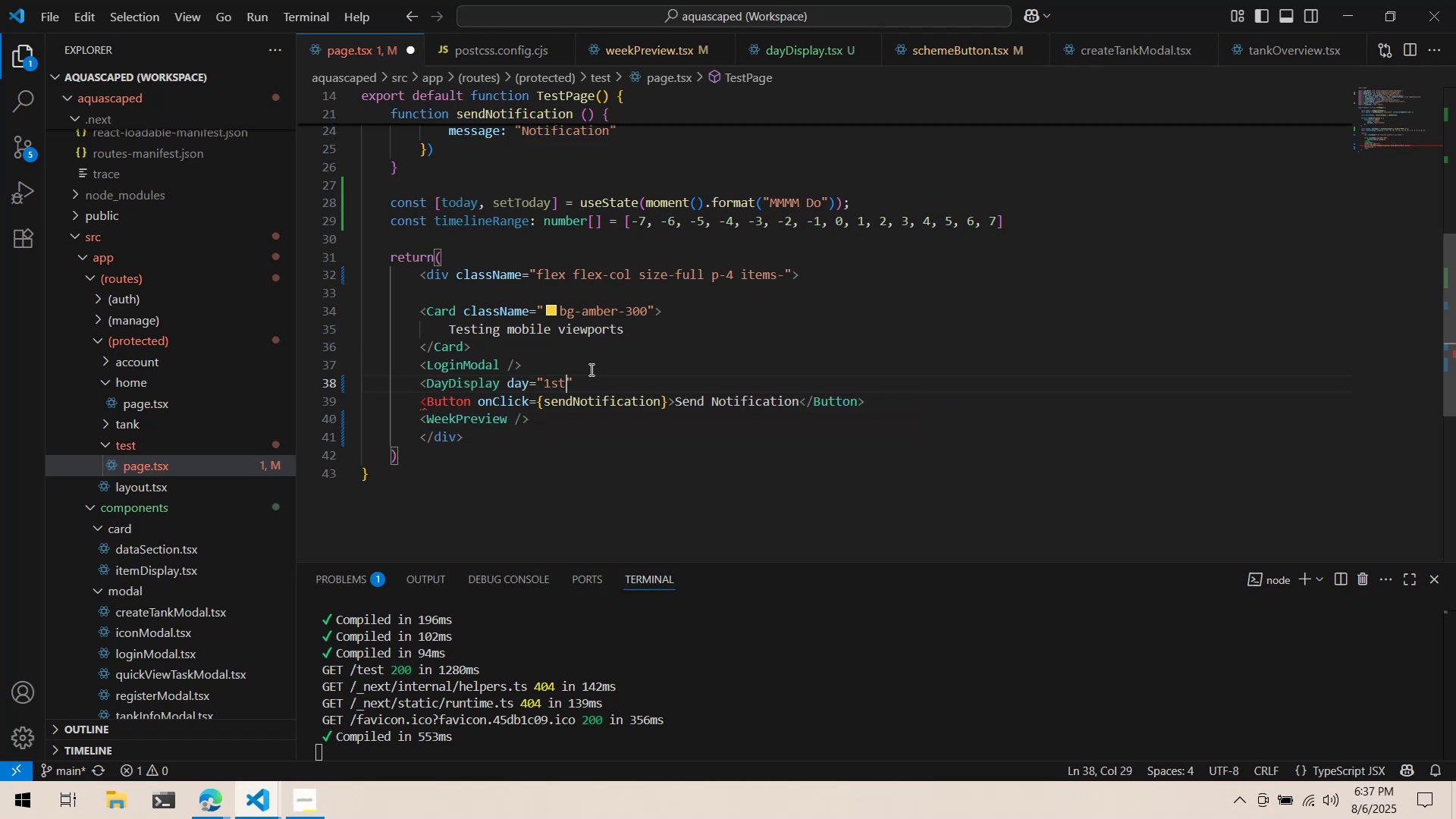 
key(ArrowRight)
 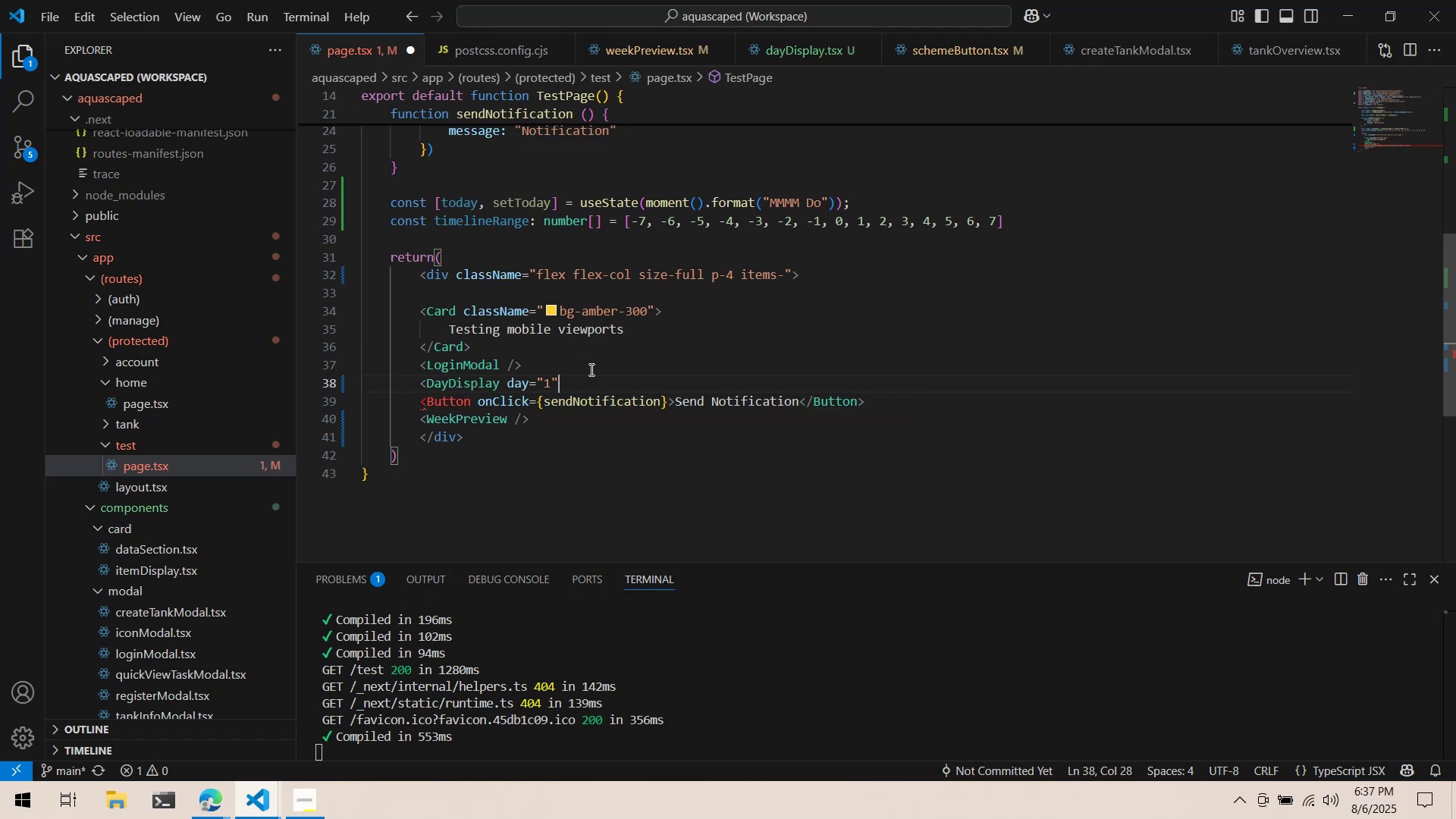 
hold_key(key=ShiftLeft, duration=0.3)
 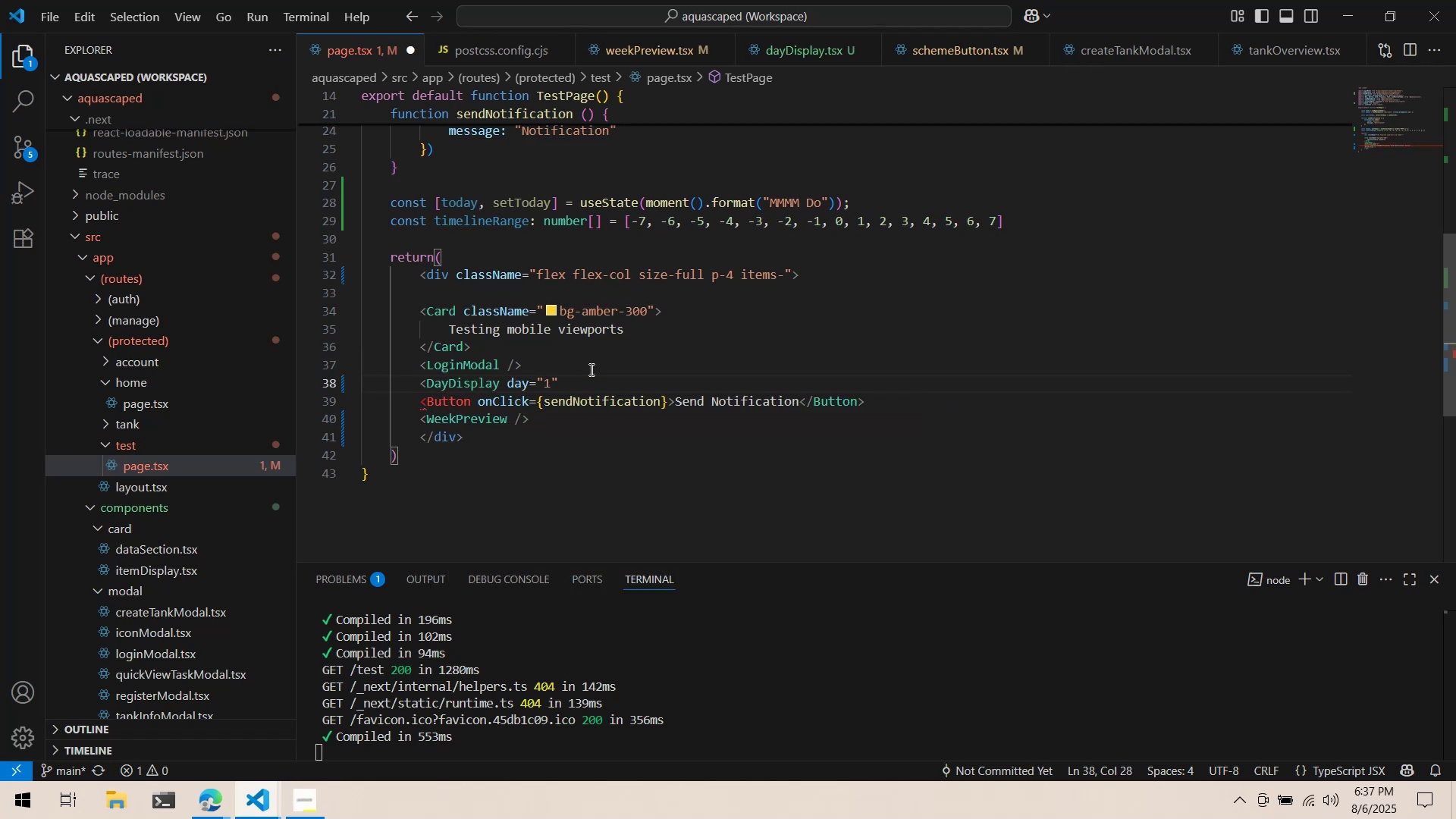 
key(Space)
 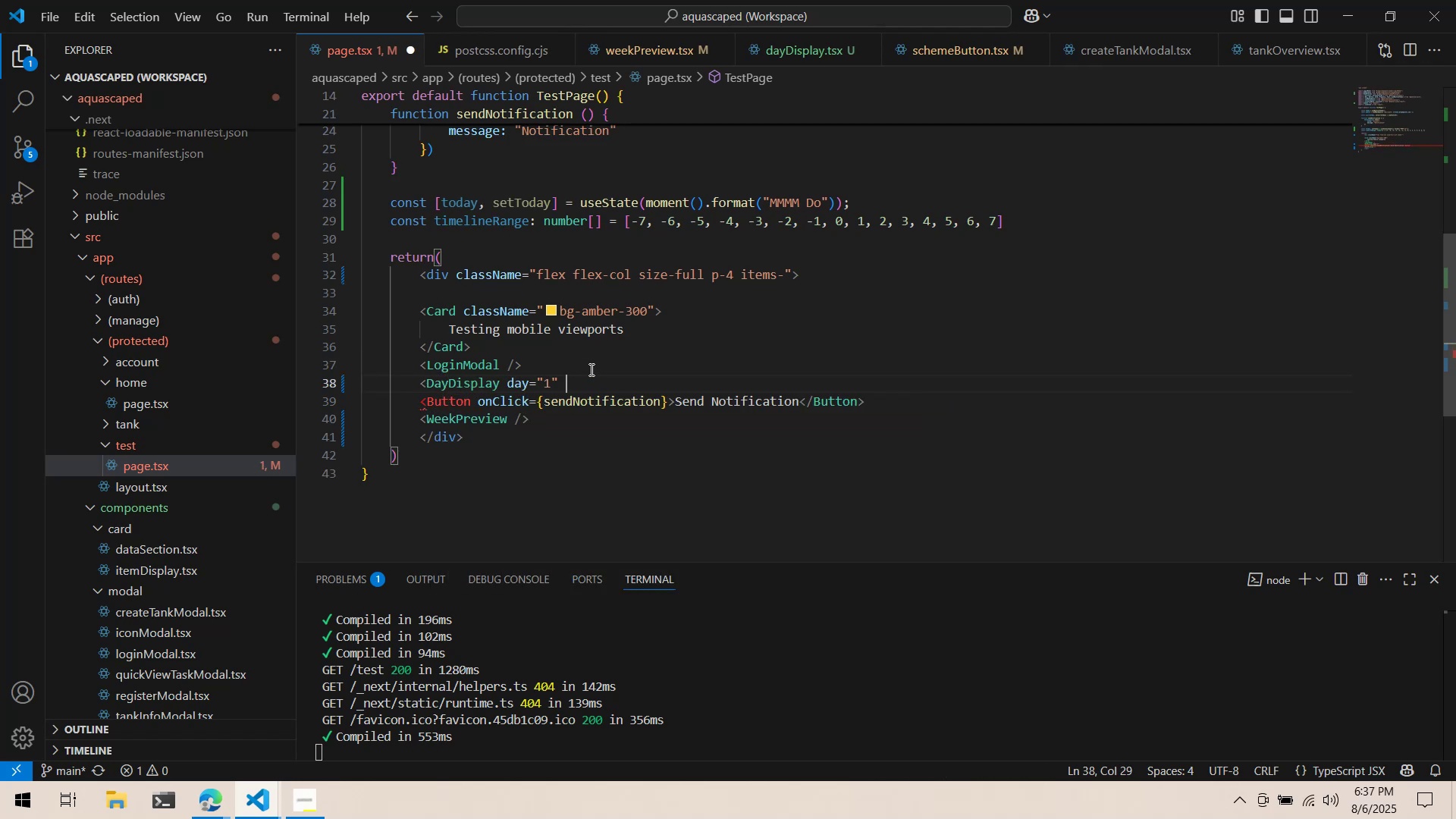 
key(Slash)
 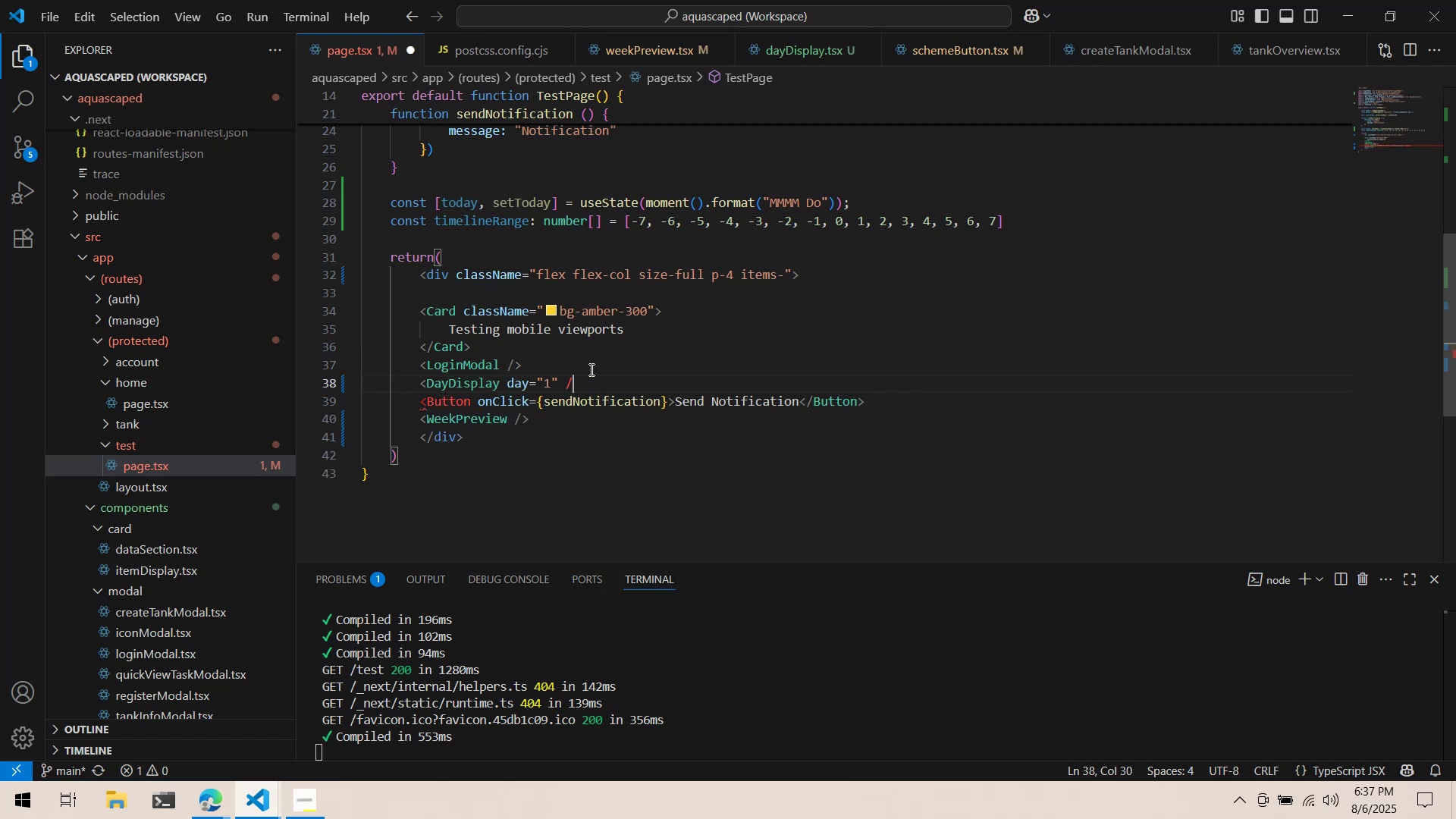 
key(Shift+ShiftLeft)
 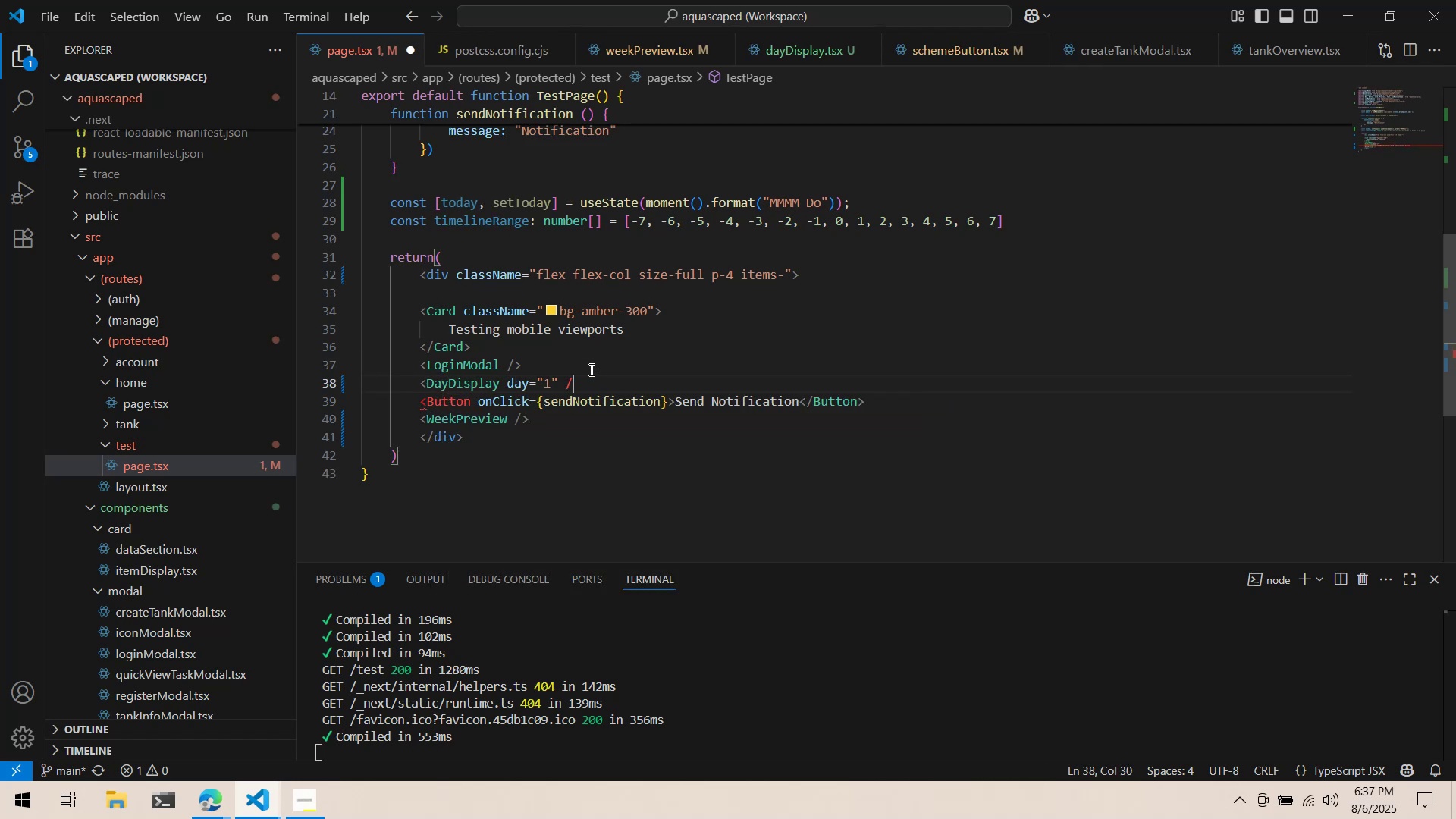 
key(Shift+Period)
 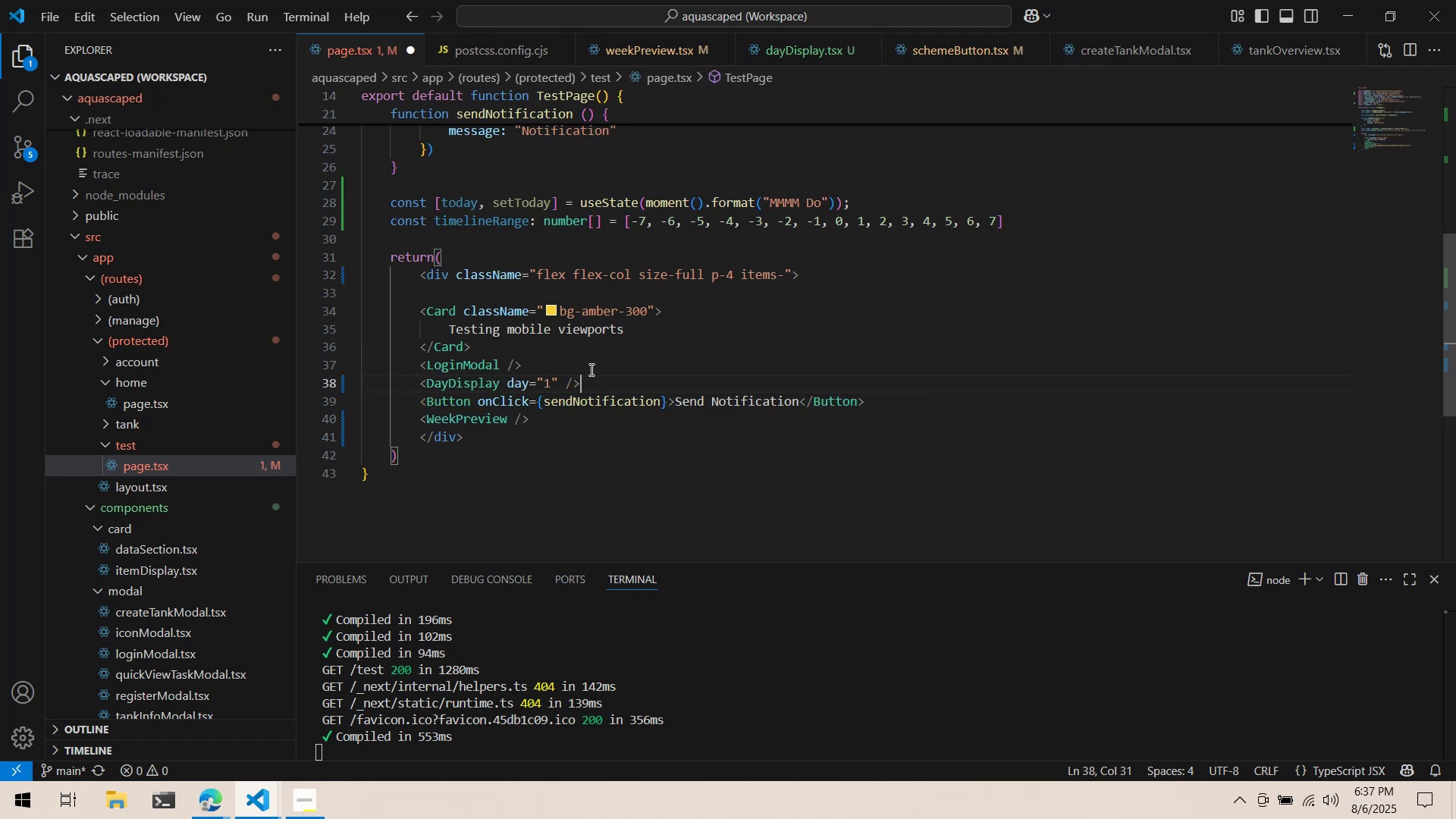 
key(Control+ControlLeft)
 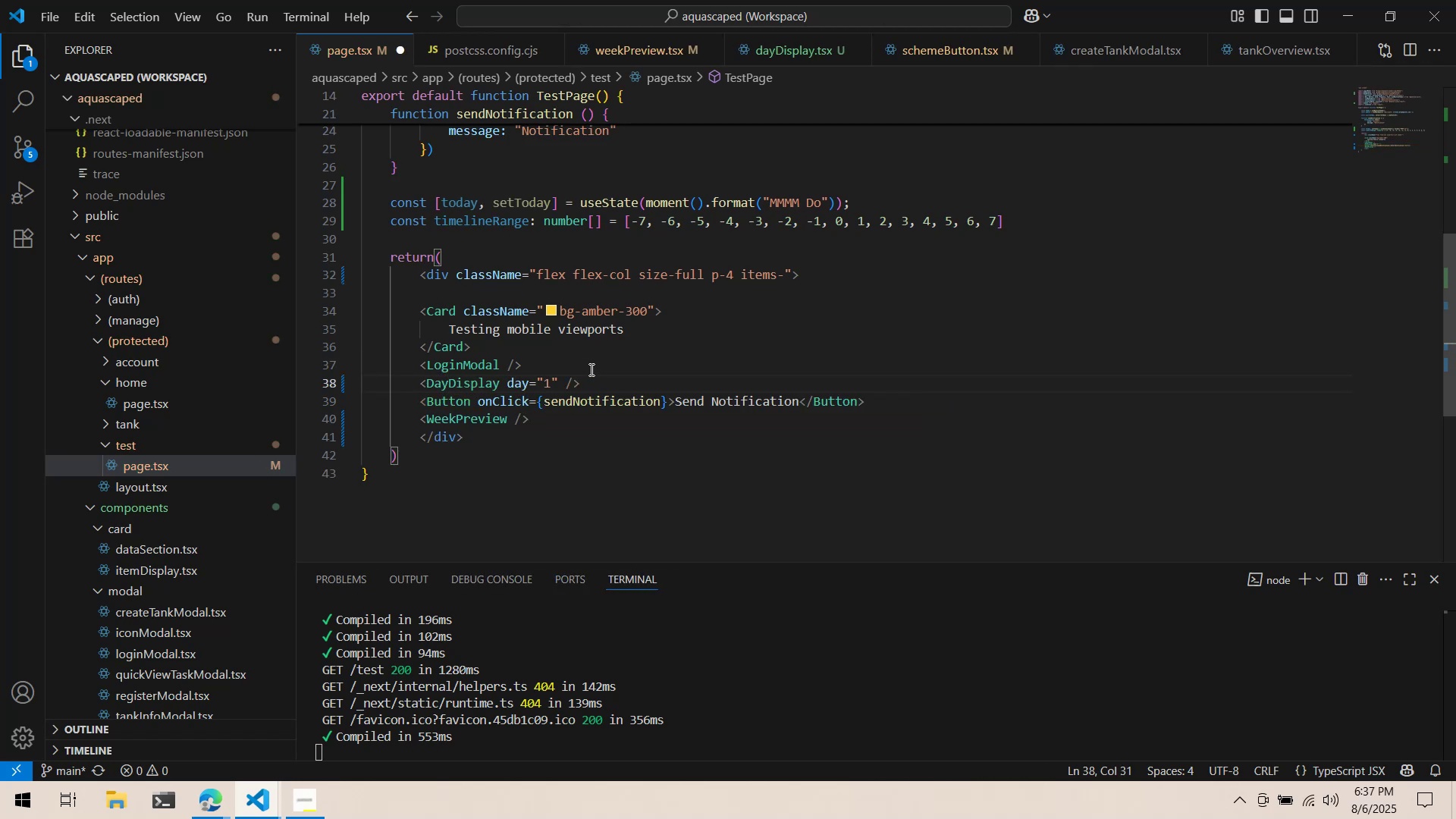 
key(Control+S)
 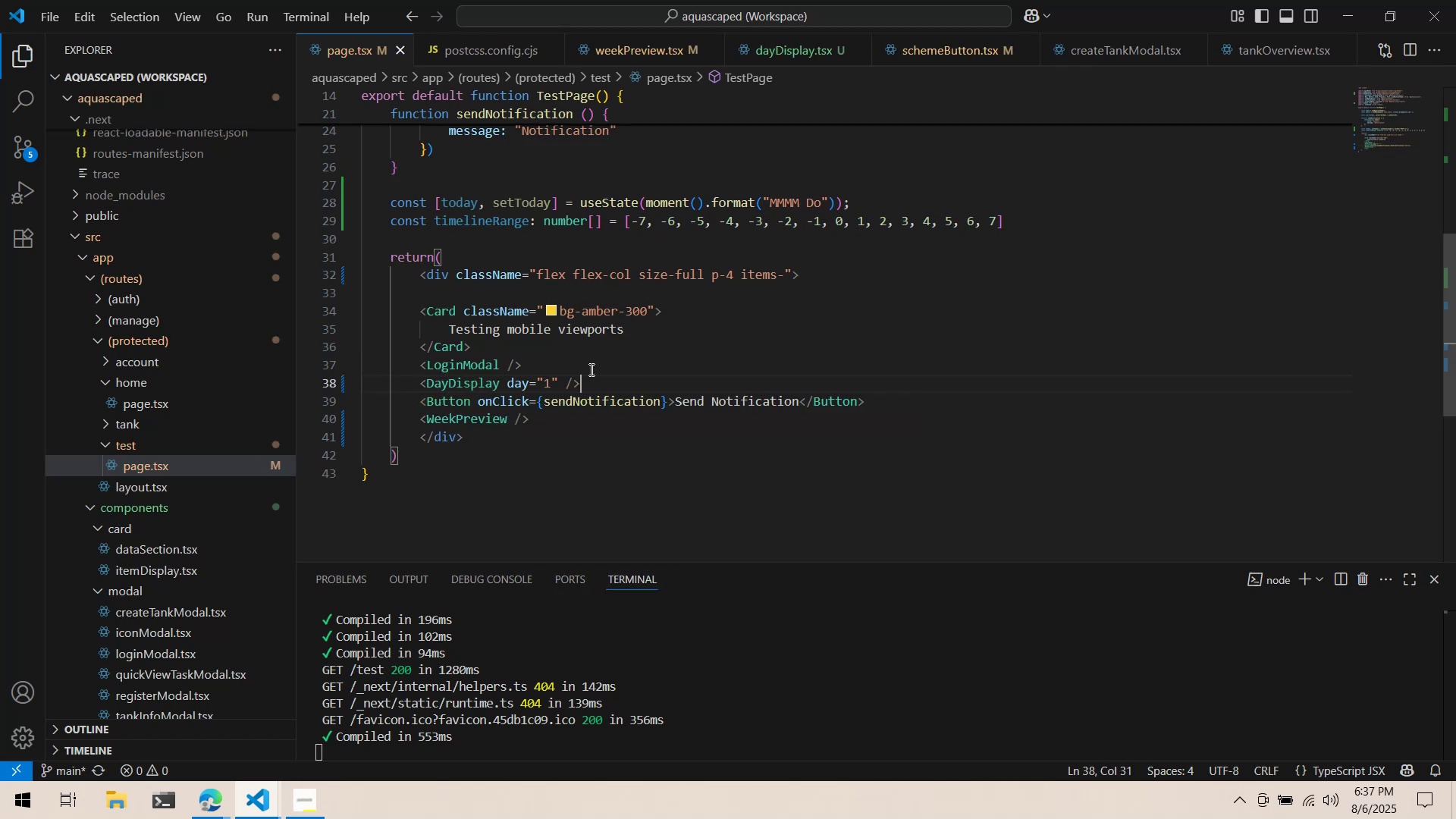 
key(Alt+AltLeft)
 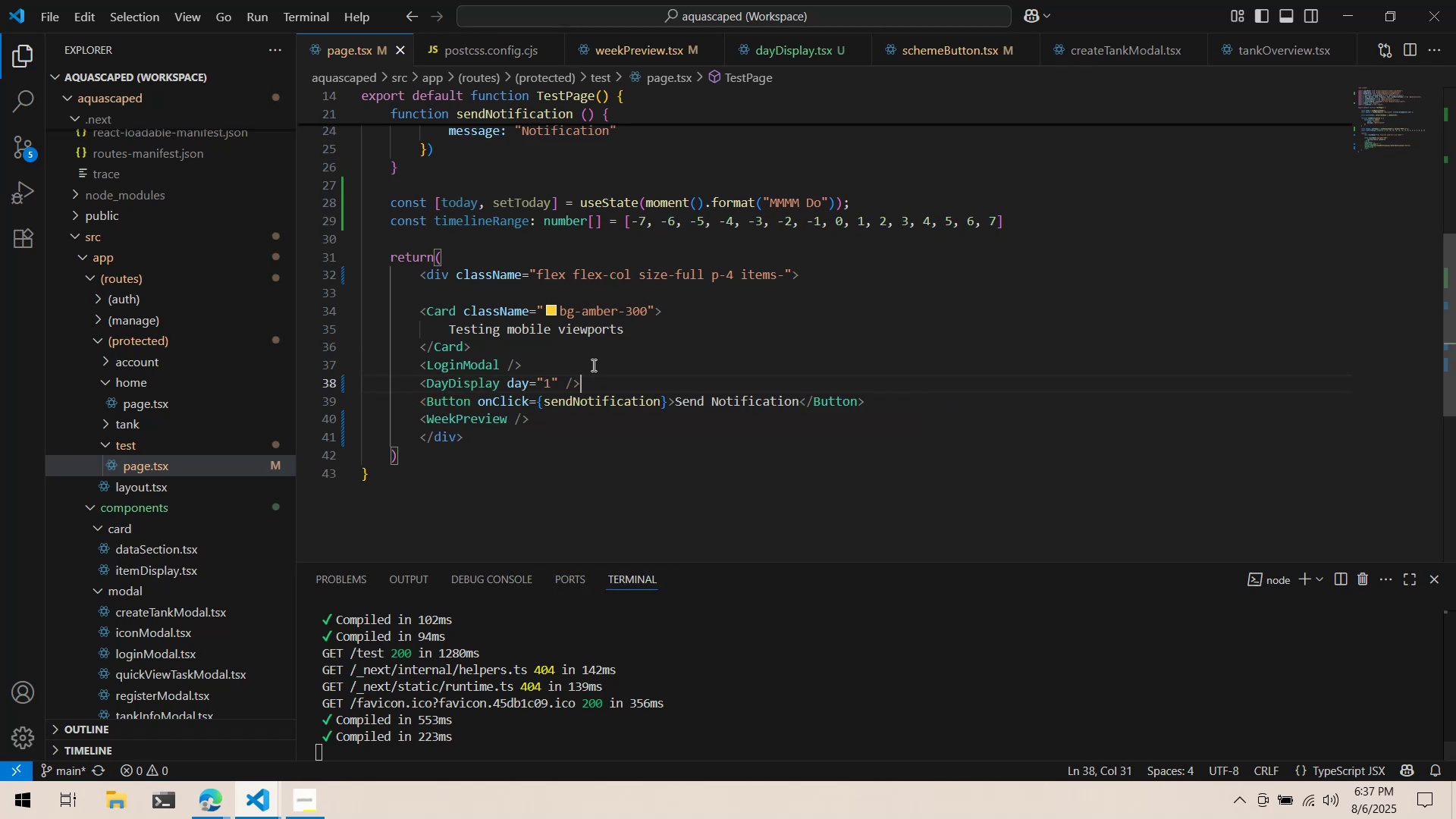 
key(Alt+Tab)
 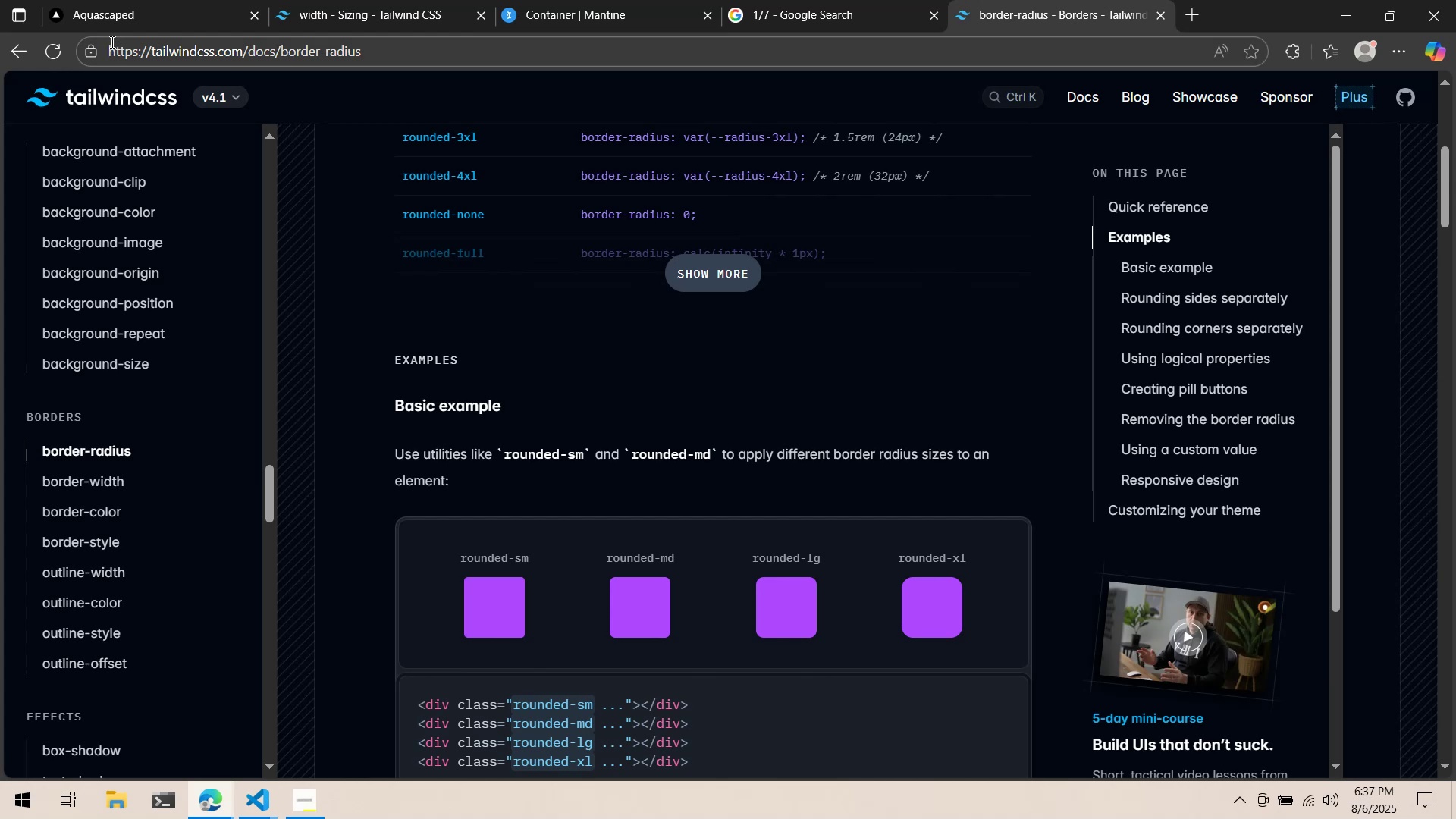 
left_click([124, 7])
 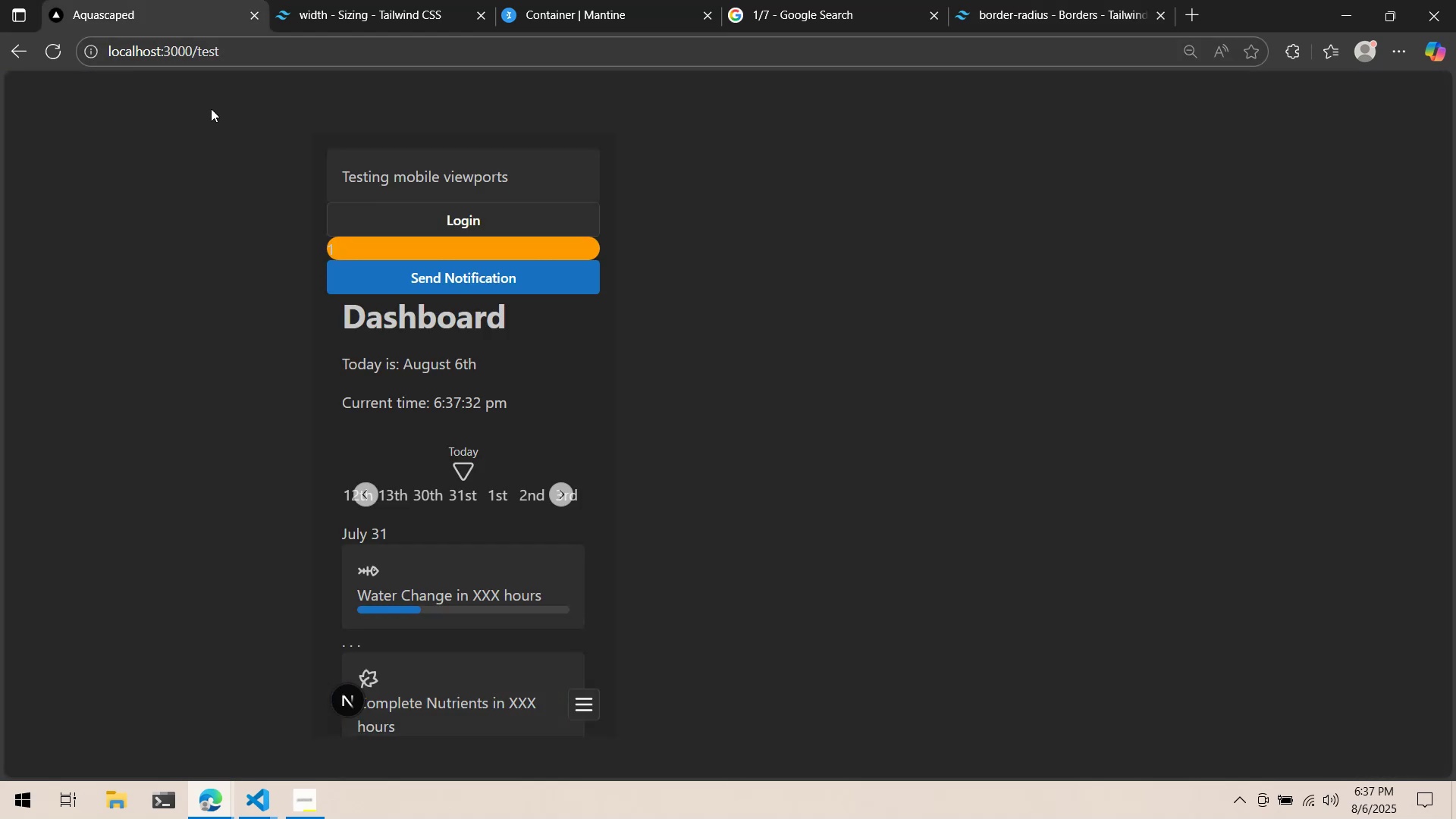 
scroll: coordinate [546, 433], scroll_direction: down, amount: 3.0
 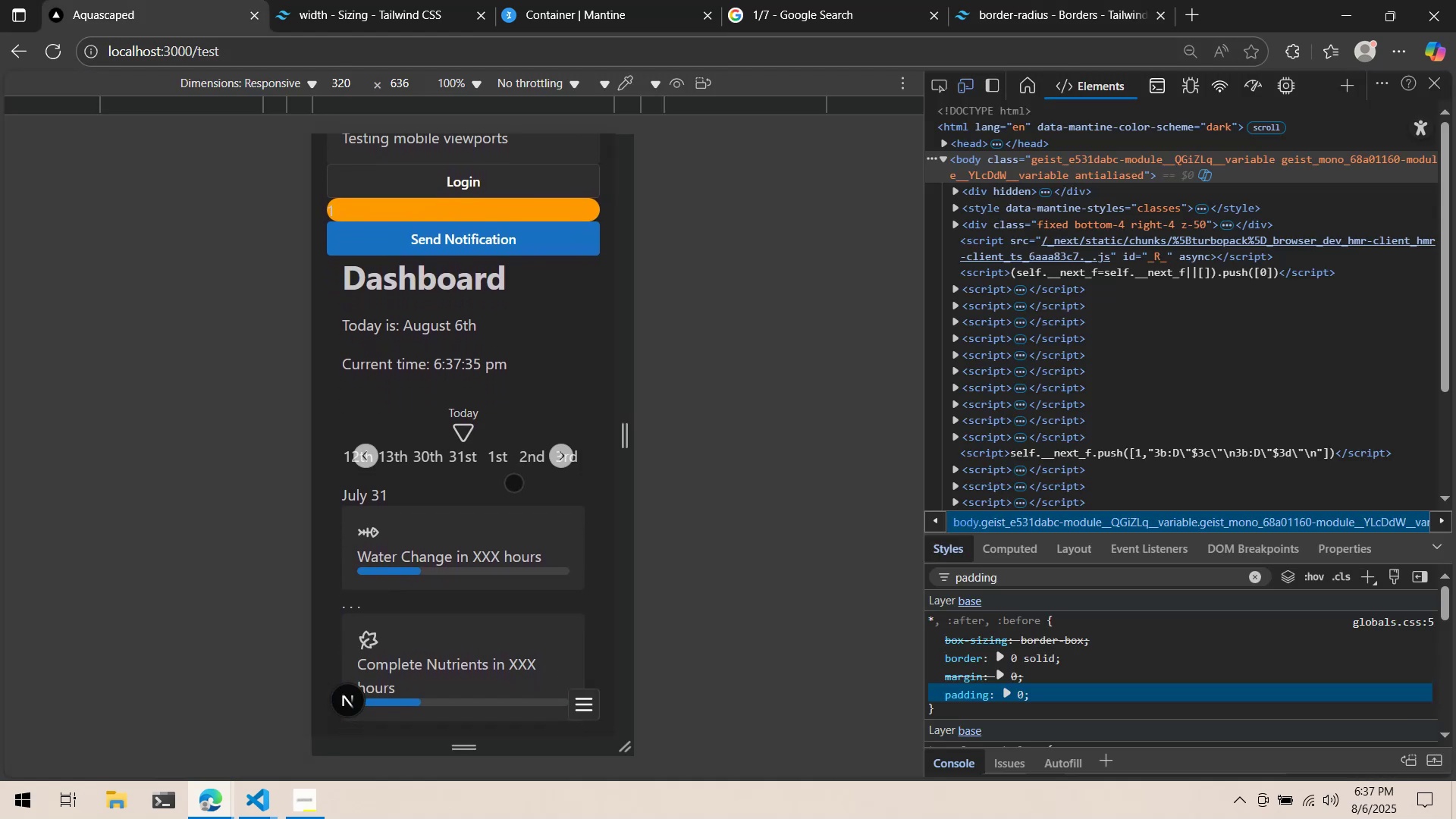 
left_click_drag(start_coordinate=[512, 515], to_coordinate=[570, 581])
 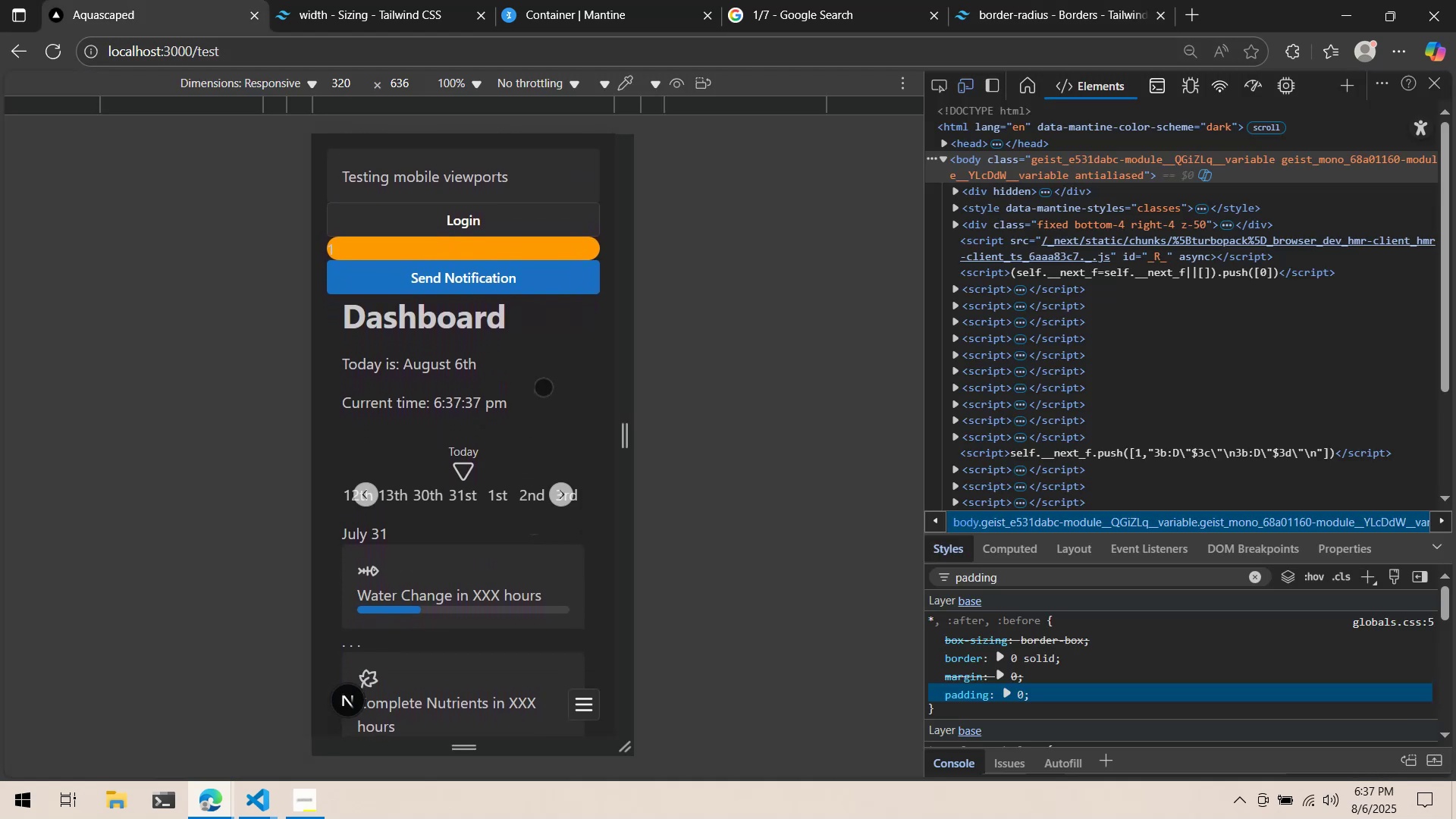 
key(Alt+AltLeft)
 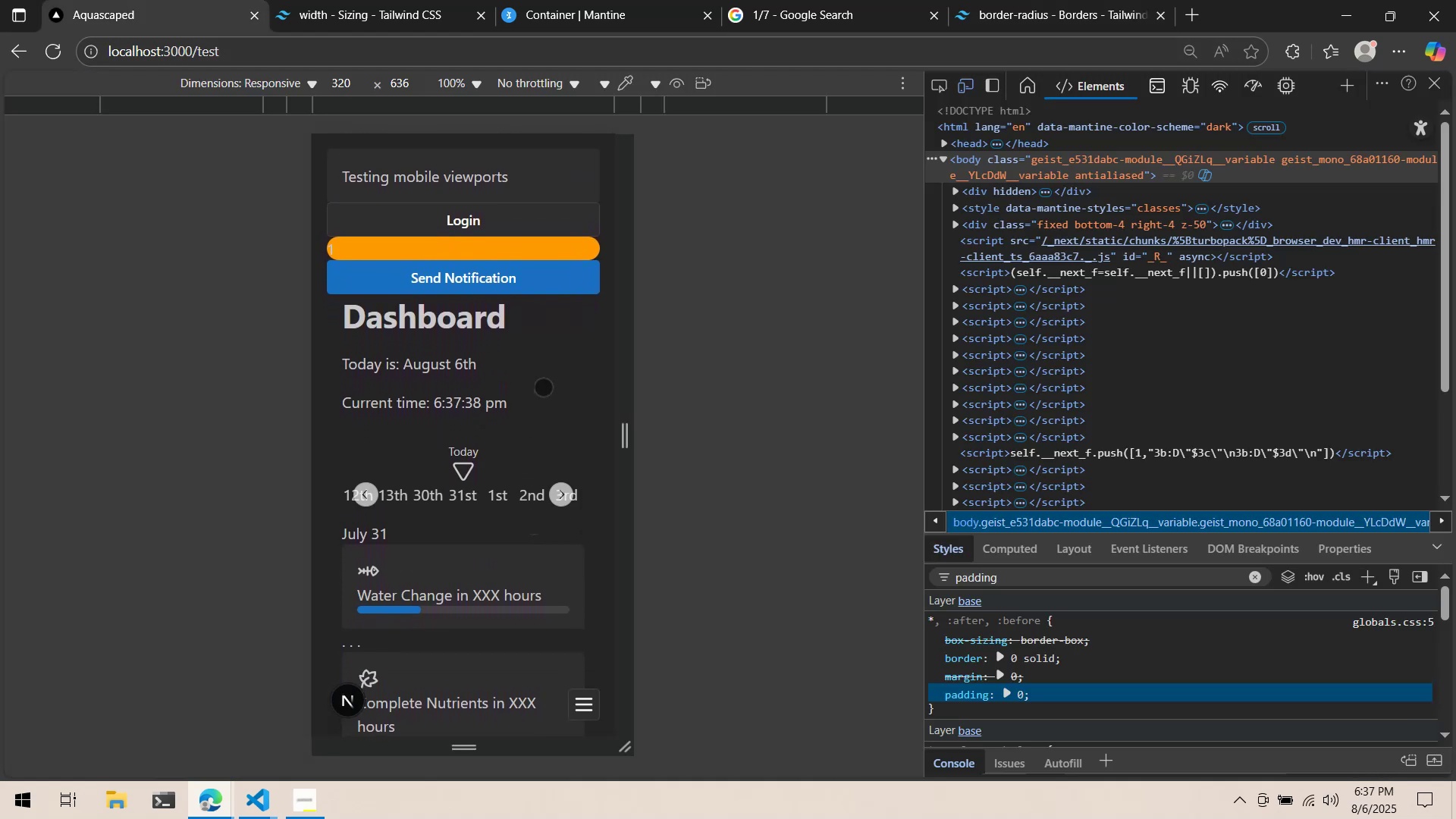 
key(Alt+Tab)
 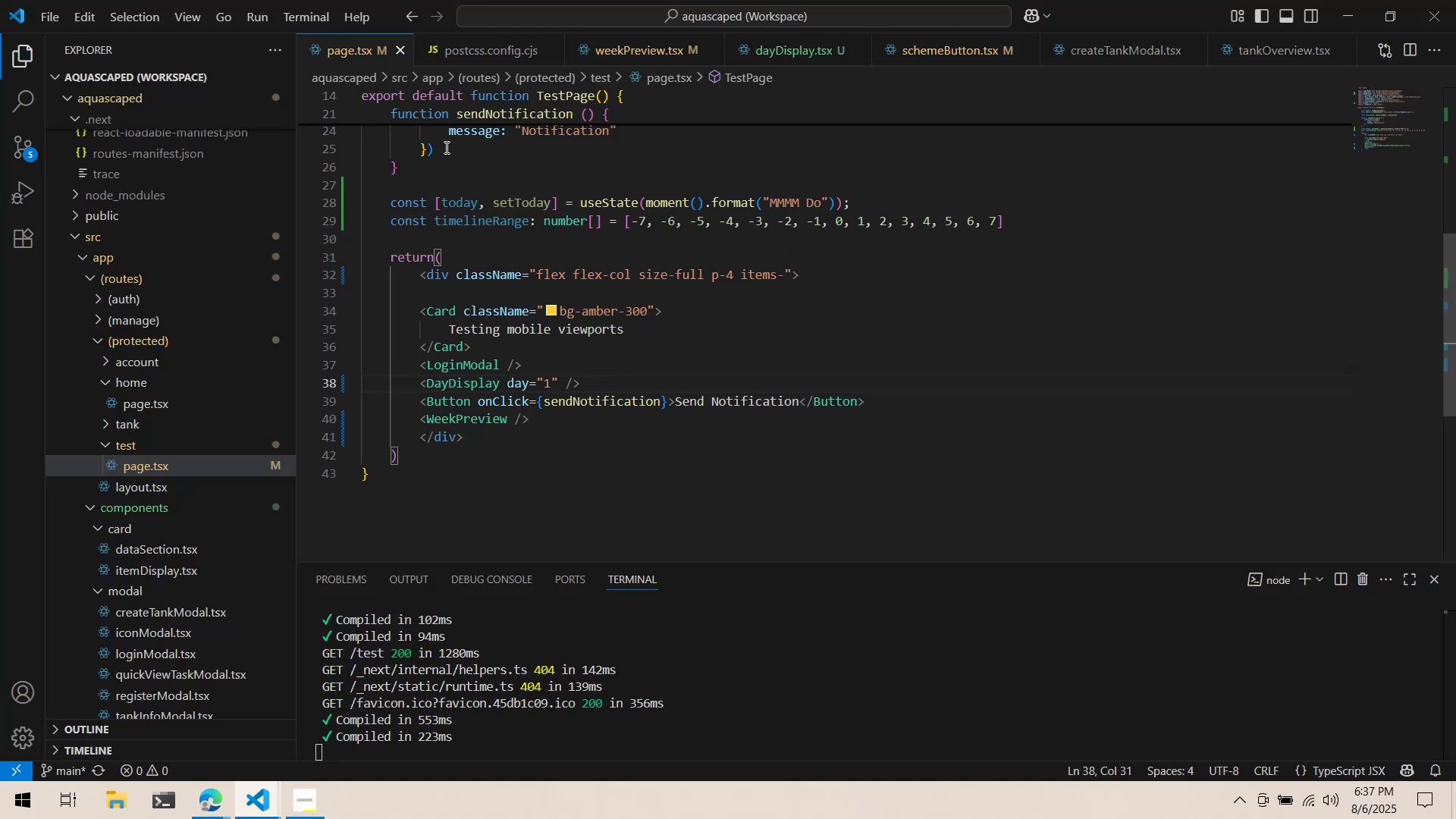 
left_click([465, 47])
 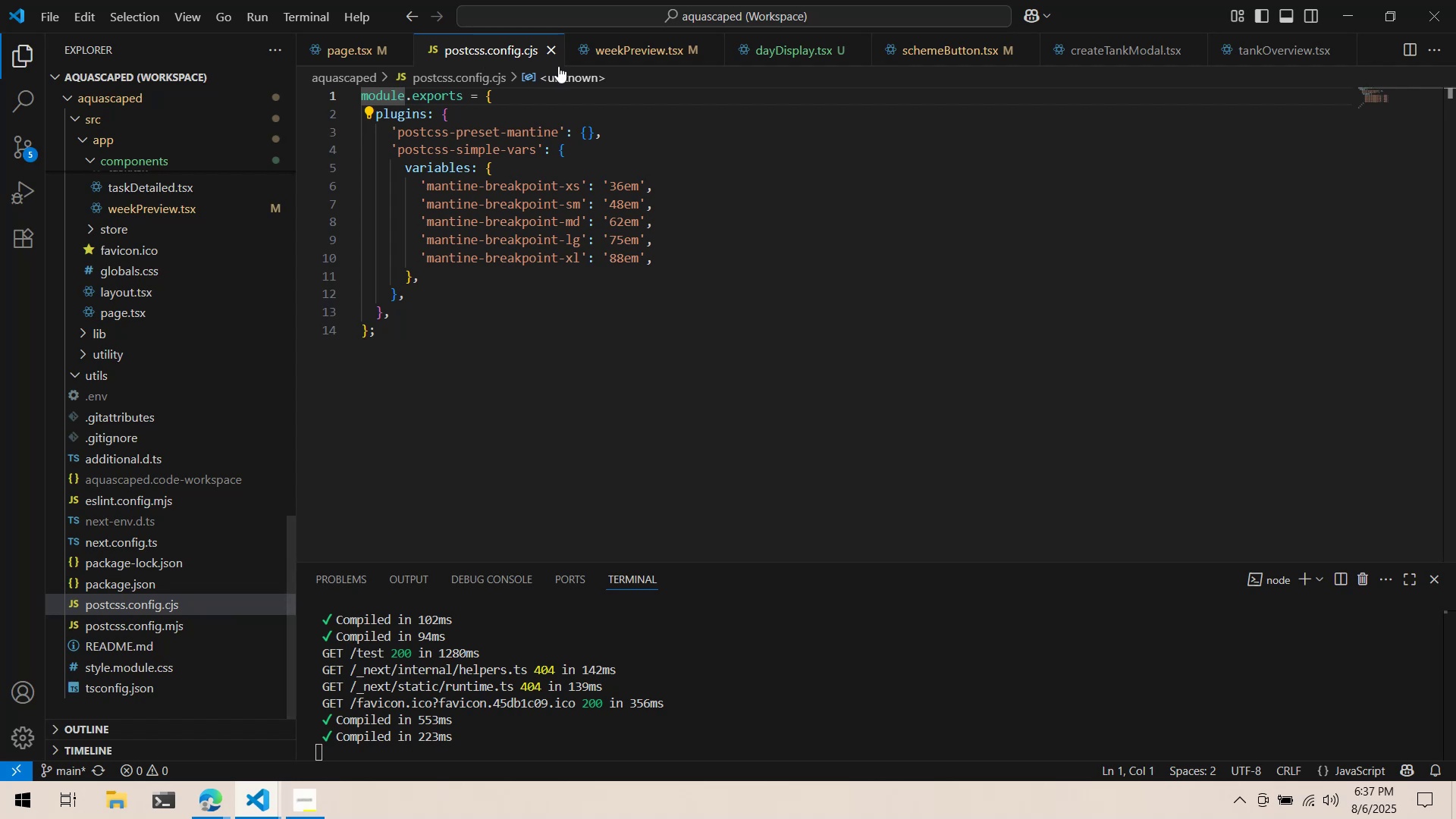 
left_click([607, 45])
 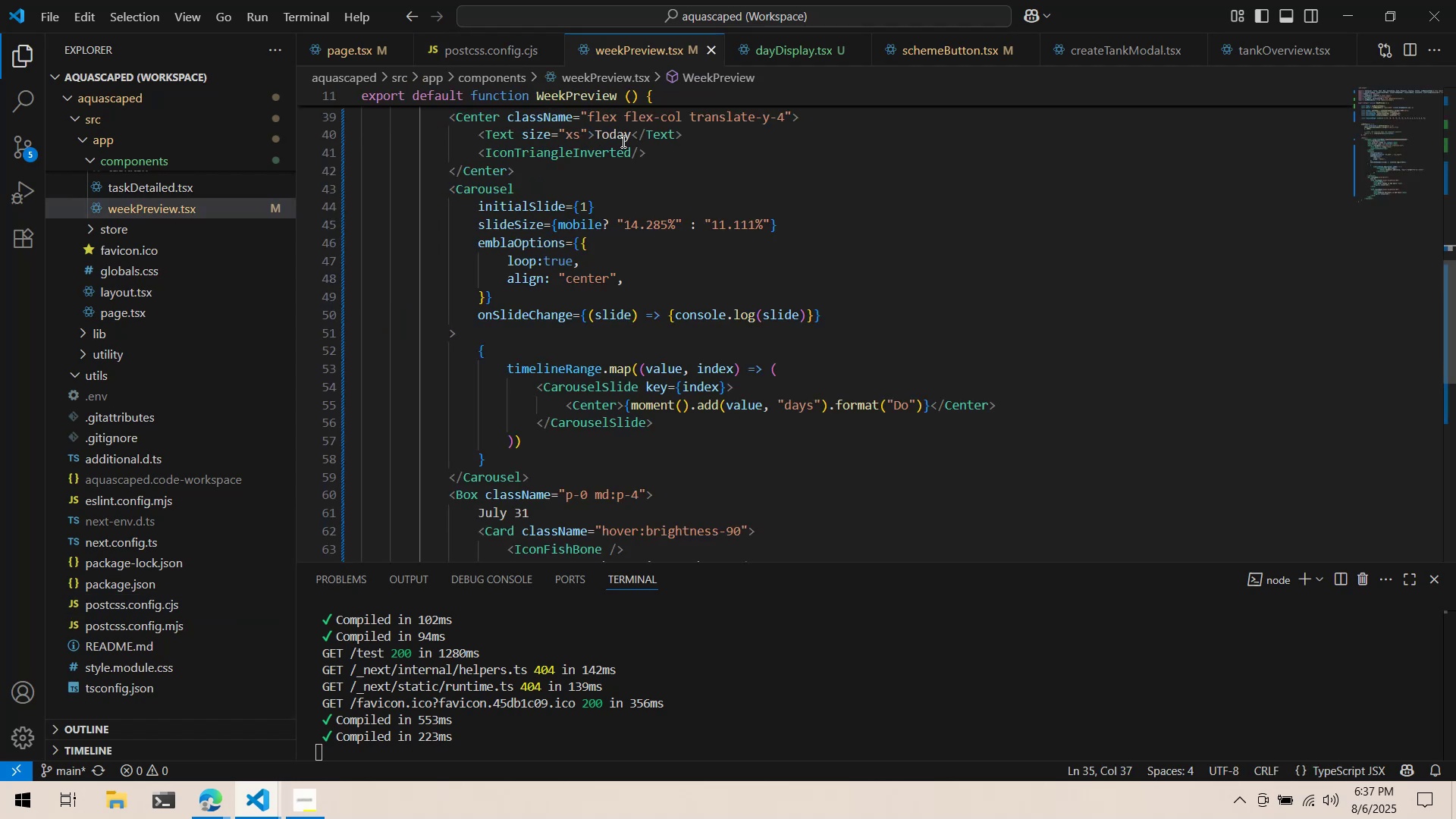 
scroll: coordinate [651, 139], scroll_direction: up, amount: 2.0
 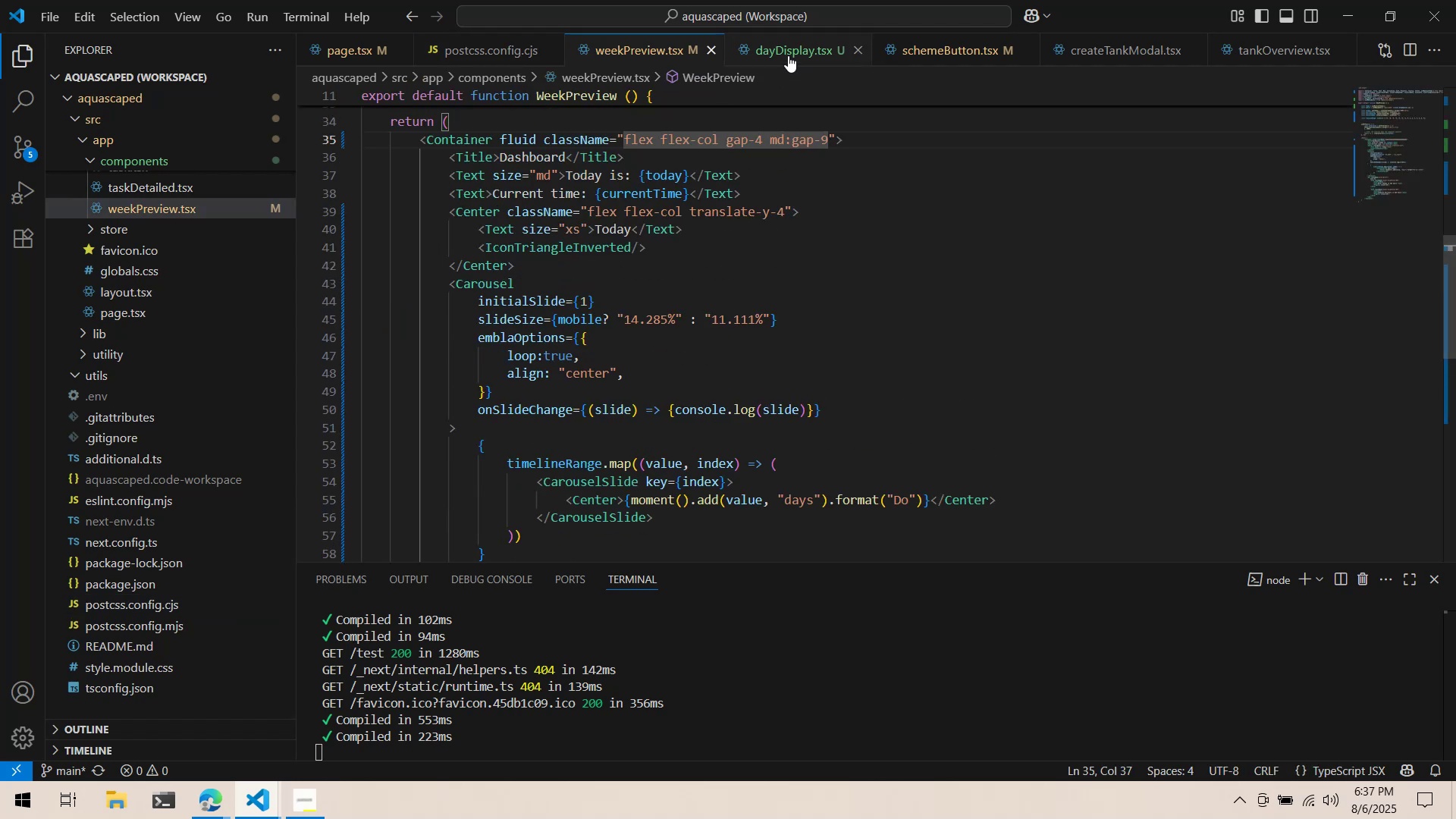 
left_click([789, 54])
 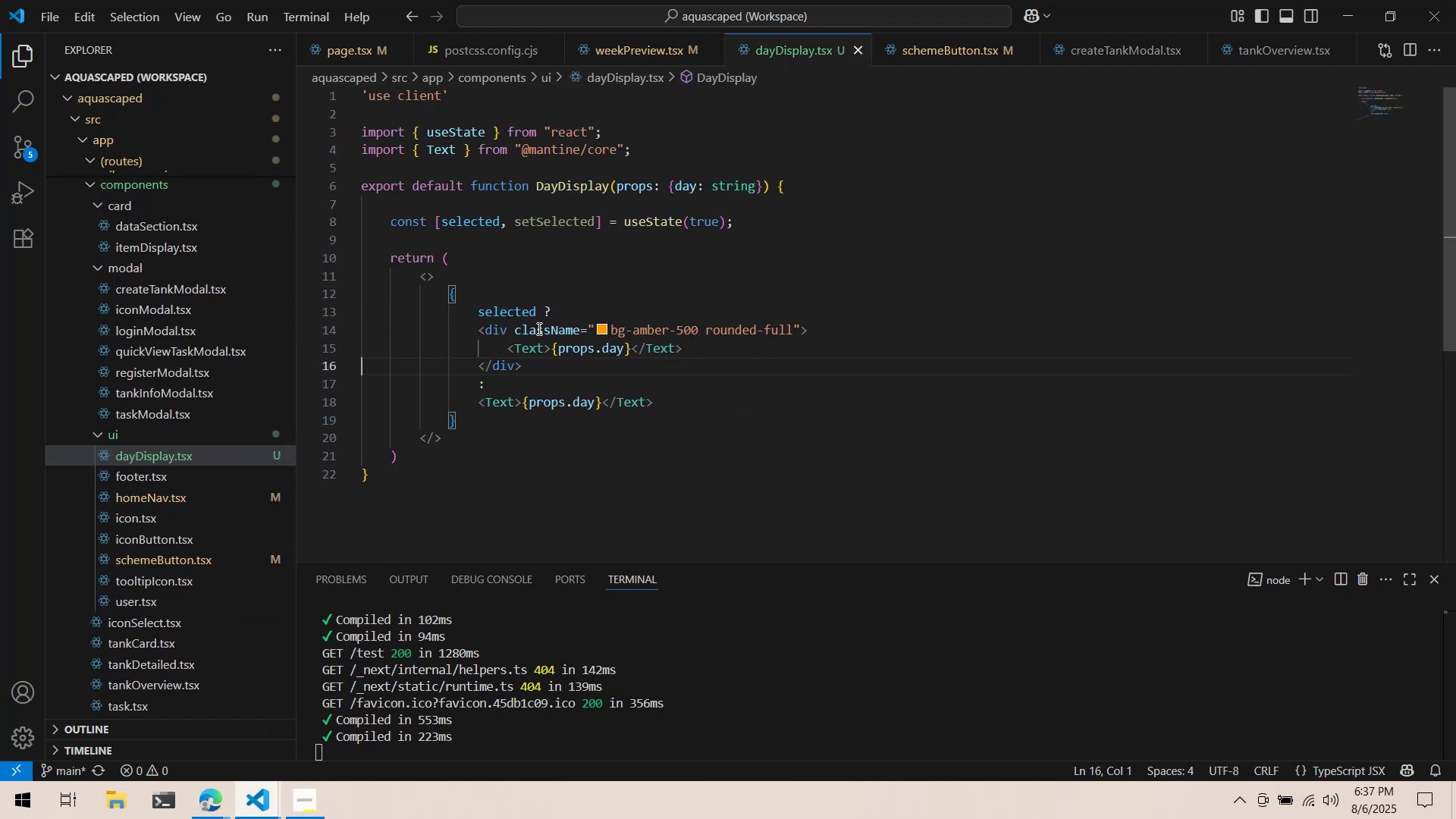 
left_click([792, 334])
 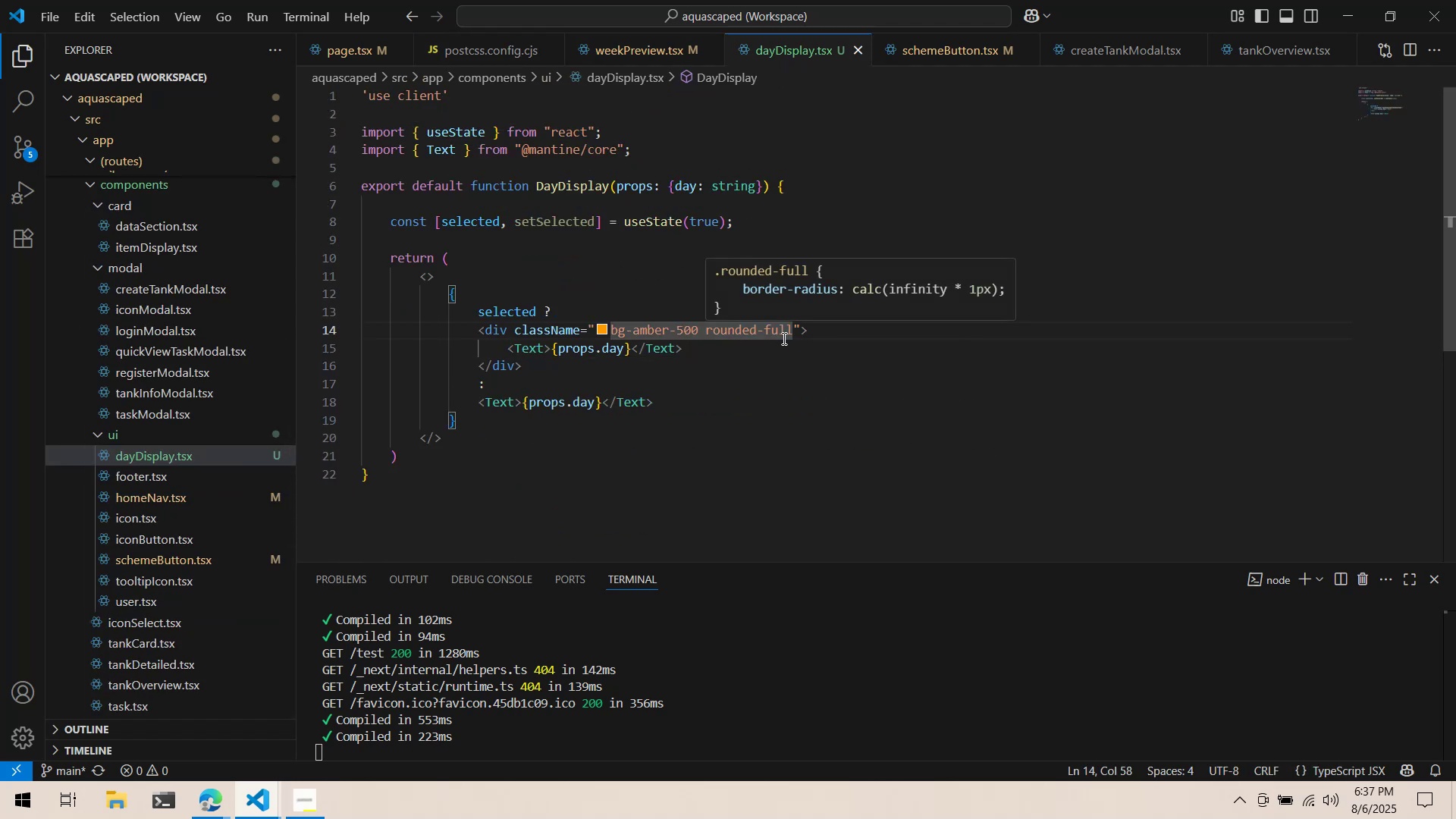 
key(Alt+AltLeft)
 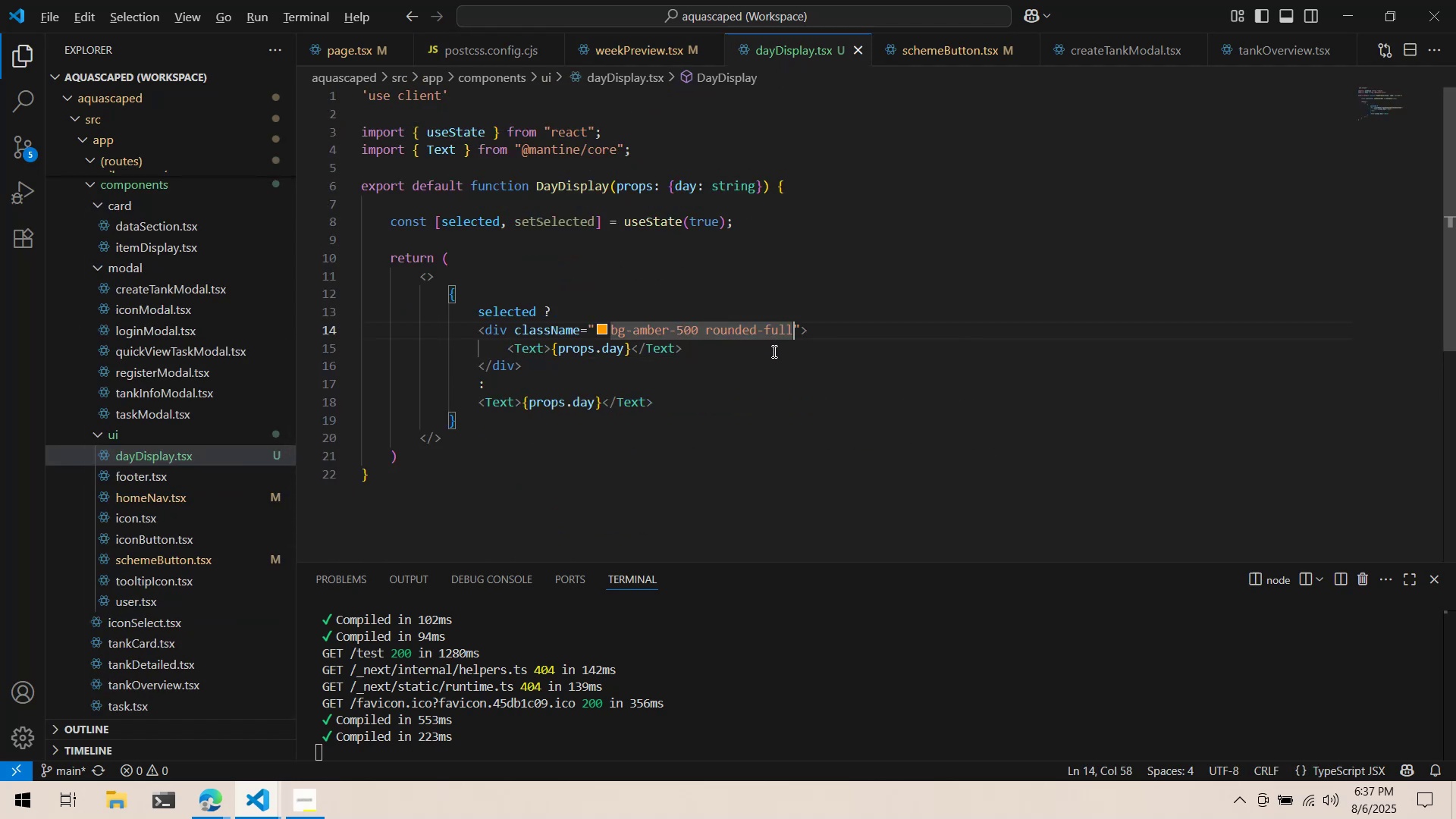 
key(Alt+Tab)
 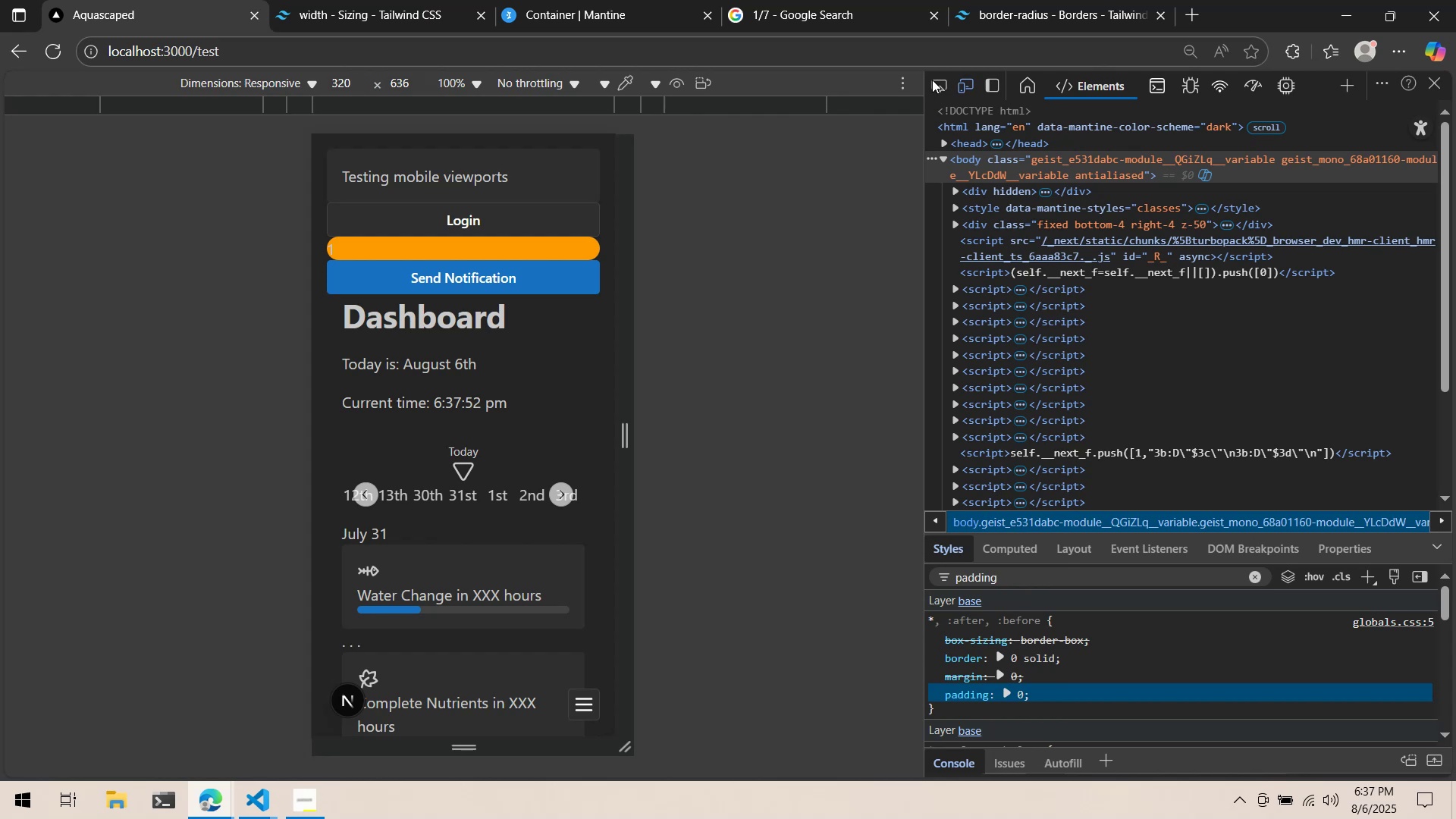 
left_click([936, 84])
 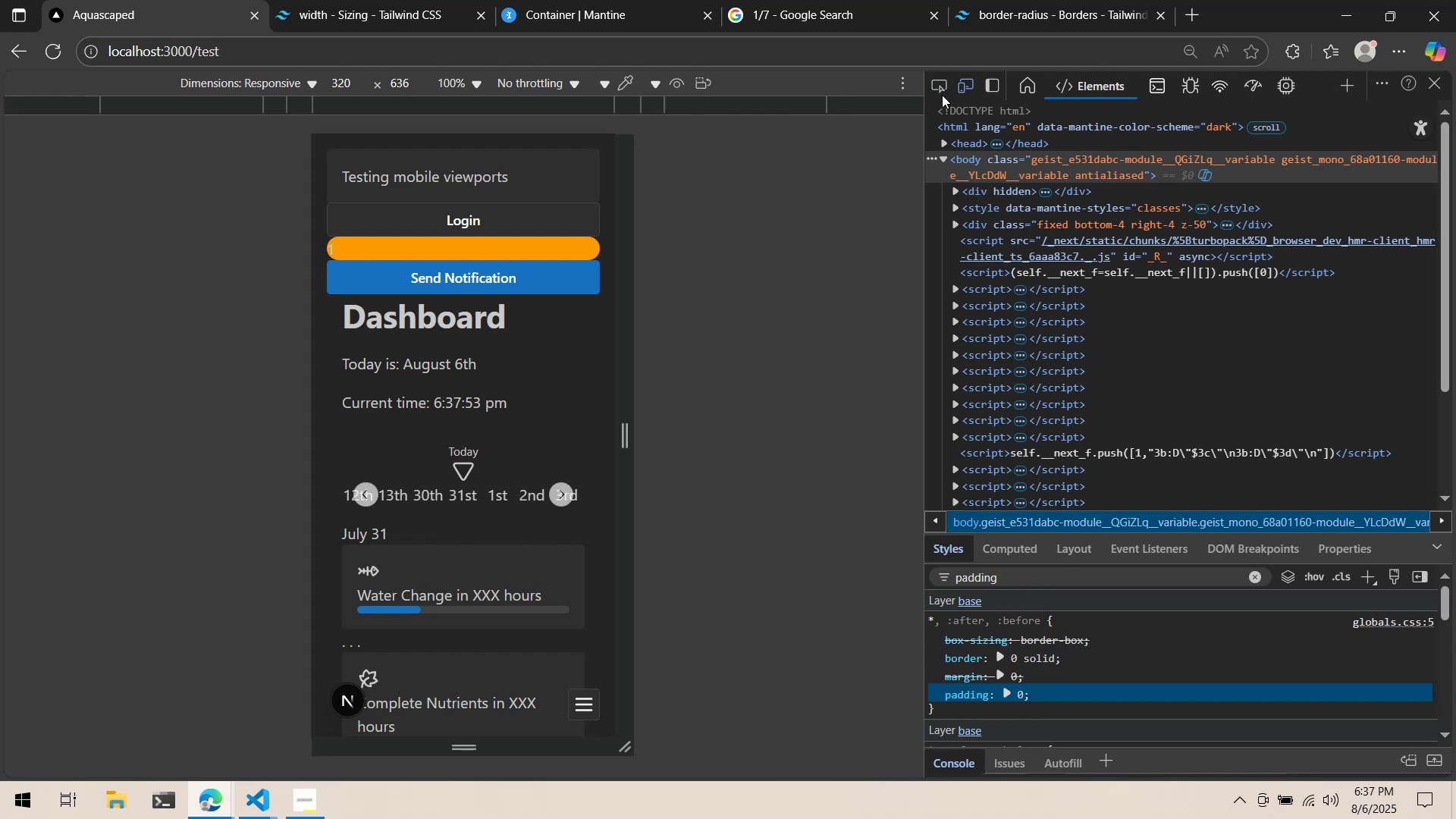 
left_click([942, 91])
 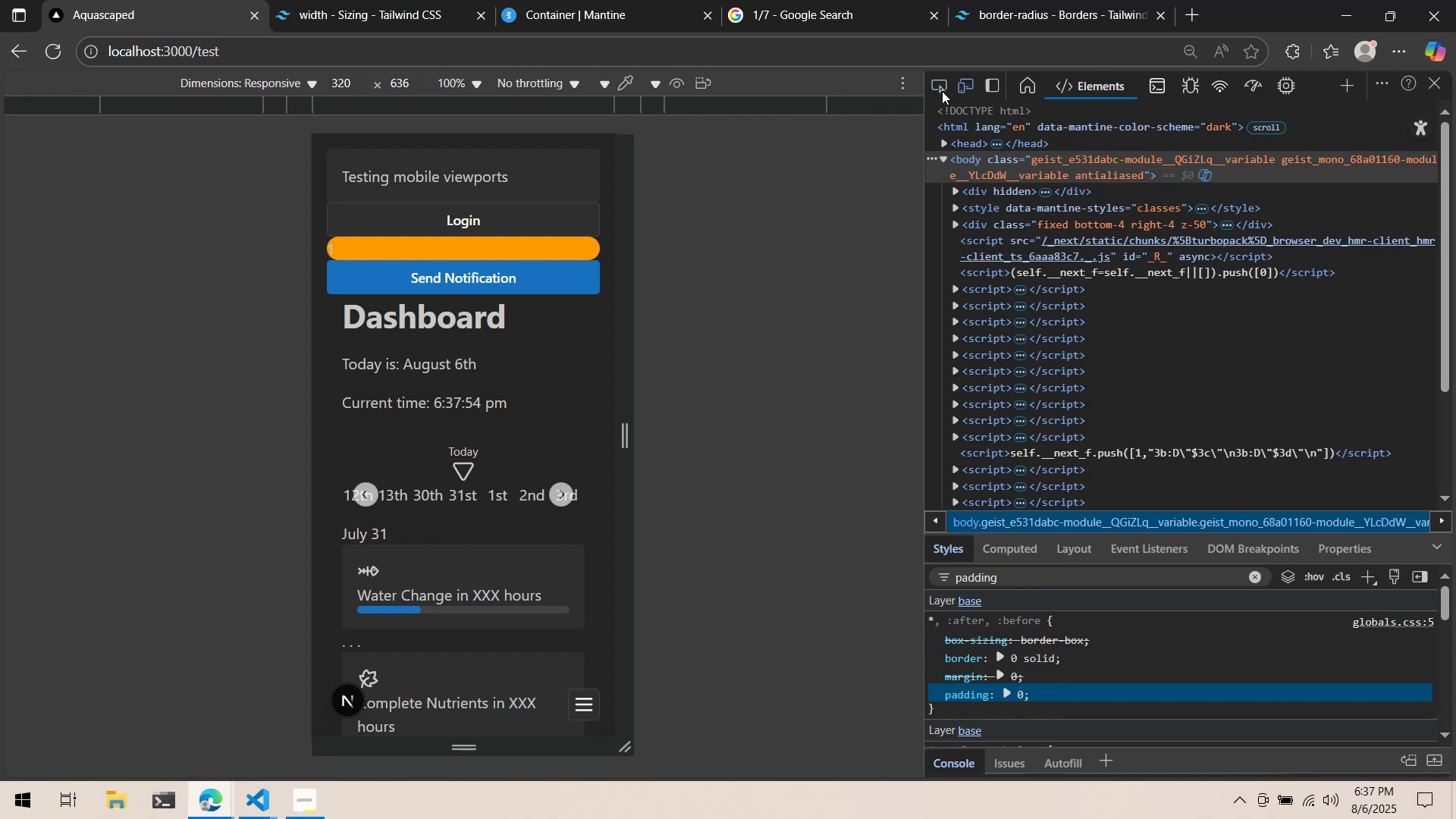 
key(Alt+AltLeft)
 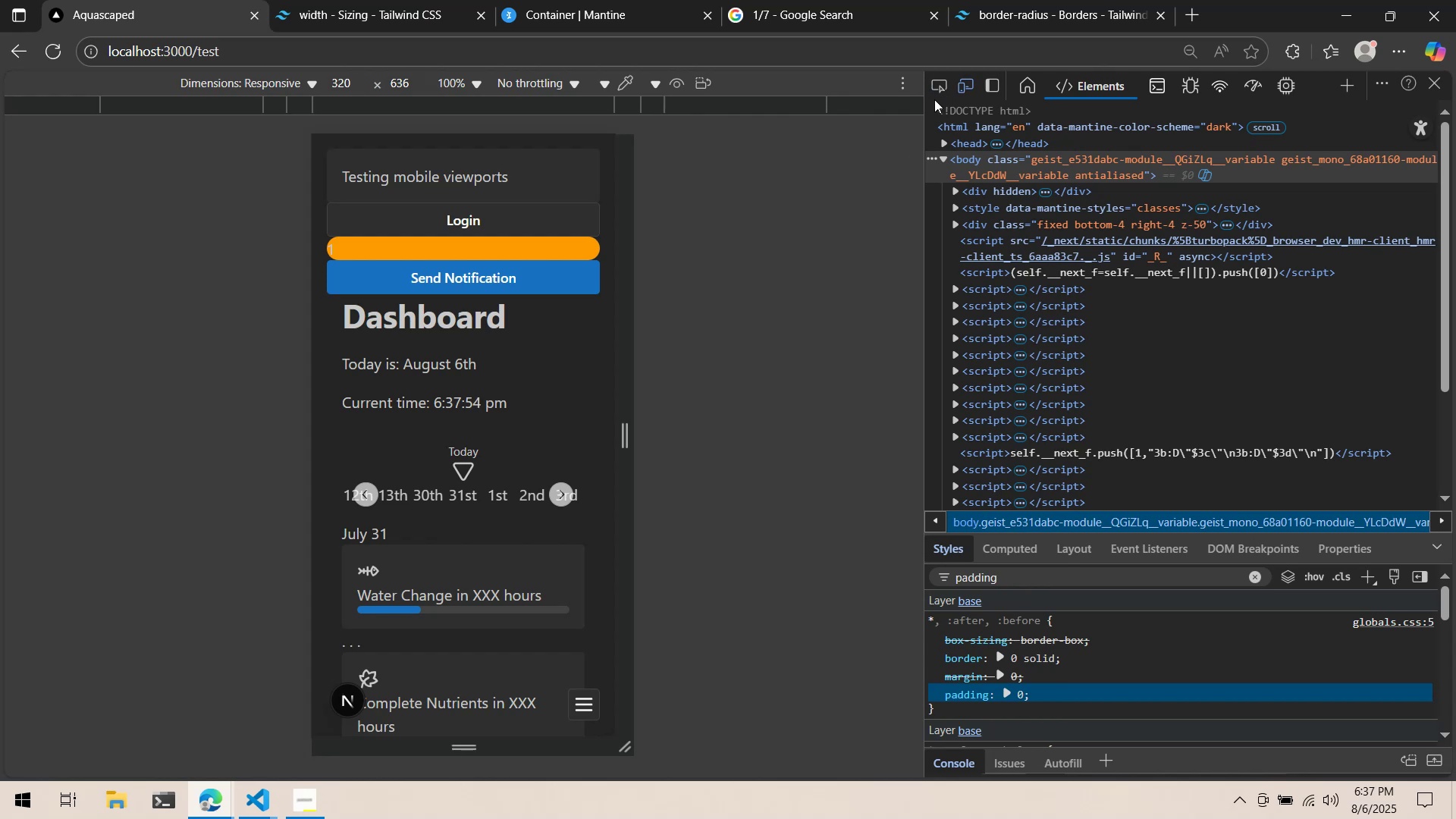 
key(Alt+Tab)
 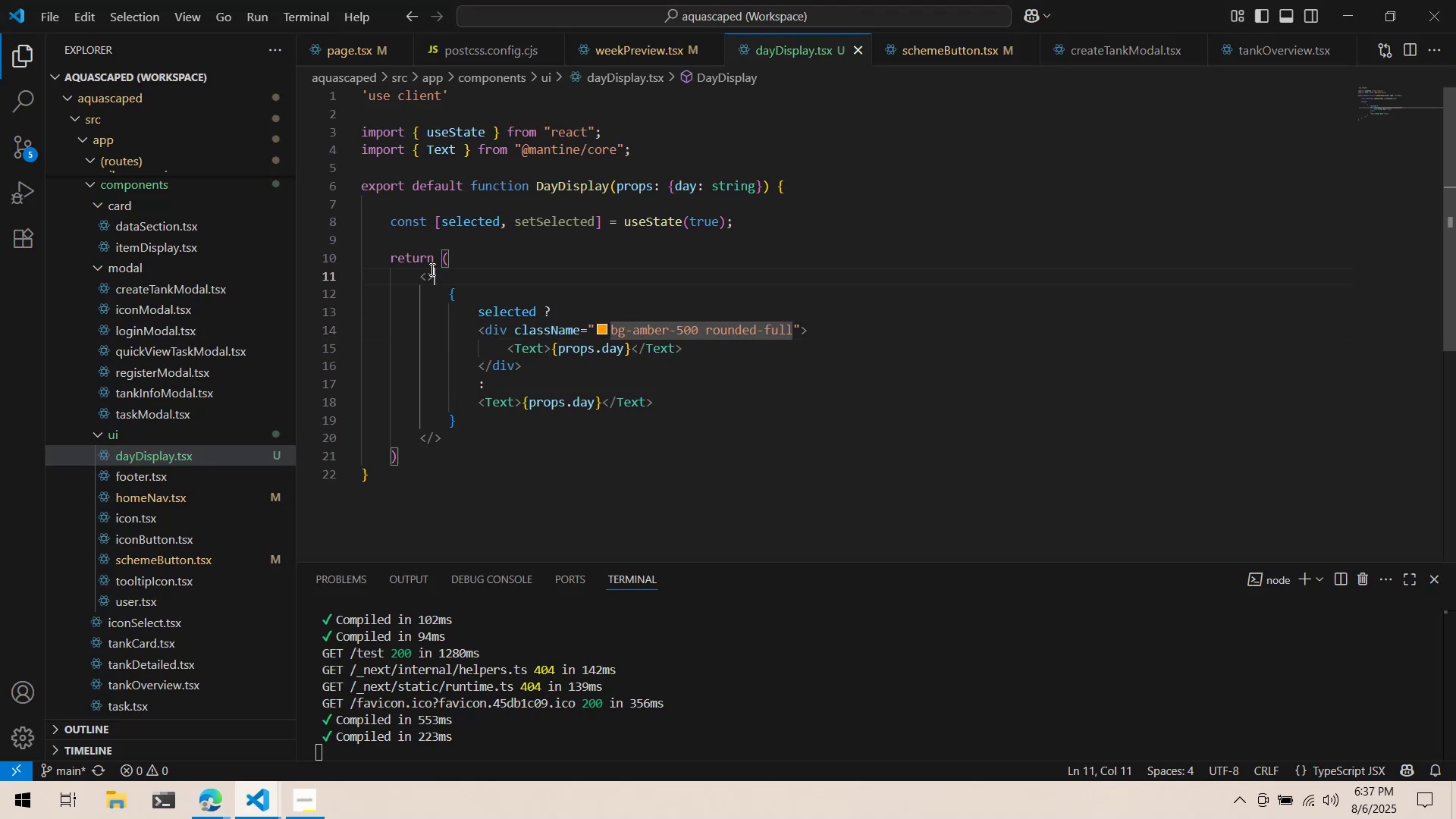 
double_click([425, 274])
 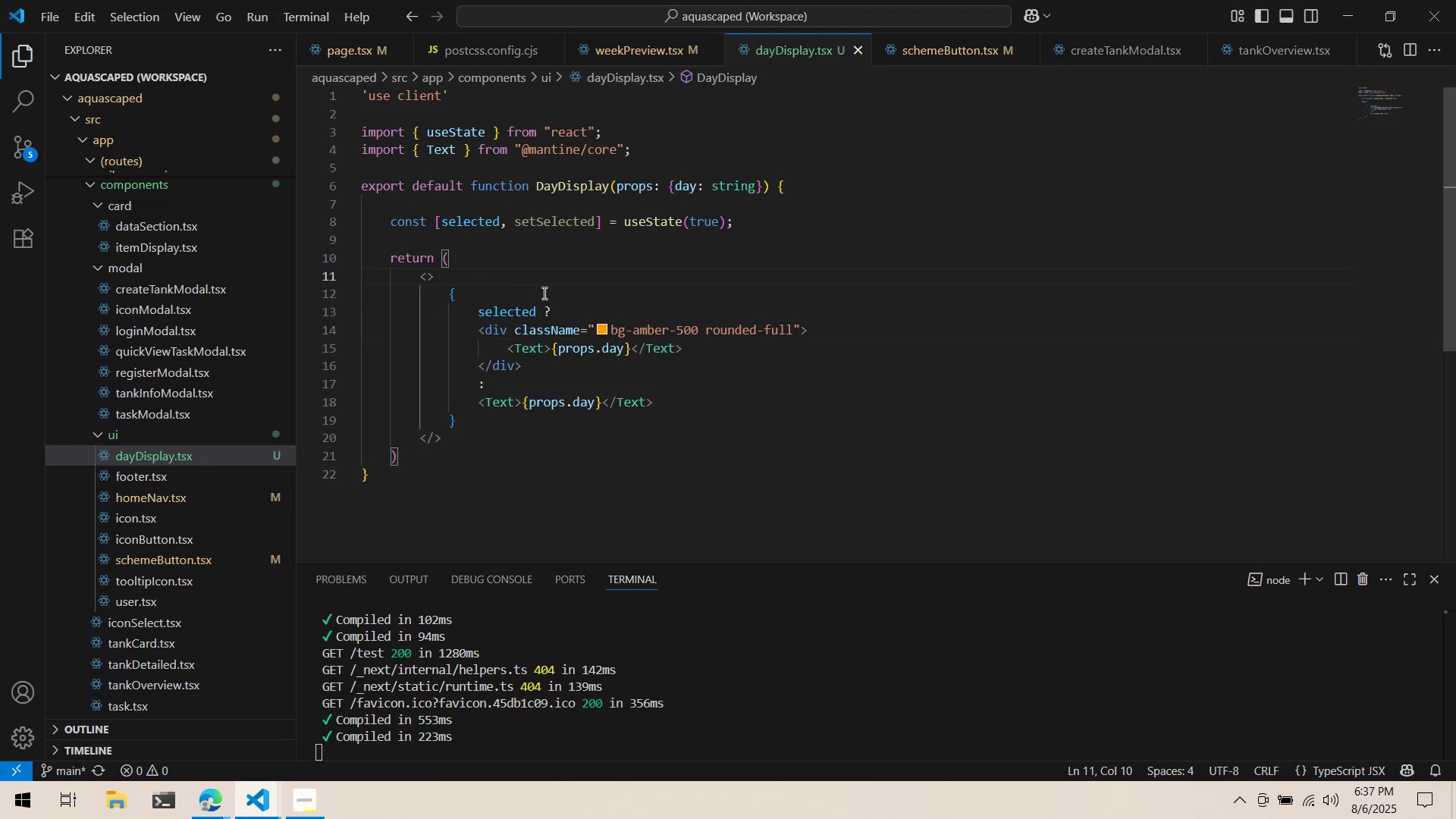 
type(Conta)
 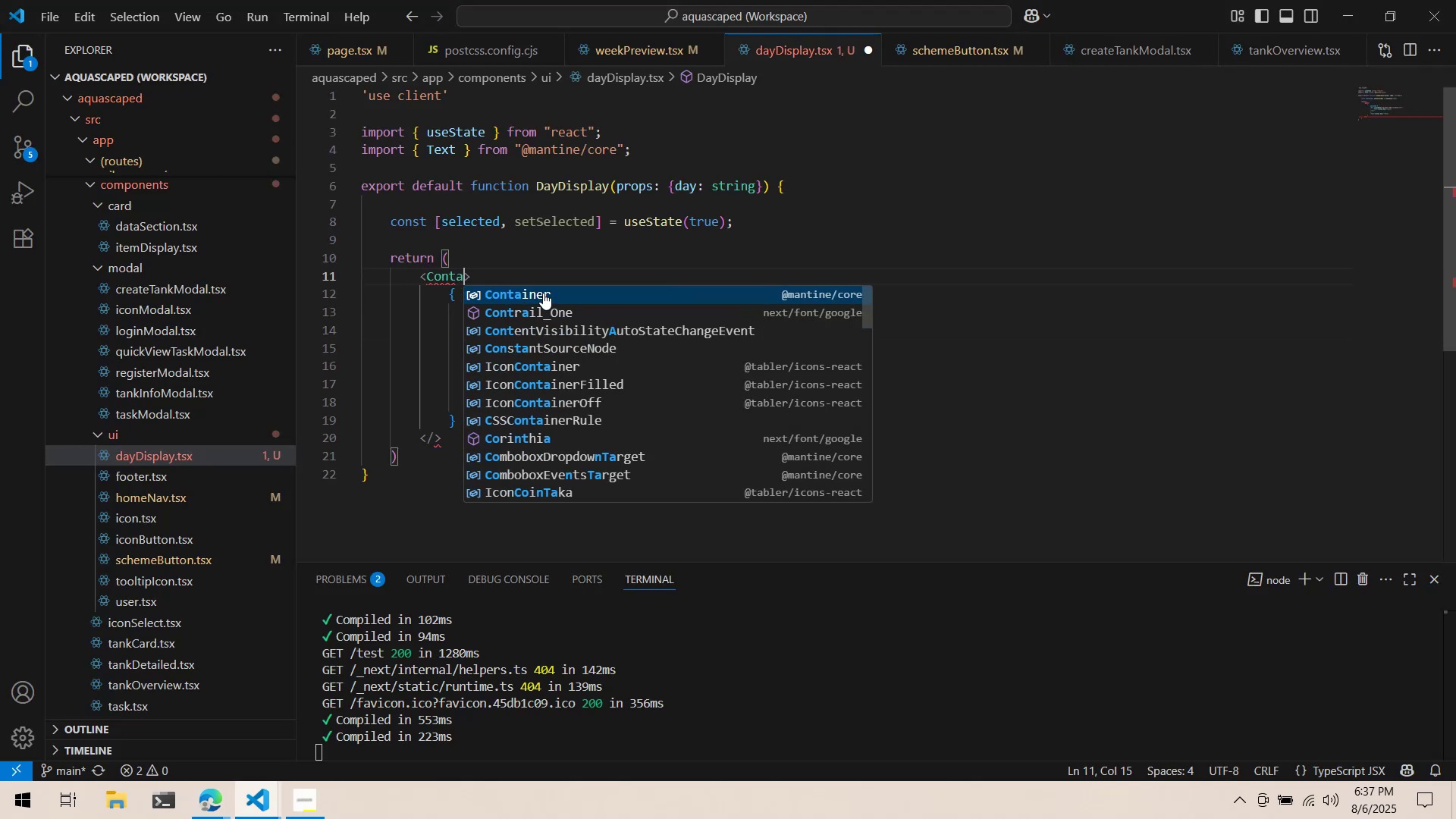 
key(ArrowDown)
 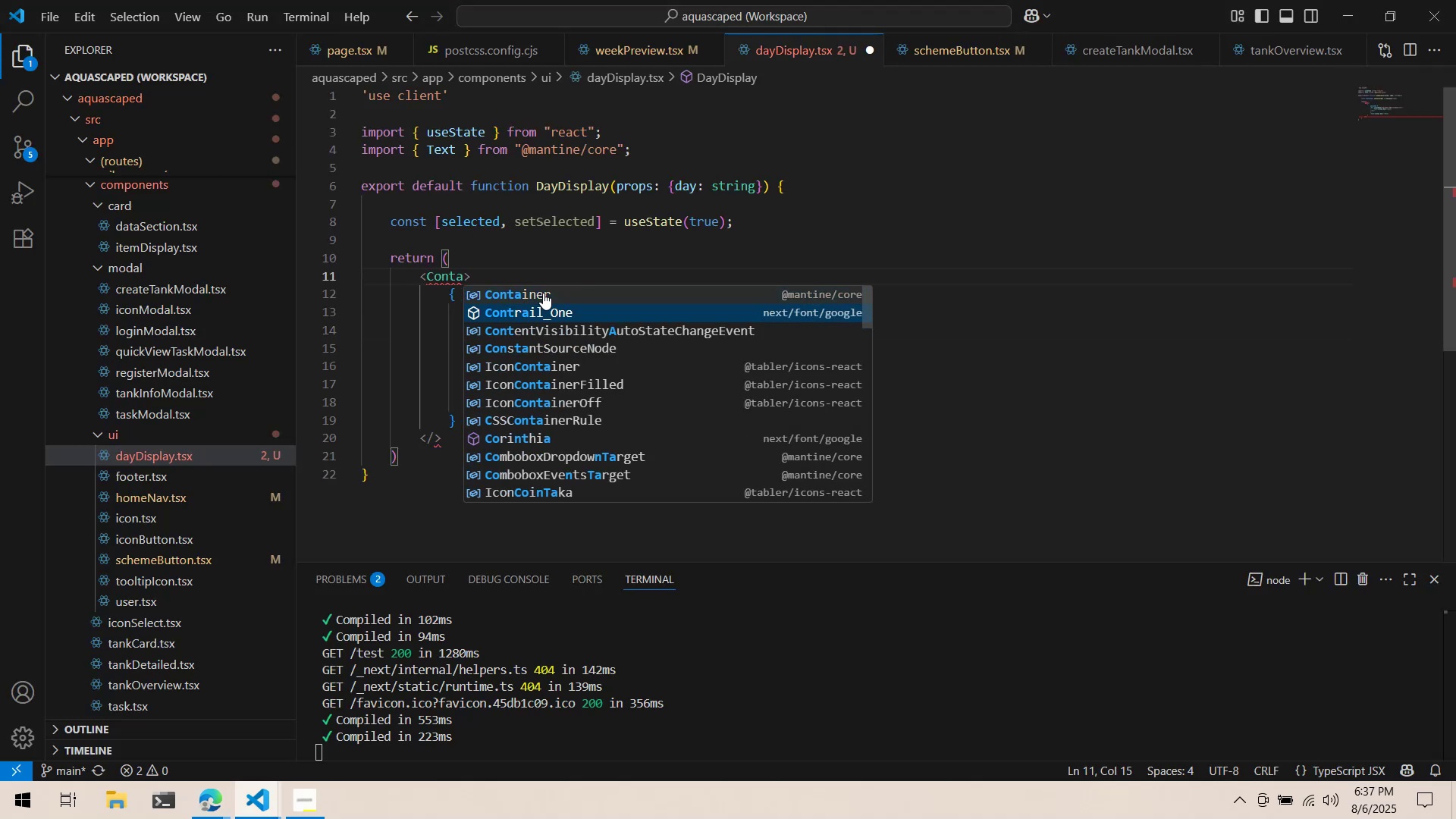 
key(ArrowUp)
 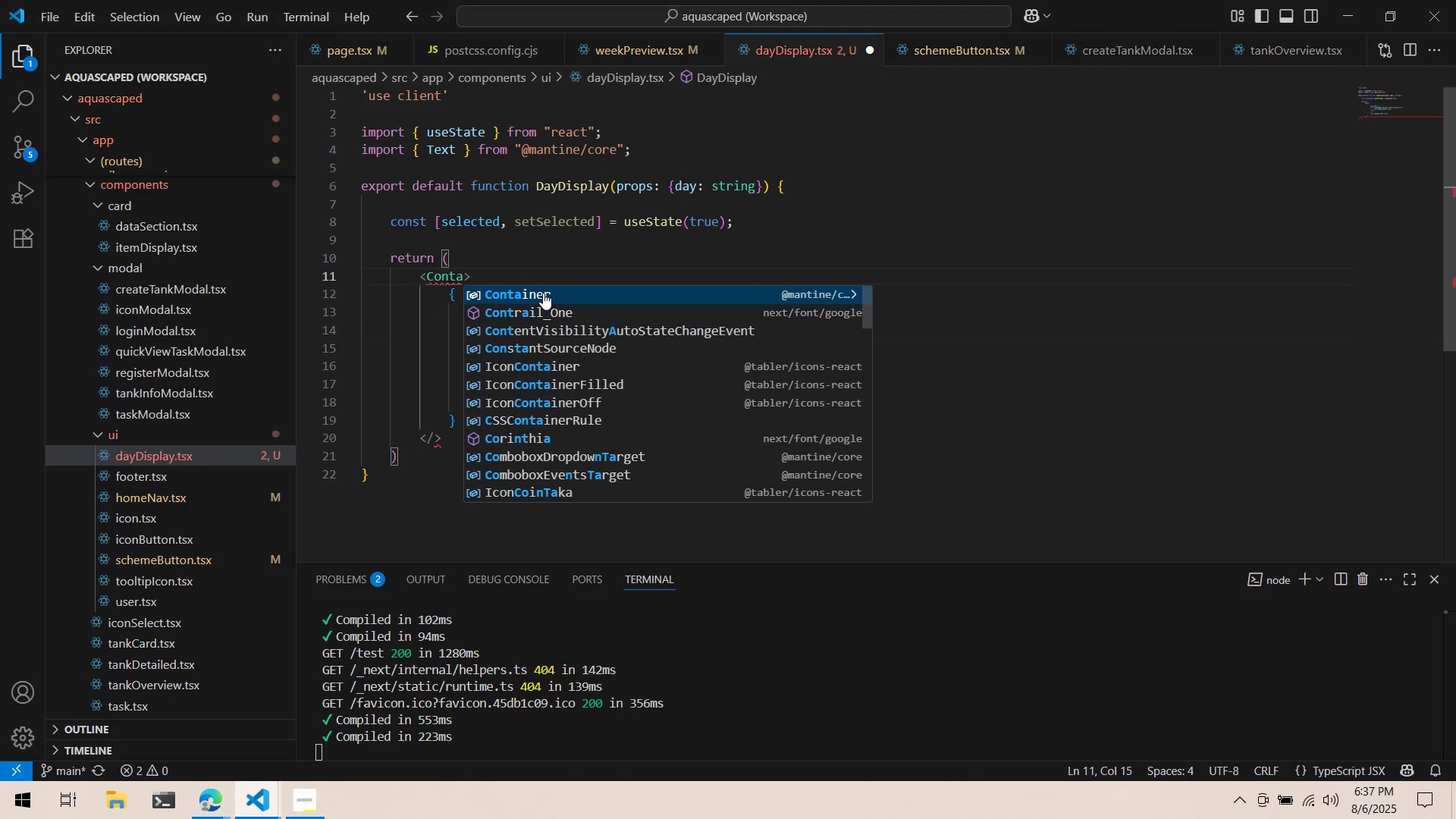 
key(Enter)
 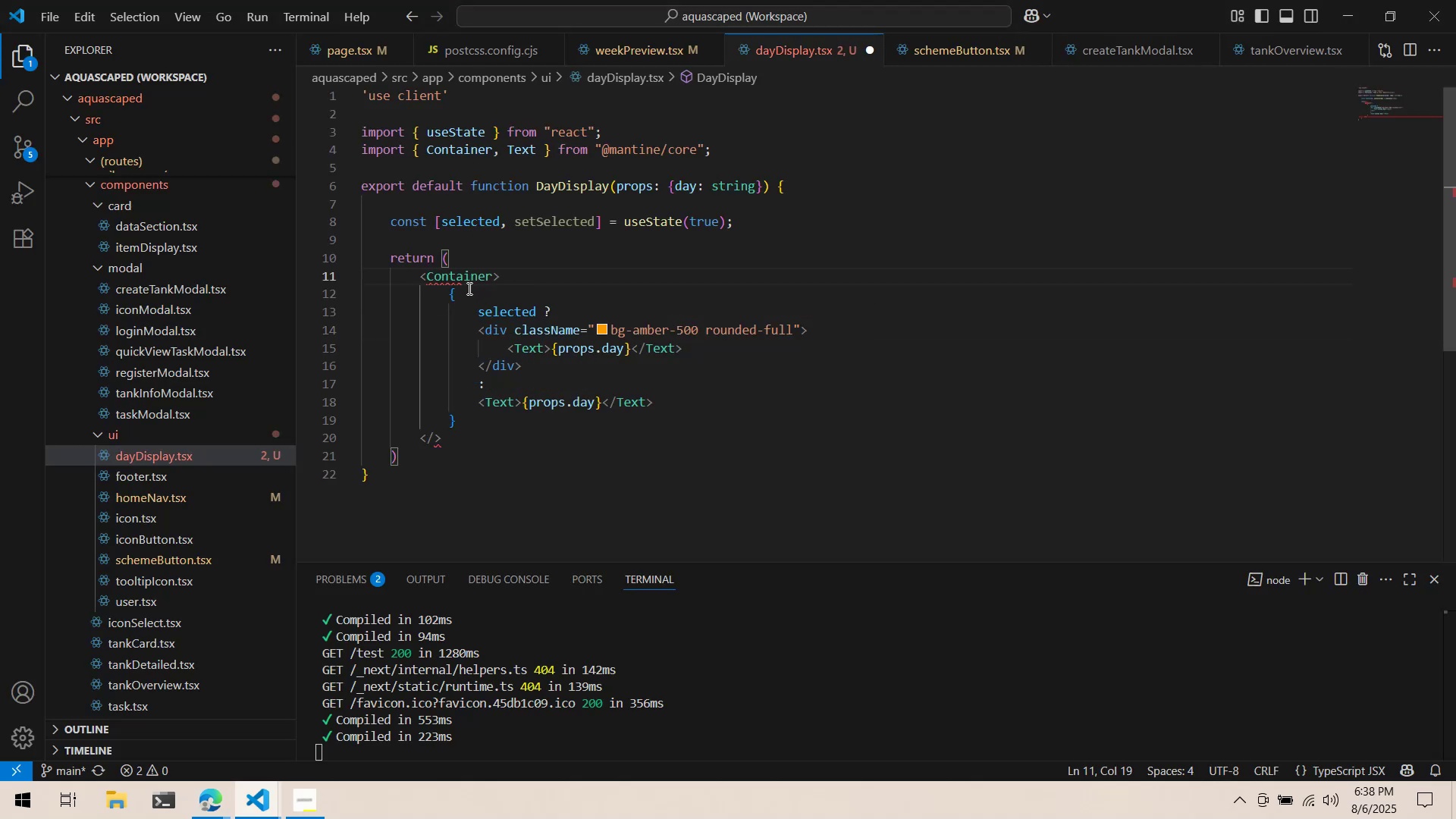 
double_click([464, 284])
 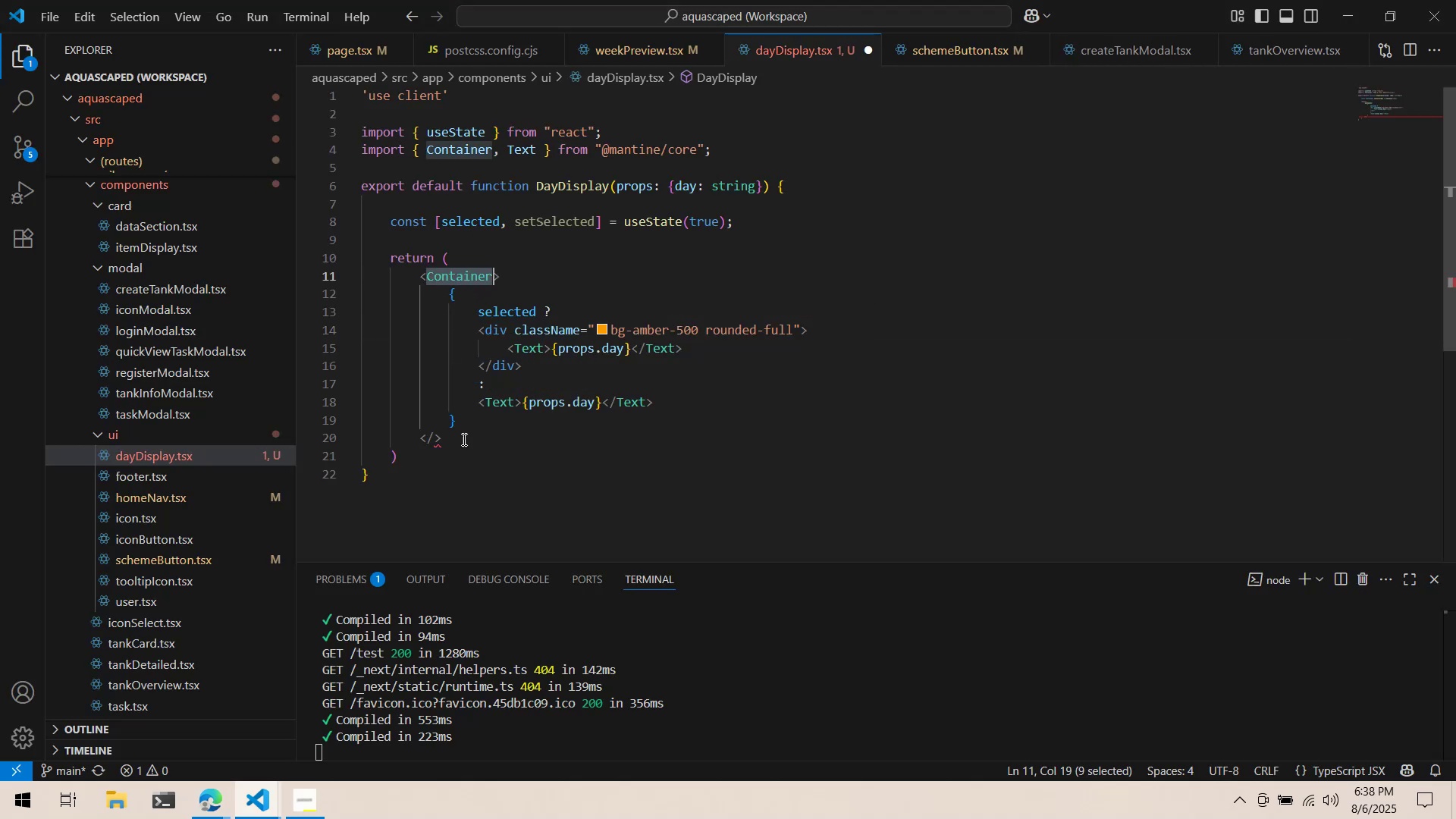 
key(Control+ControlLeft)
 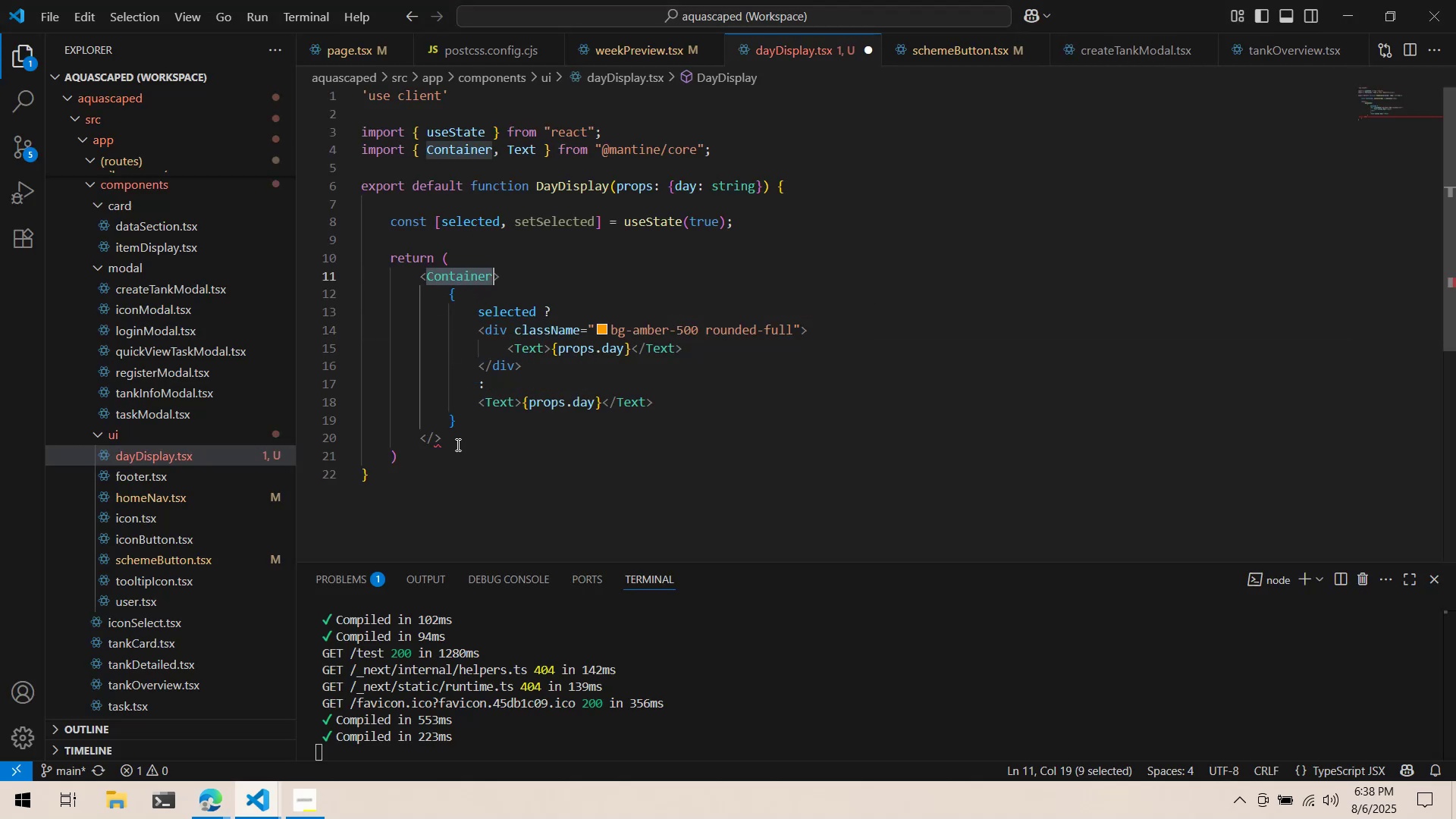 
key(Control+C)
 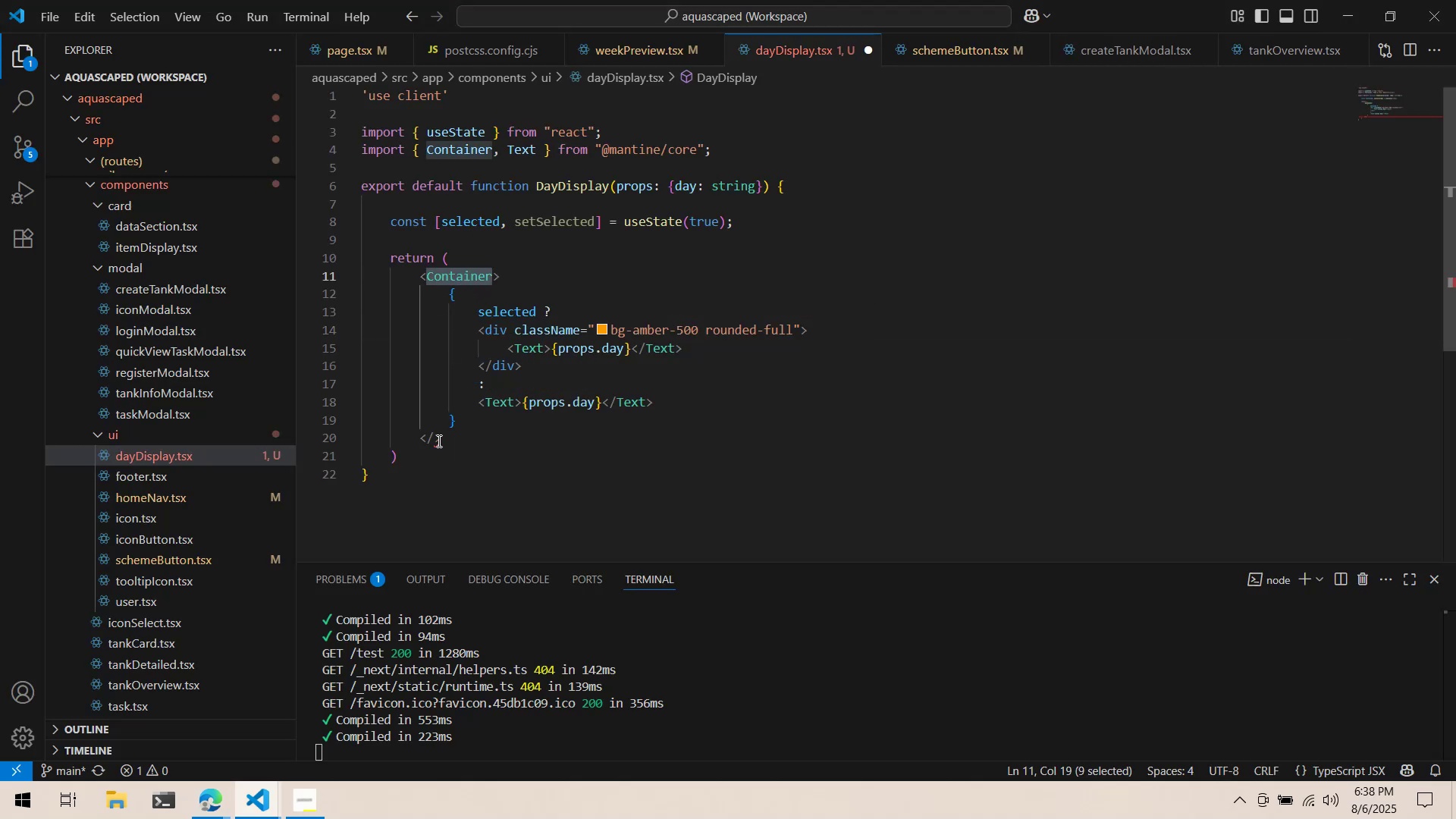 
left_click([438, 441])
 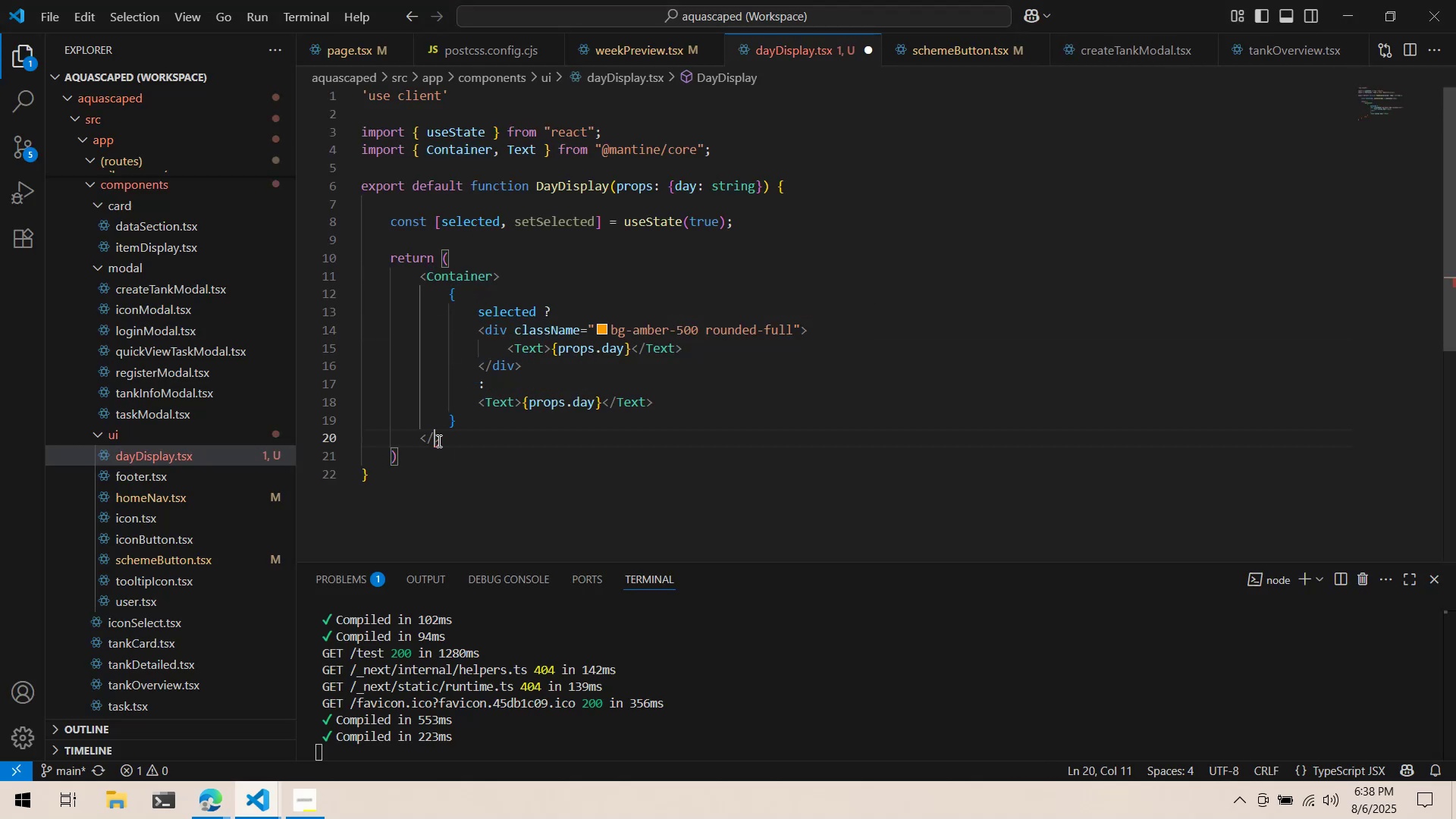 
key(Control+ControlLeft)
 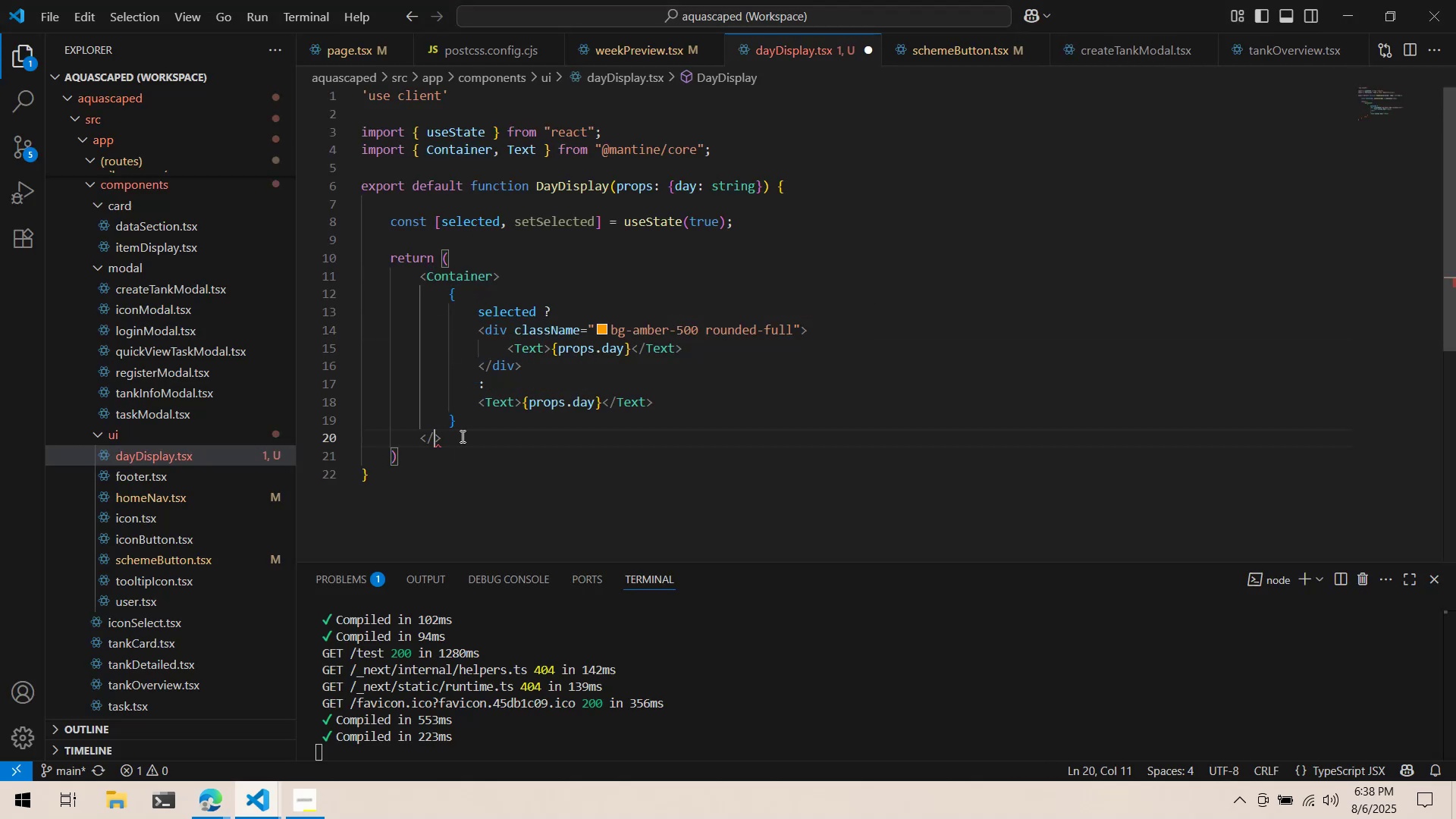 
key(Control+V)
 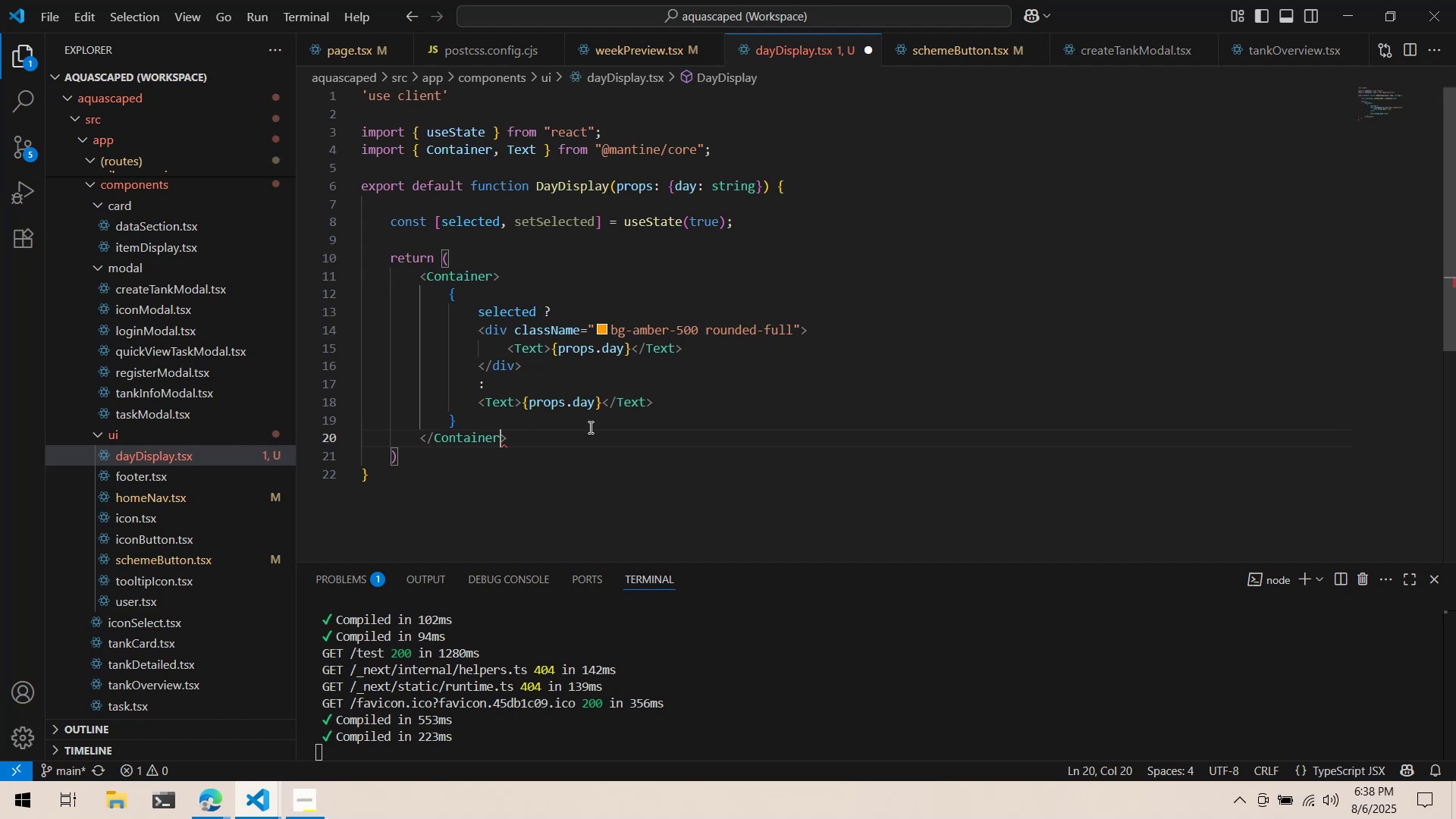 
key(Control+ControlLeft)
 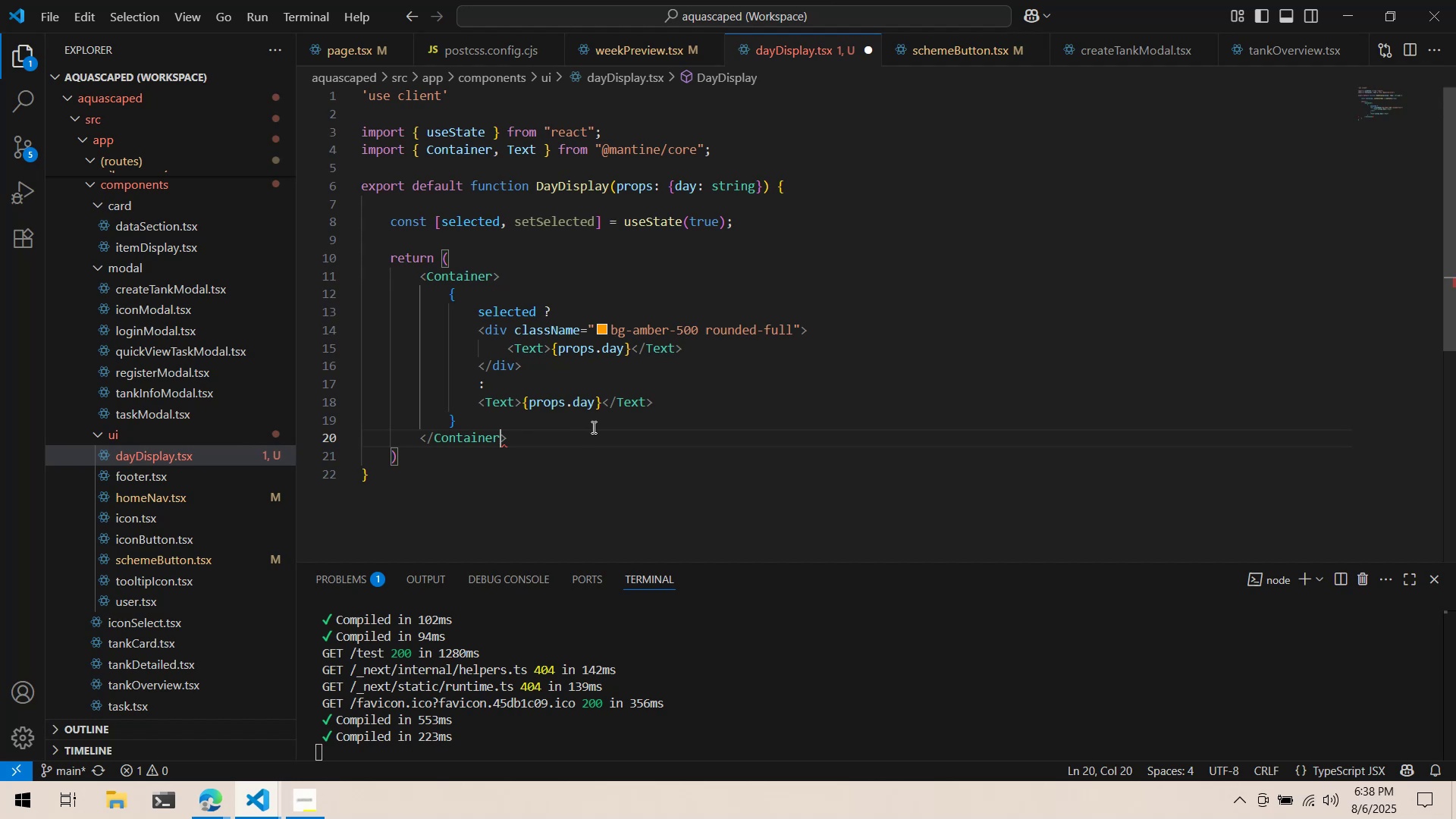 
key(Control+S)
 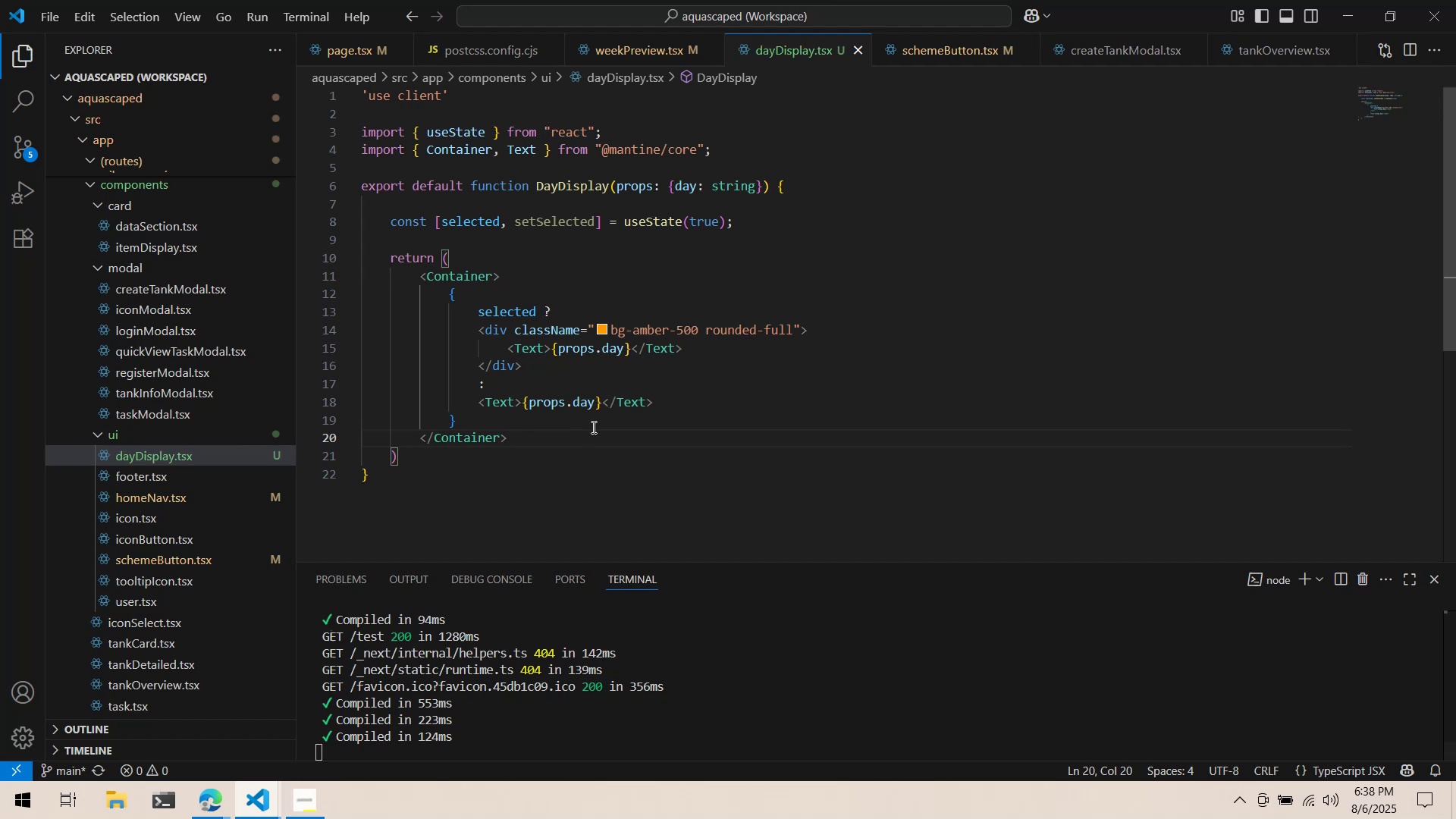 
key(Alt+AltLeft)
 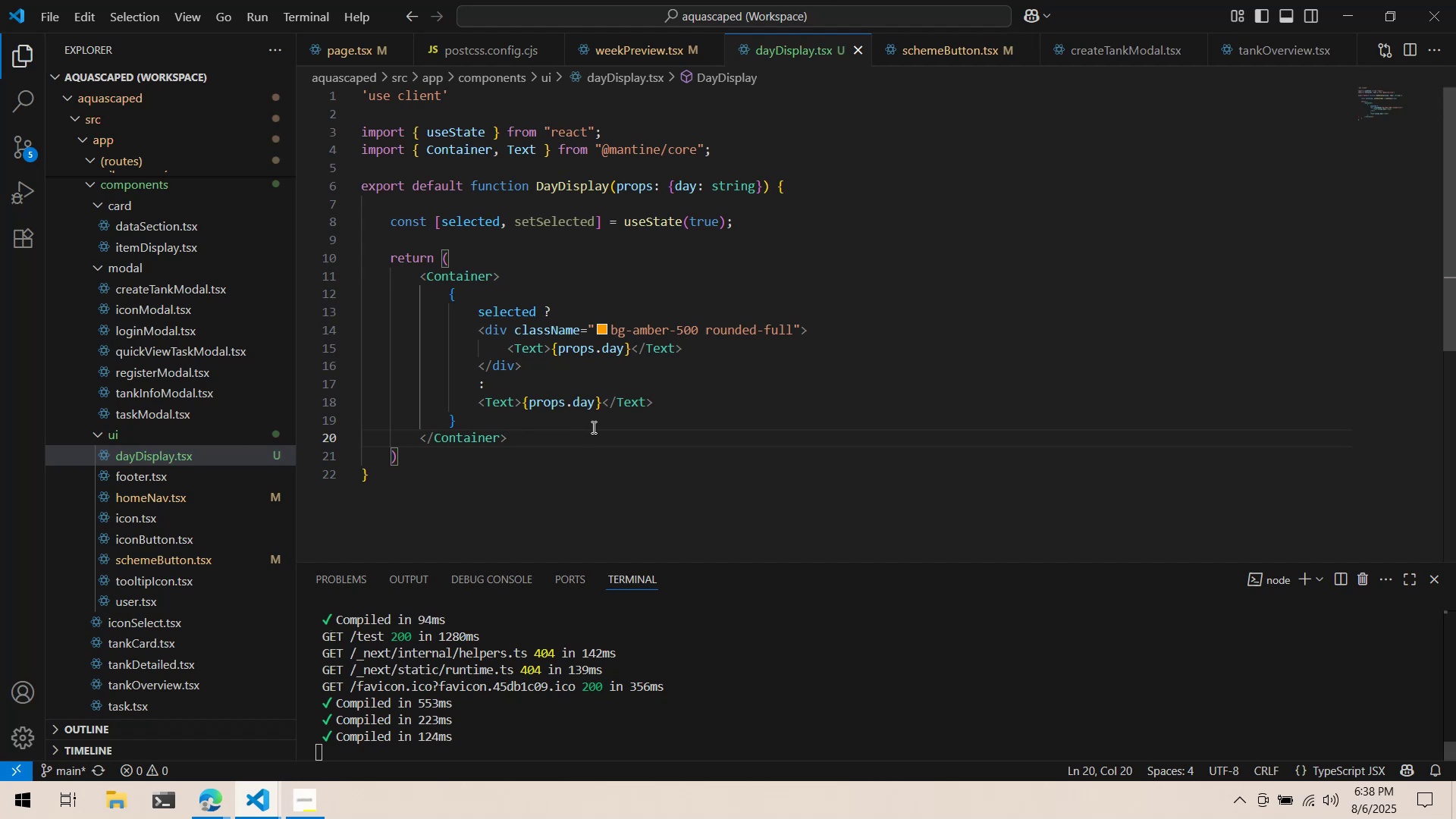 
key(Alt+Tab)
 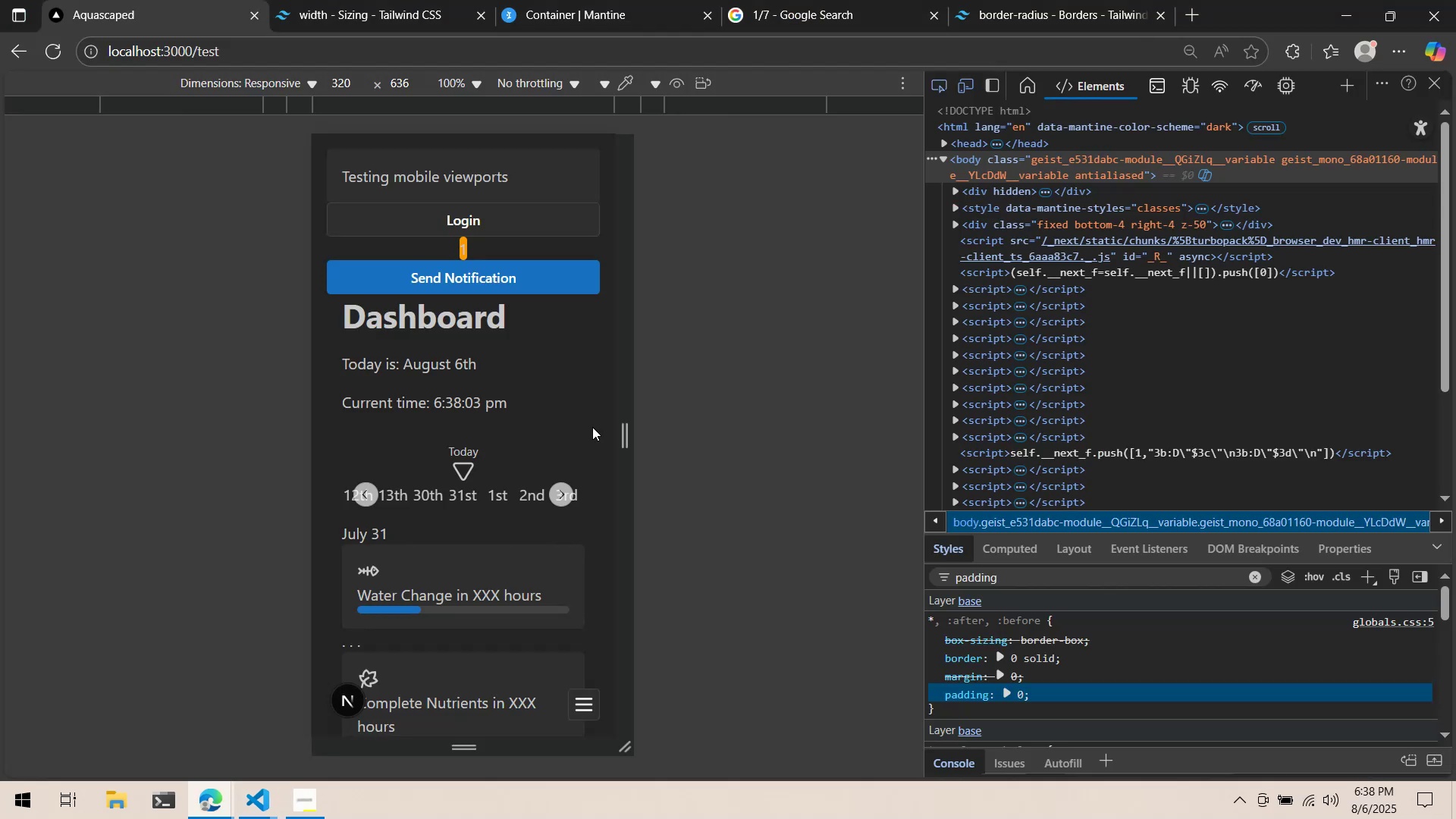 
key(Alt+AltLeft)
 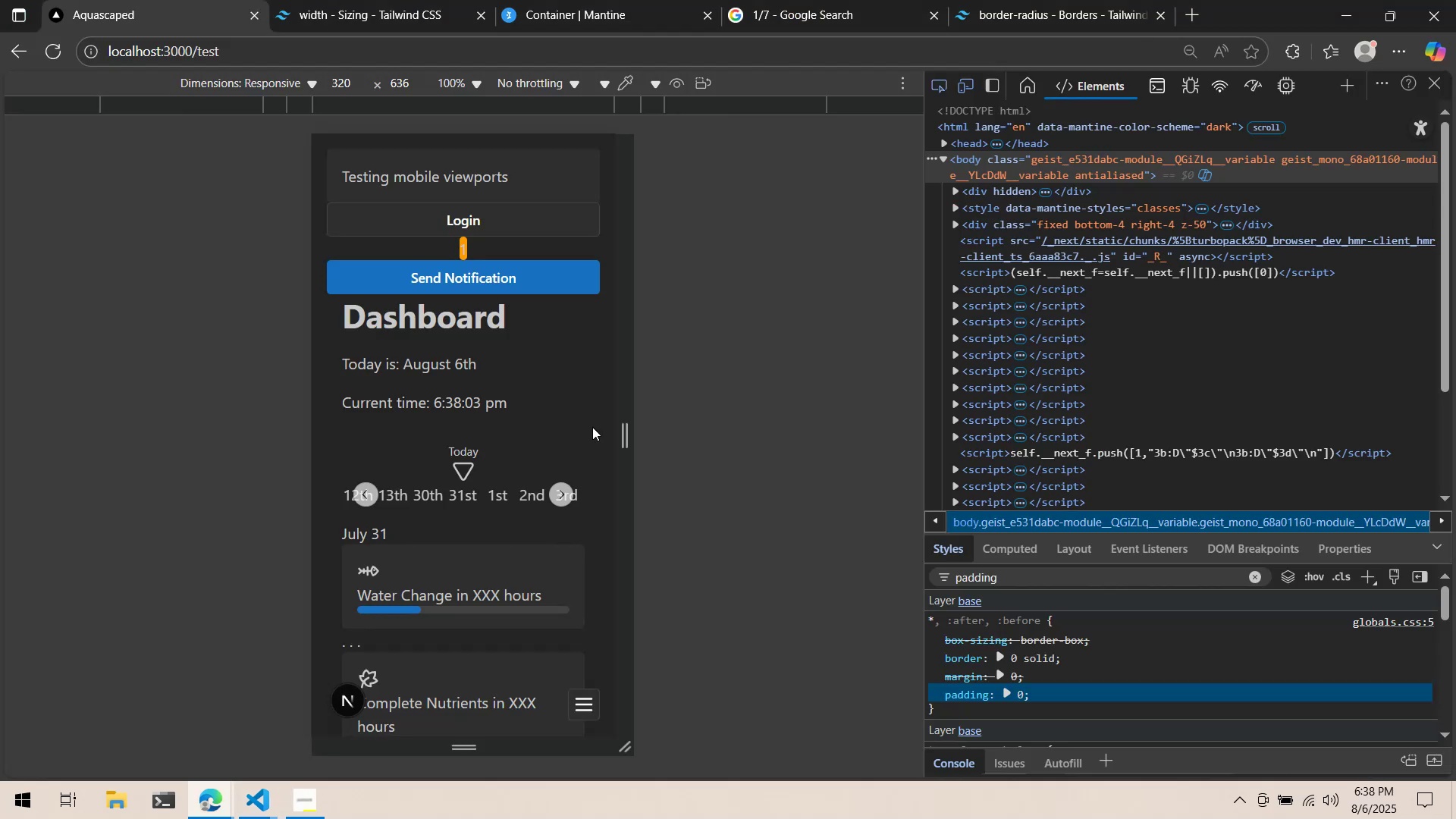 
key(Alt+Tab)
 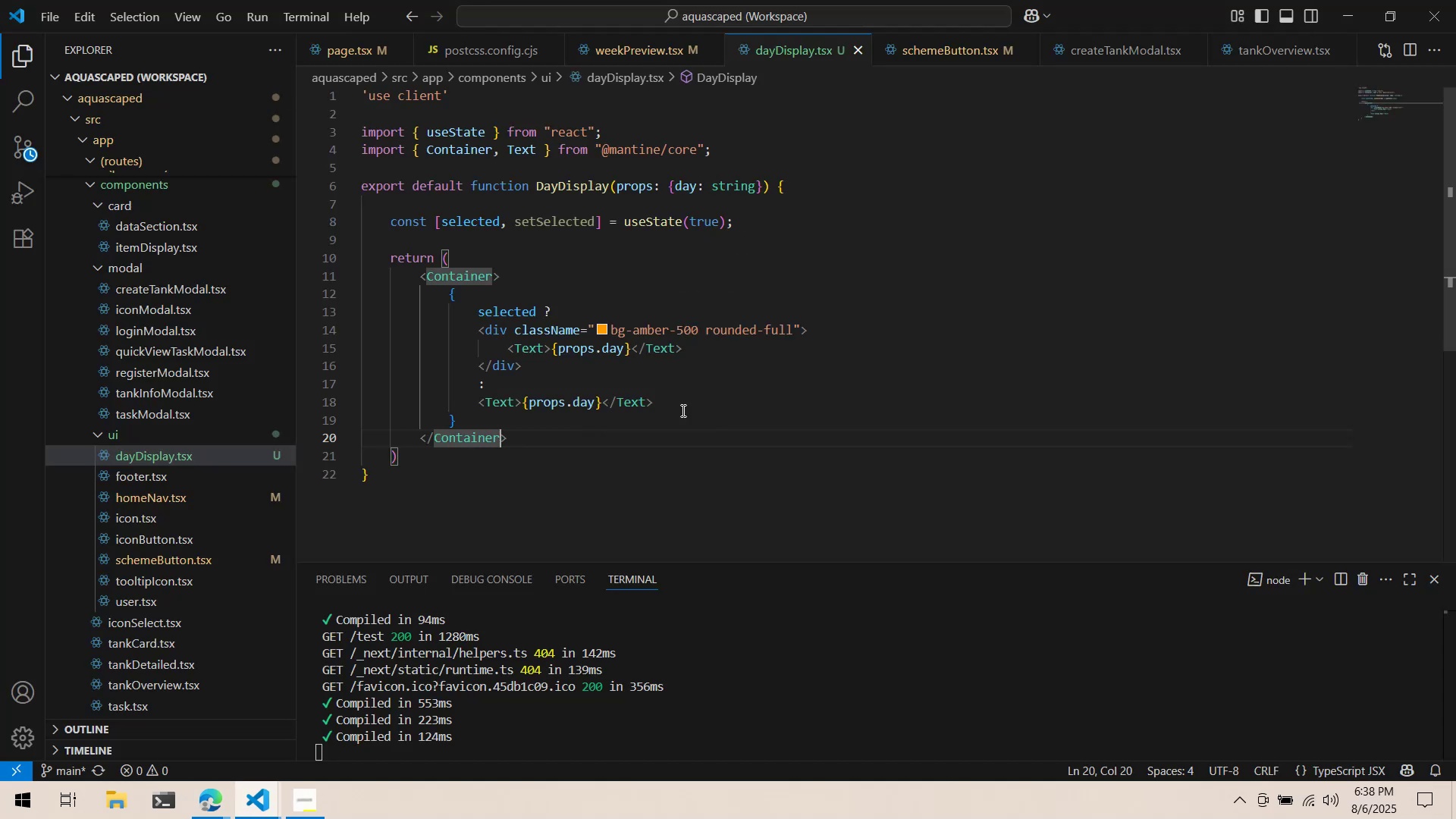 
left_click([778, 406])
 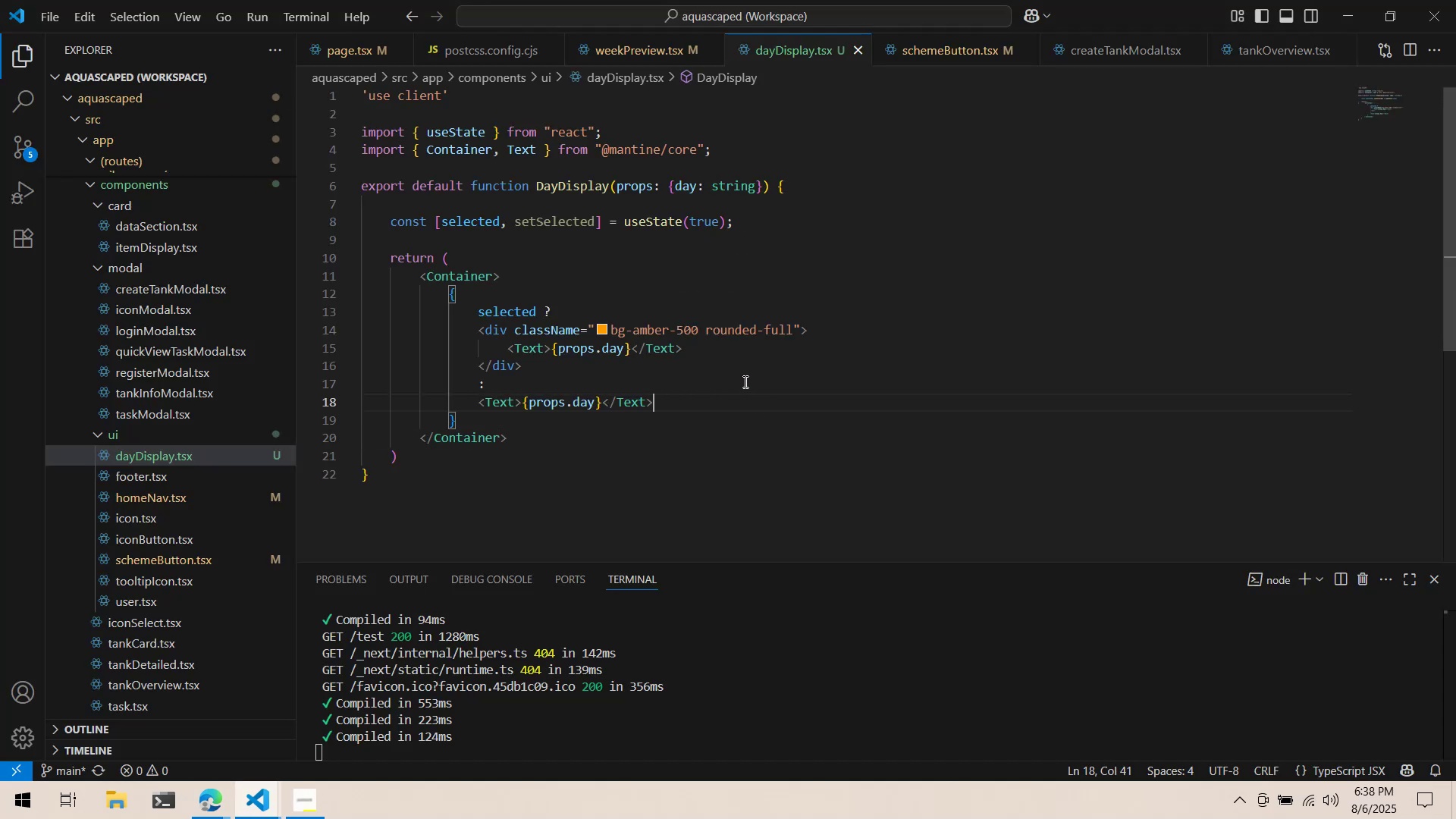 
wait(5.81)
 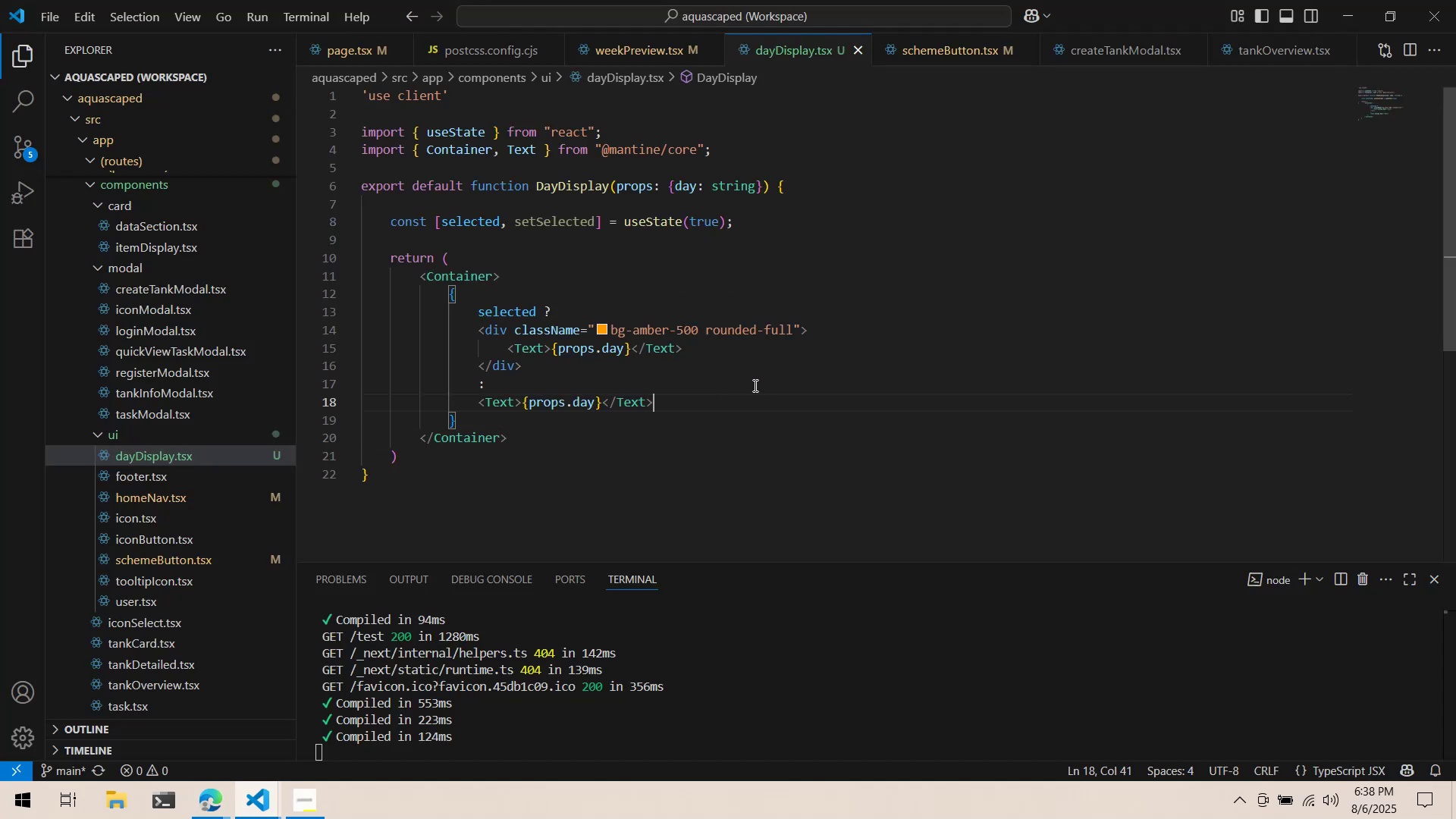 
left_click([795, 332])
 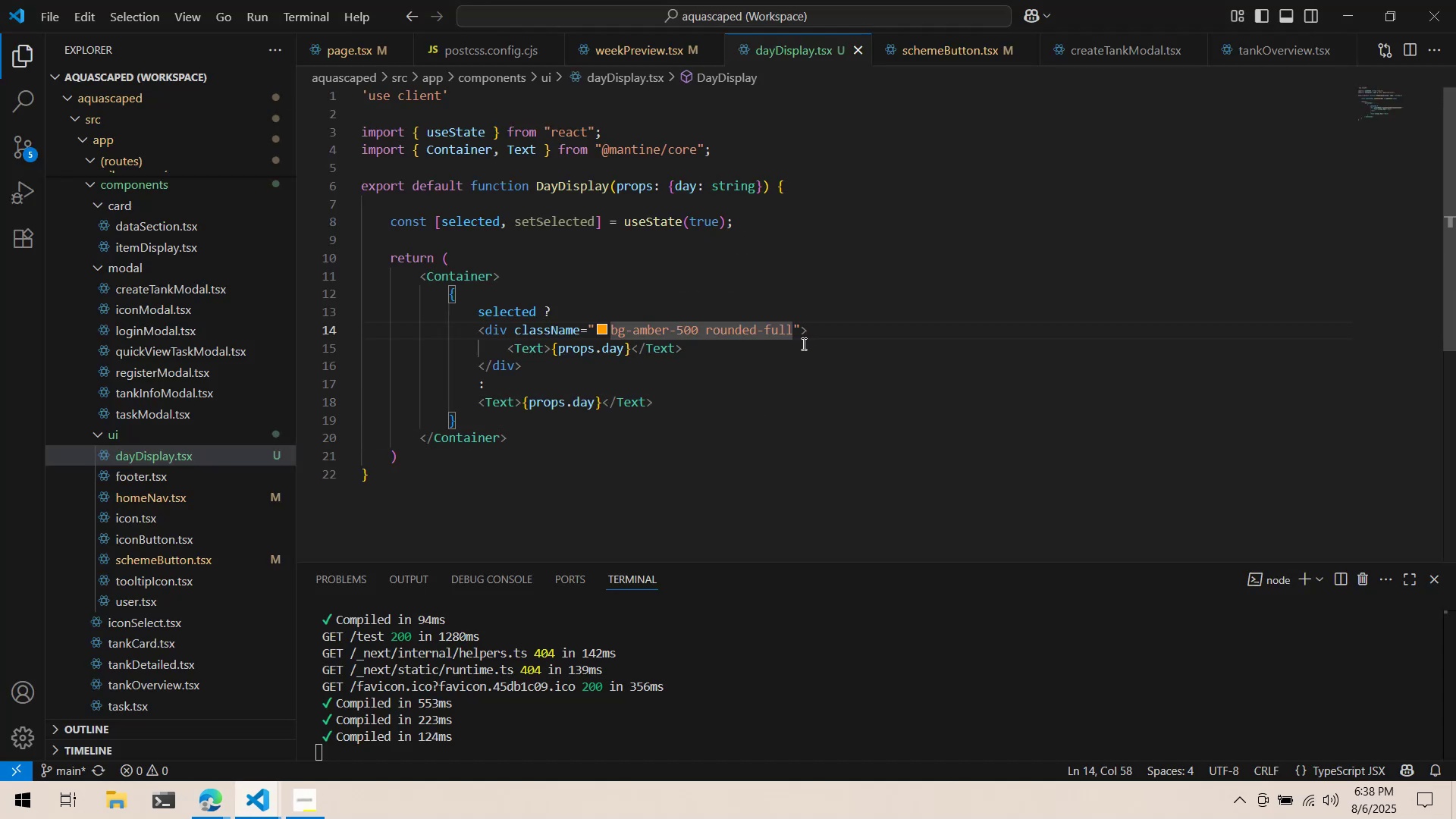 
type( w-32)
key(Backspace)
key(Backspace)
type(4)
key(Backspace)
key(Backspace)
type(-4)
key(Backspace)
key(Backspace)
type(-)
 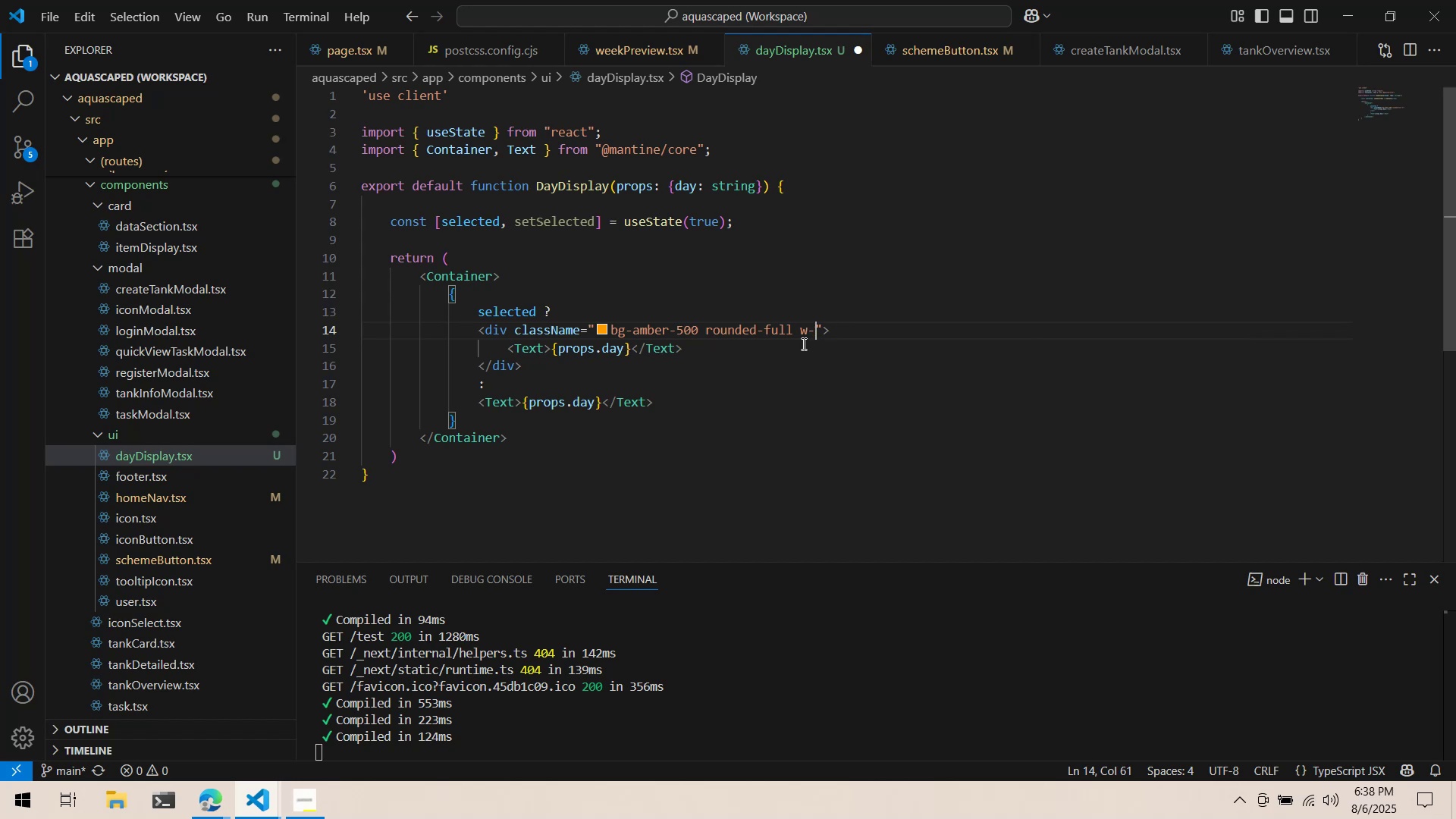 
key(ArrowDown)
 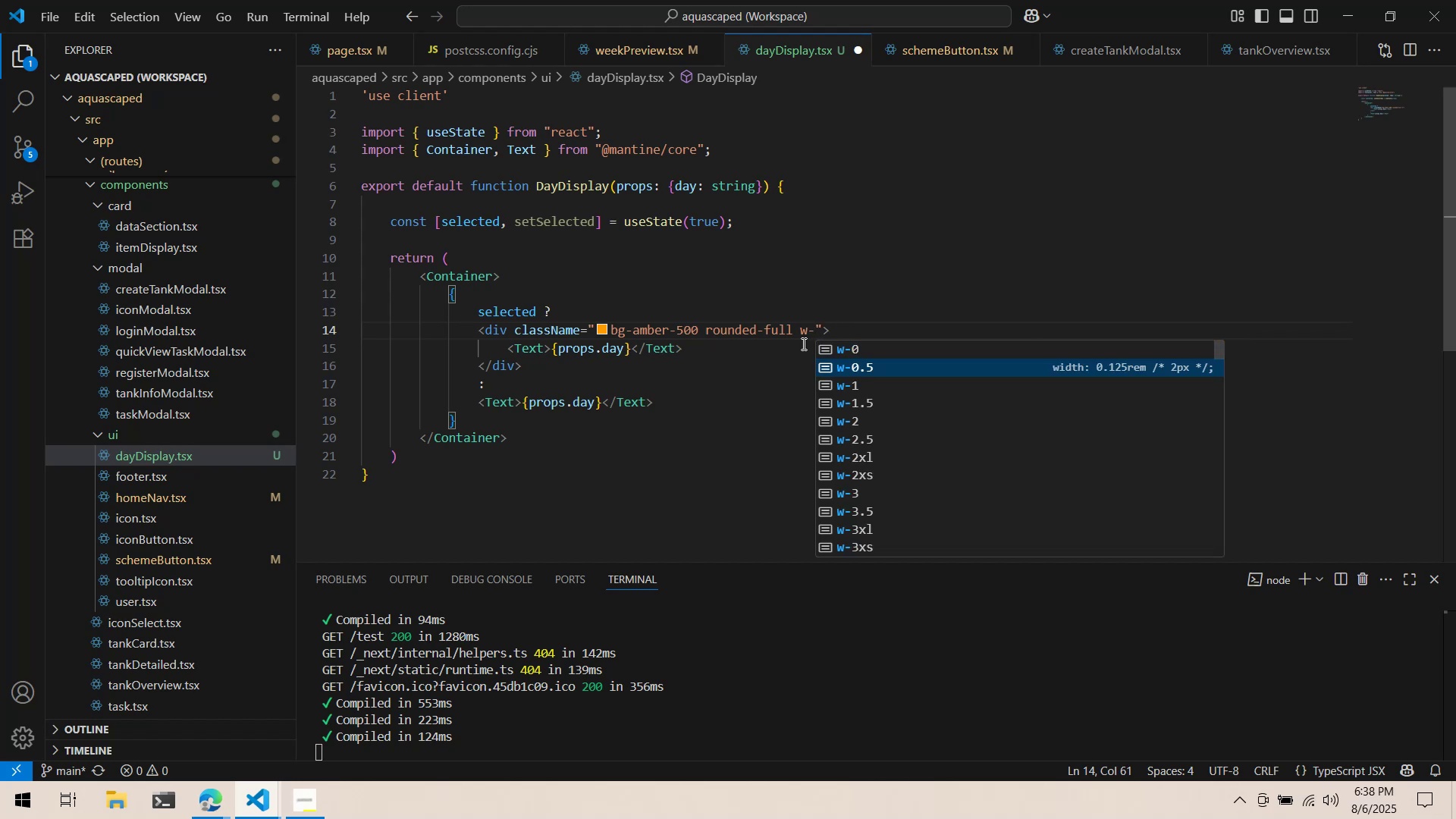 
key(ArrowDown)
 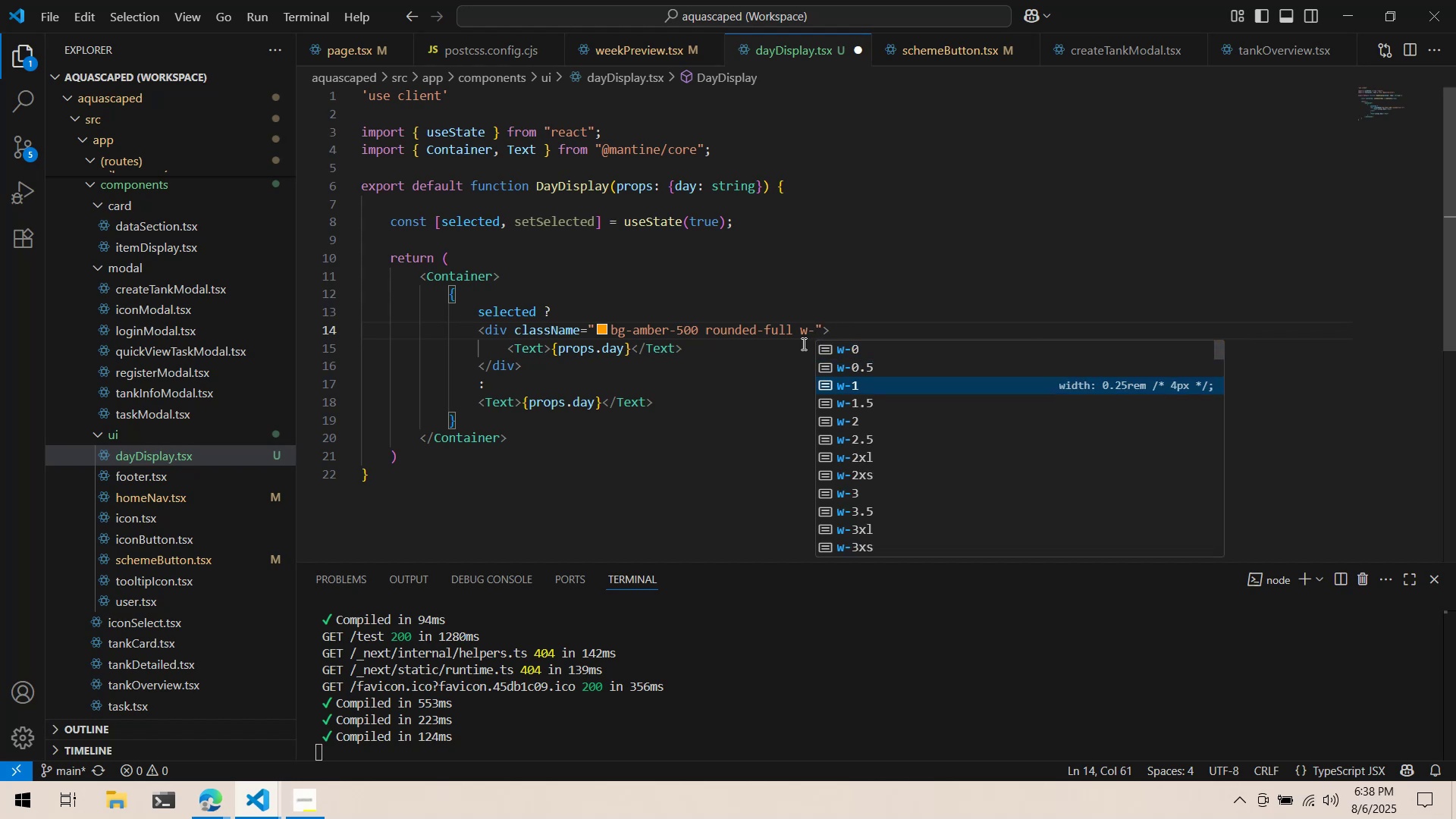 
hold_key(key=ArrowDown, duration=0.79)
 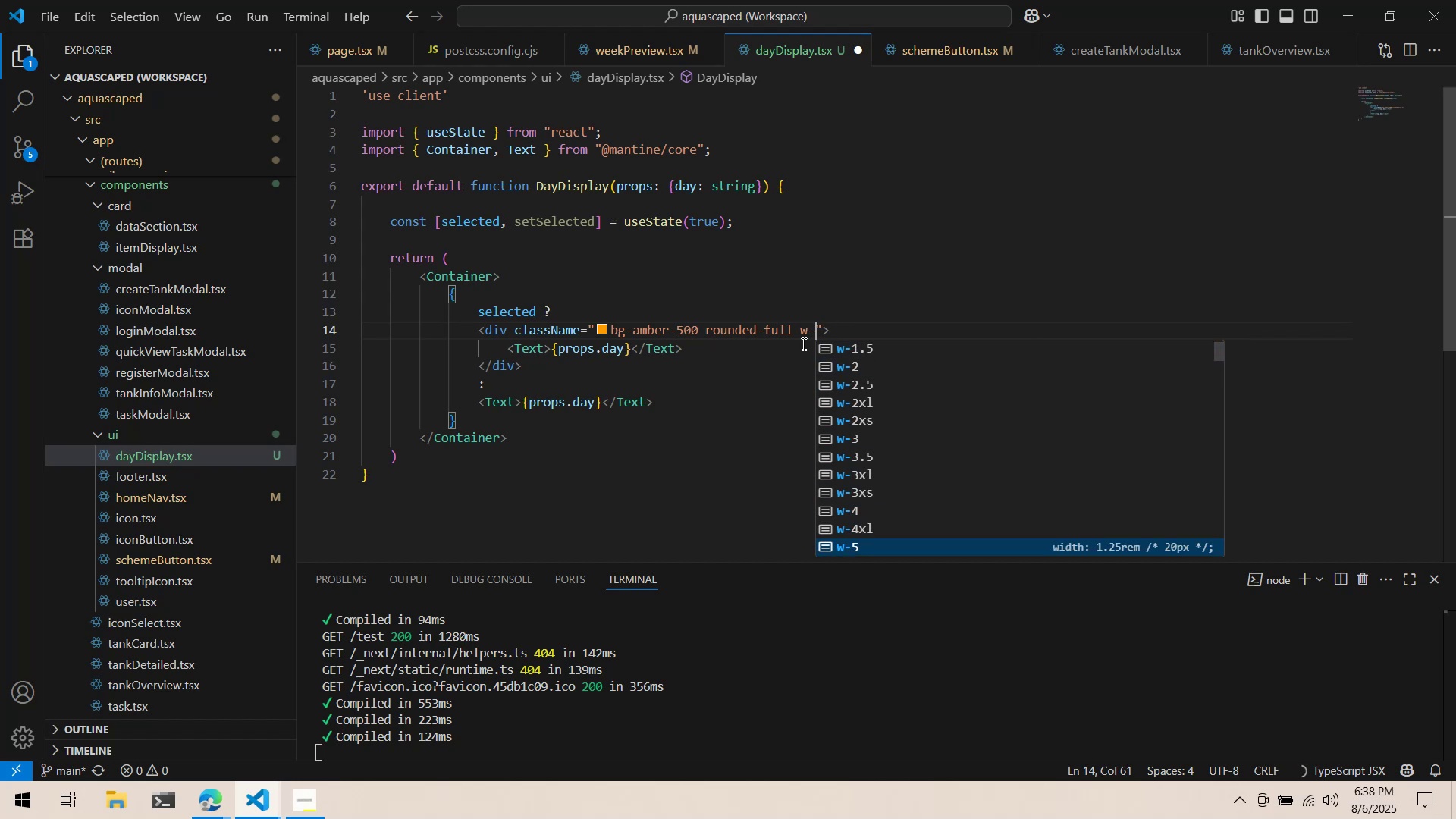 
key(ArrowUp)
 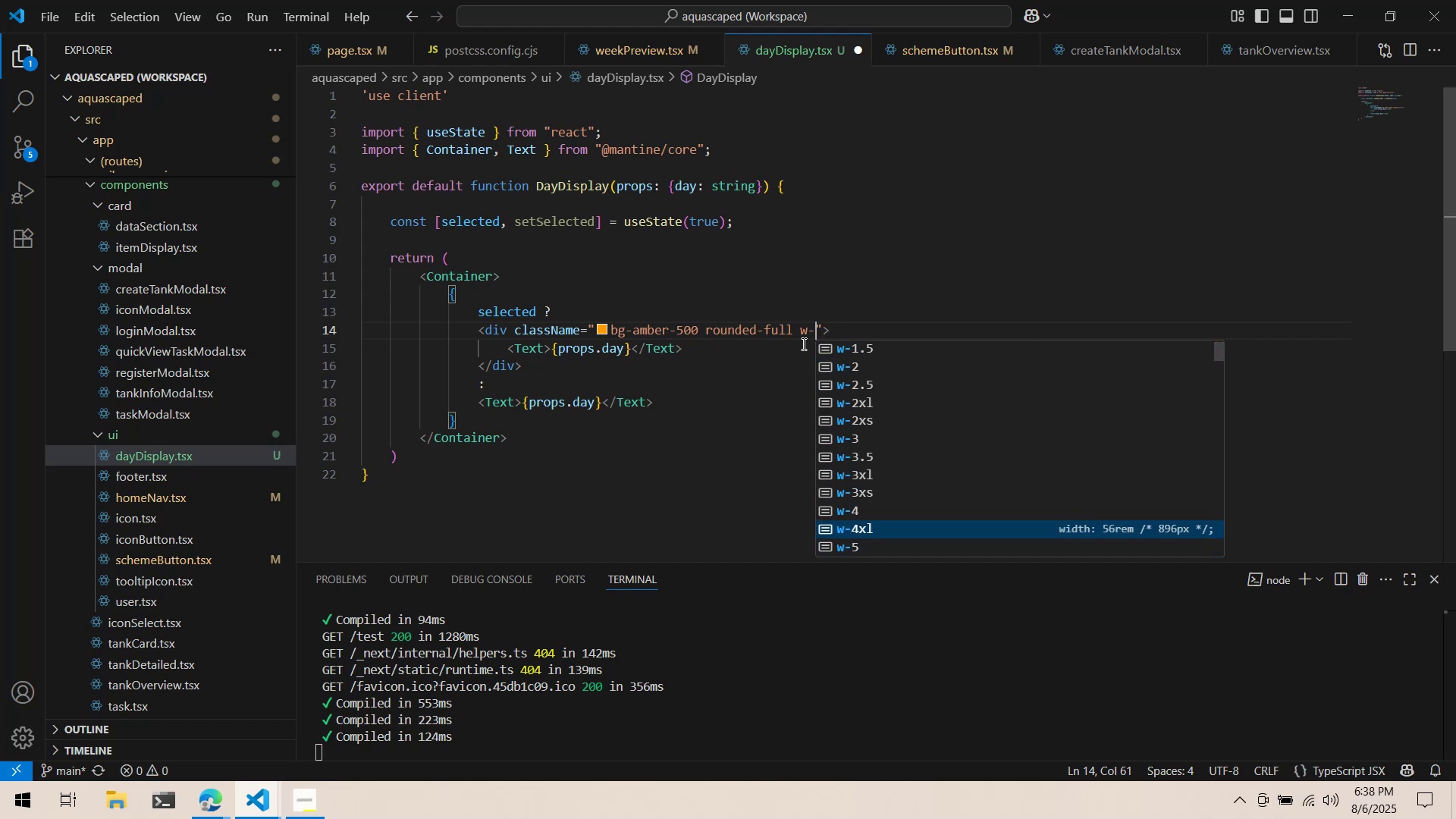 
key(ArrowDown)
 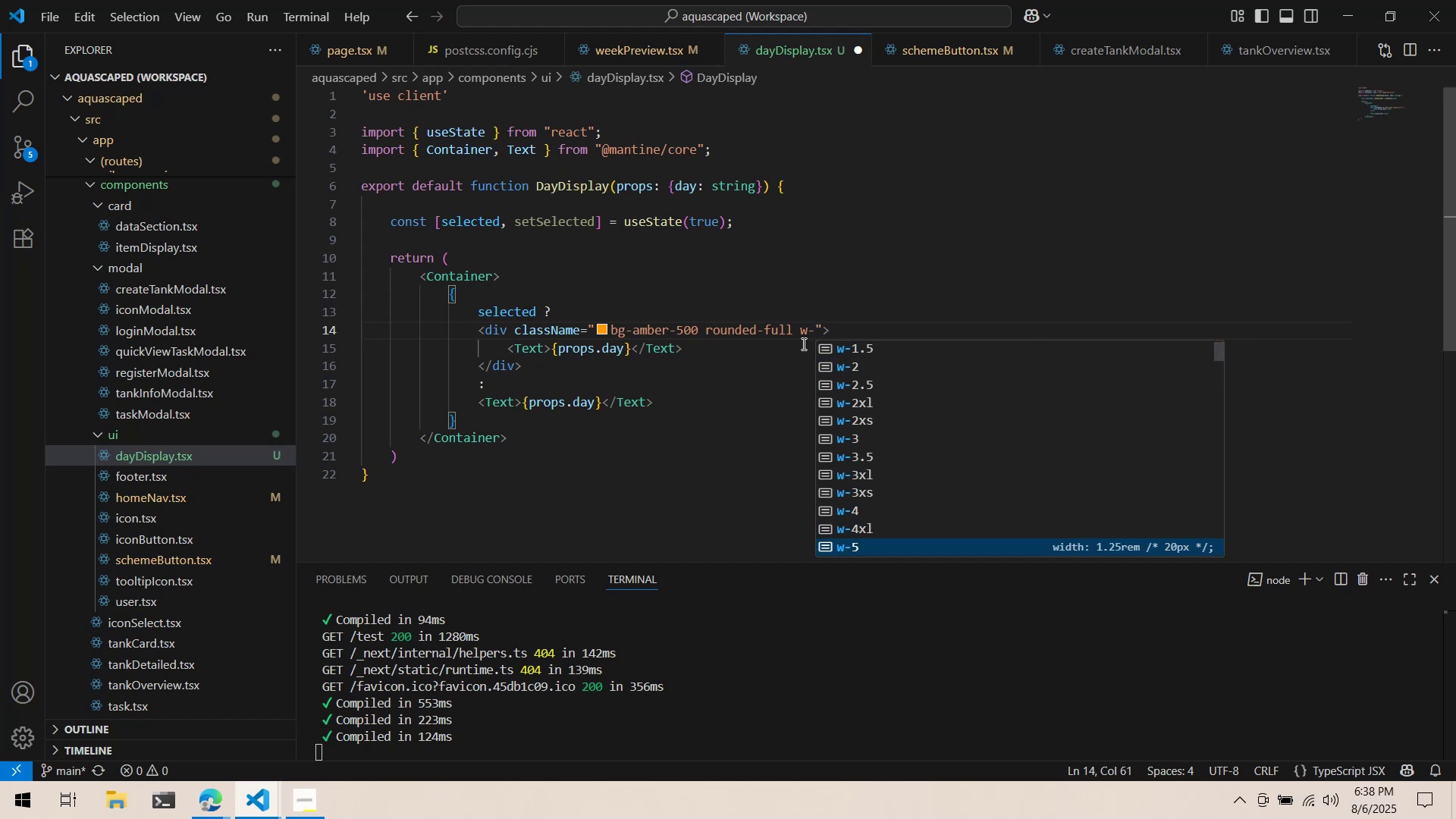 
key(ArrowDown)
 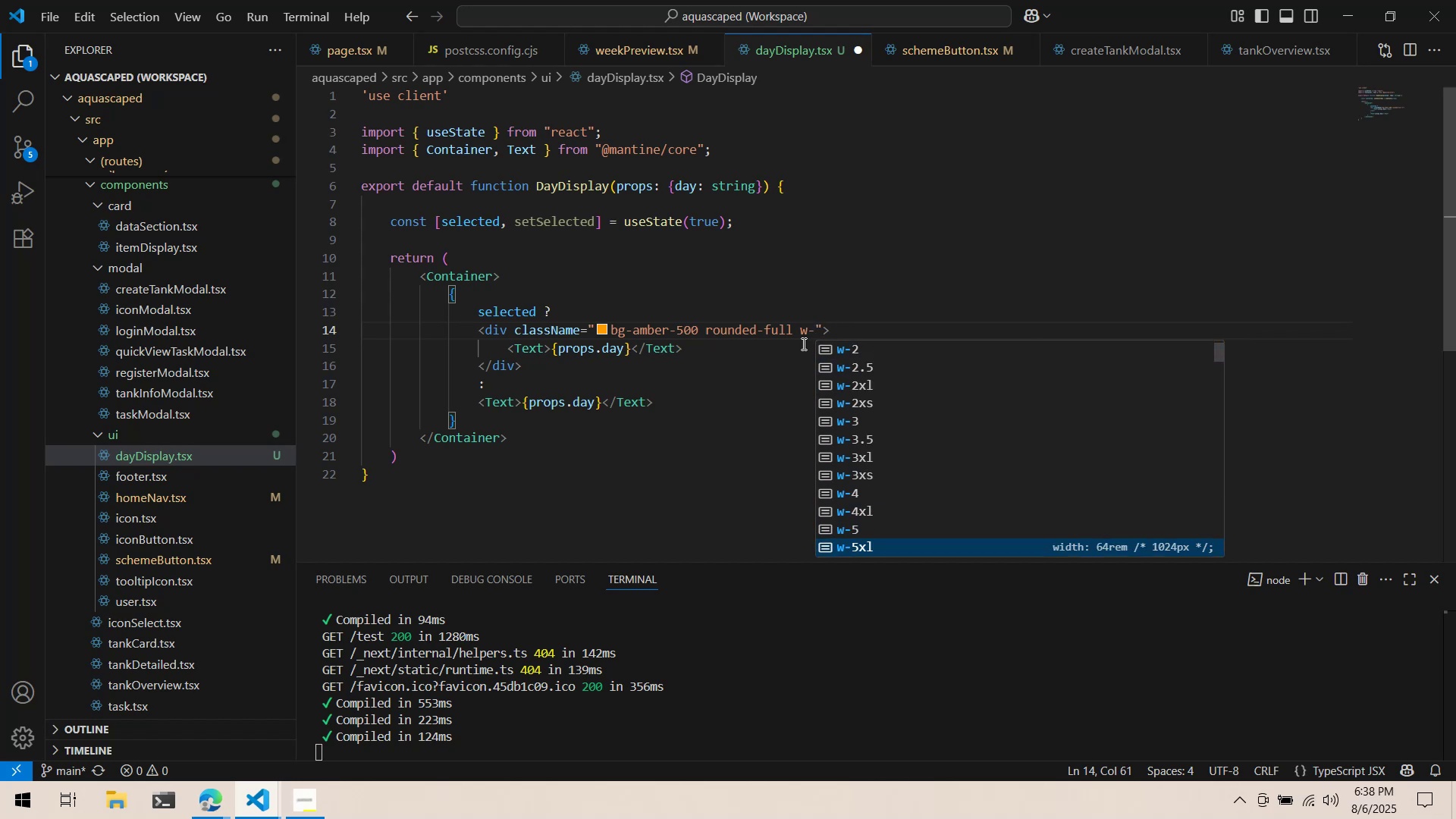 
key(ArrowDown)
 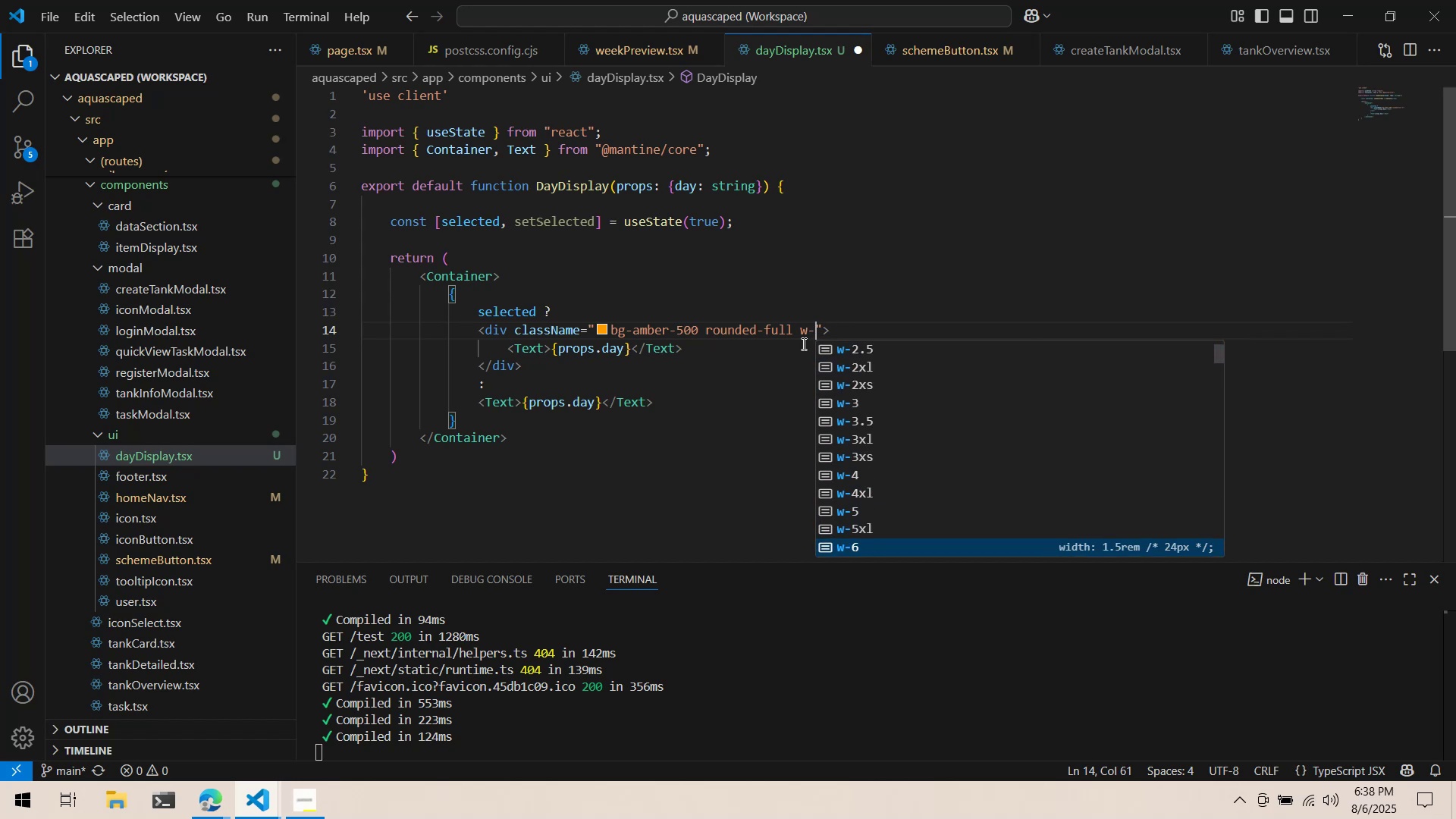 
key(ArrowDown)
 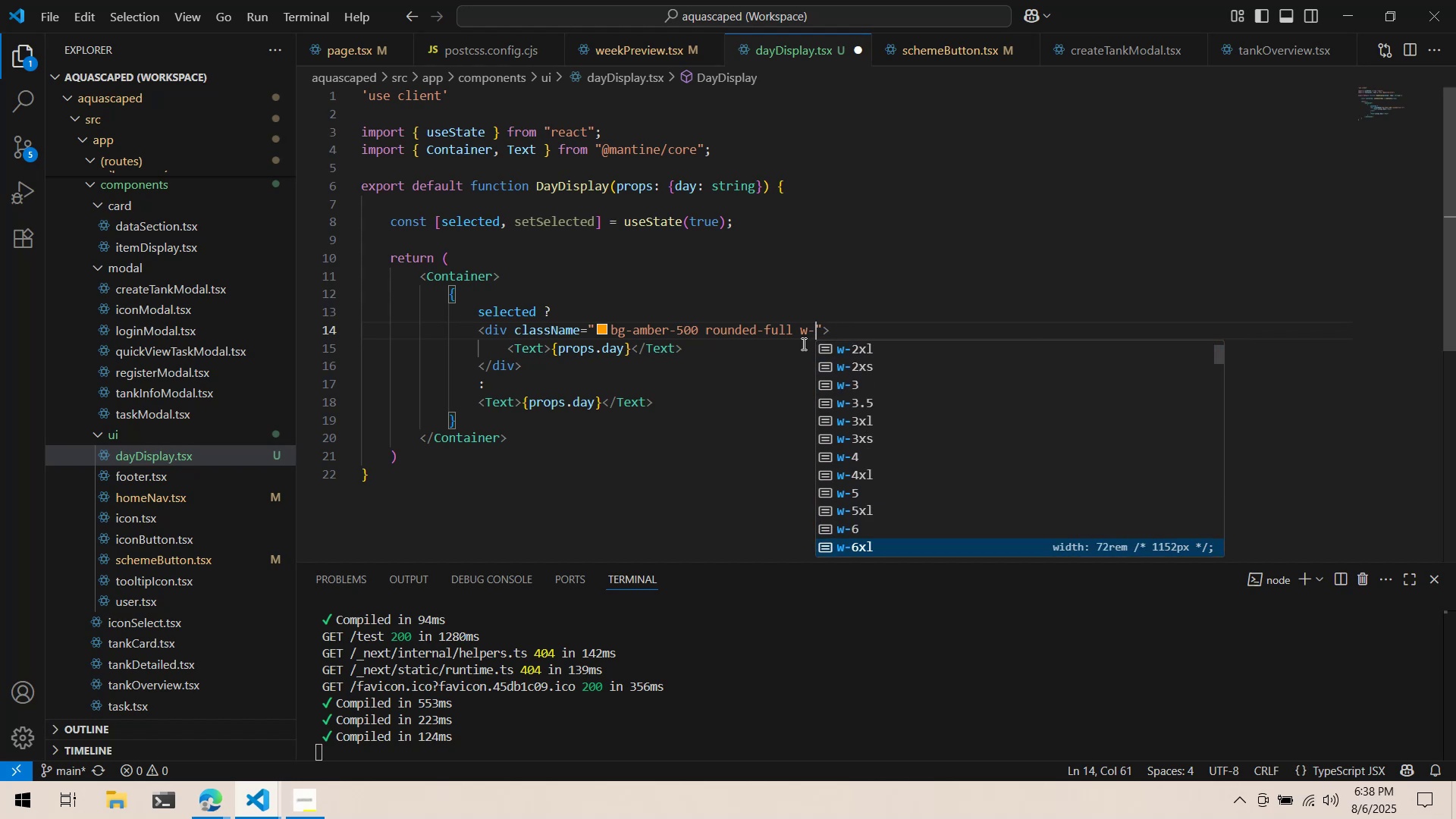 
key(ArrowDown)
 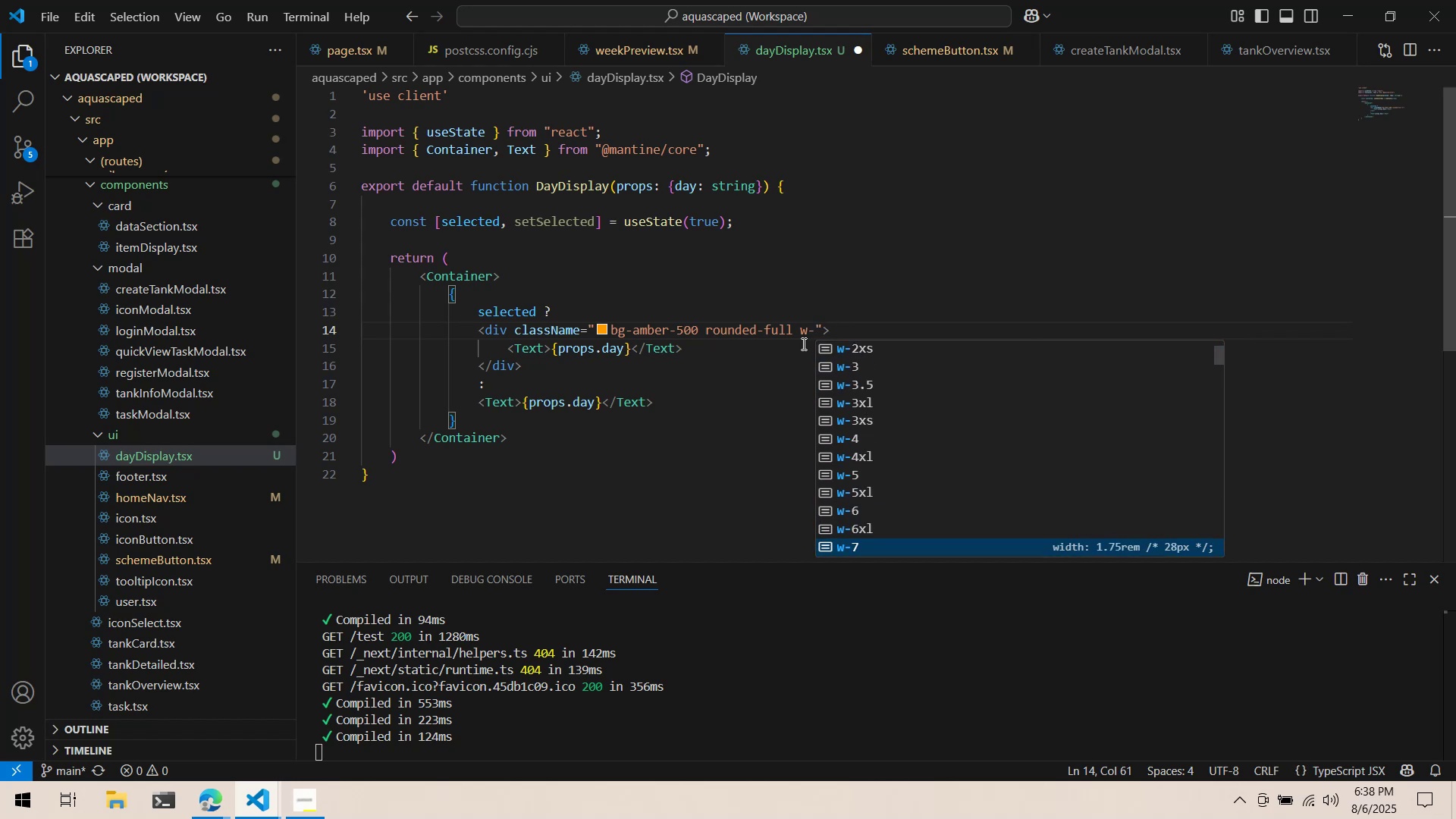 
key(ArrowDown)
 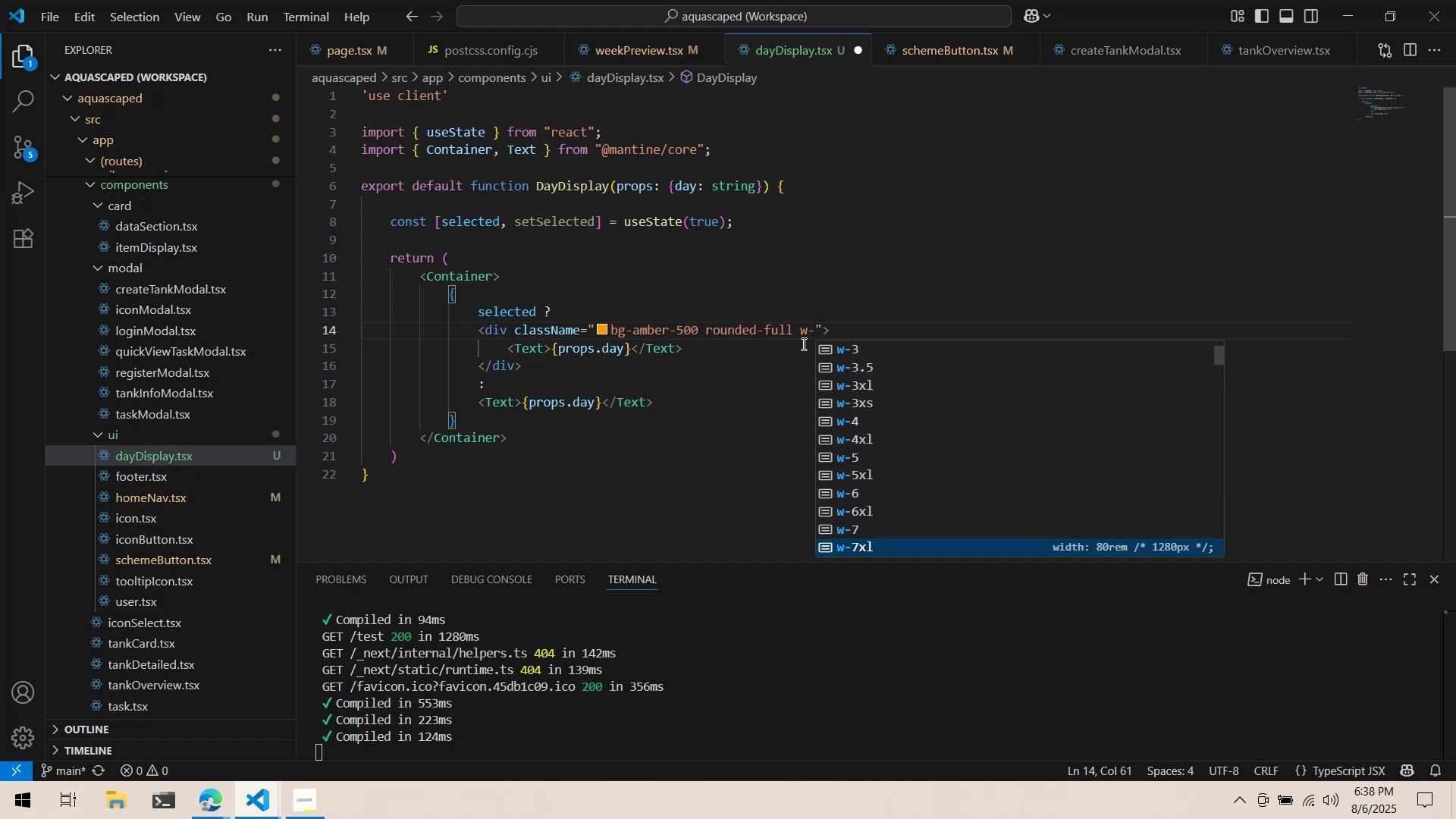 
key(ArrowDown)
 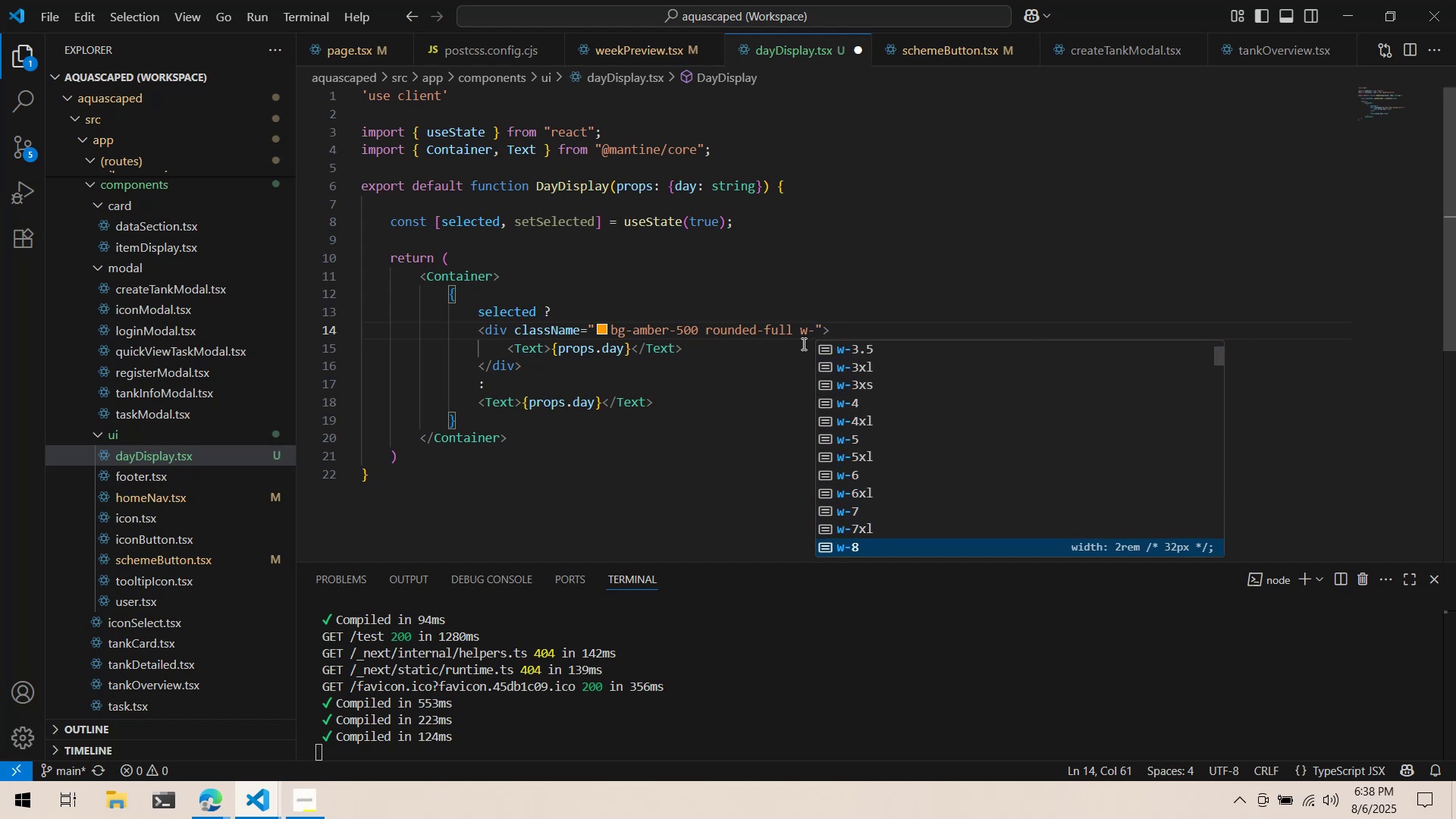 
key(Enter)
 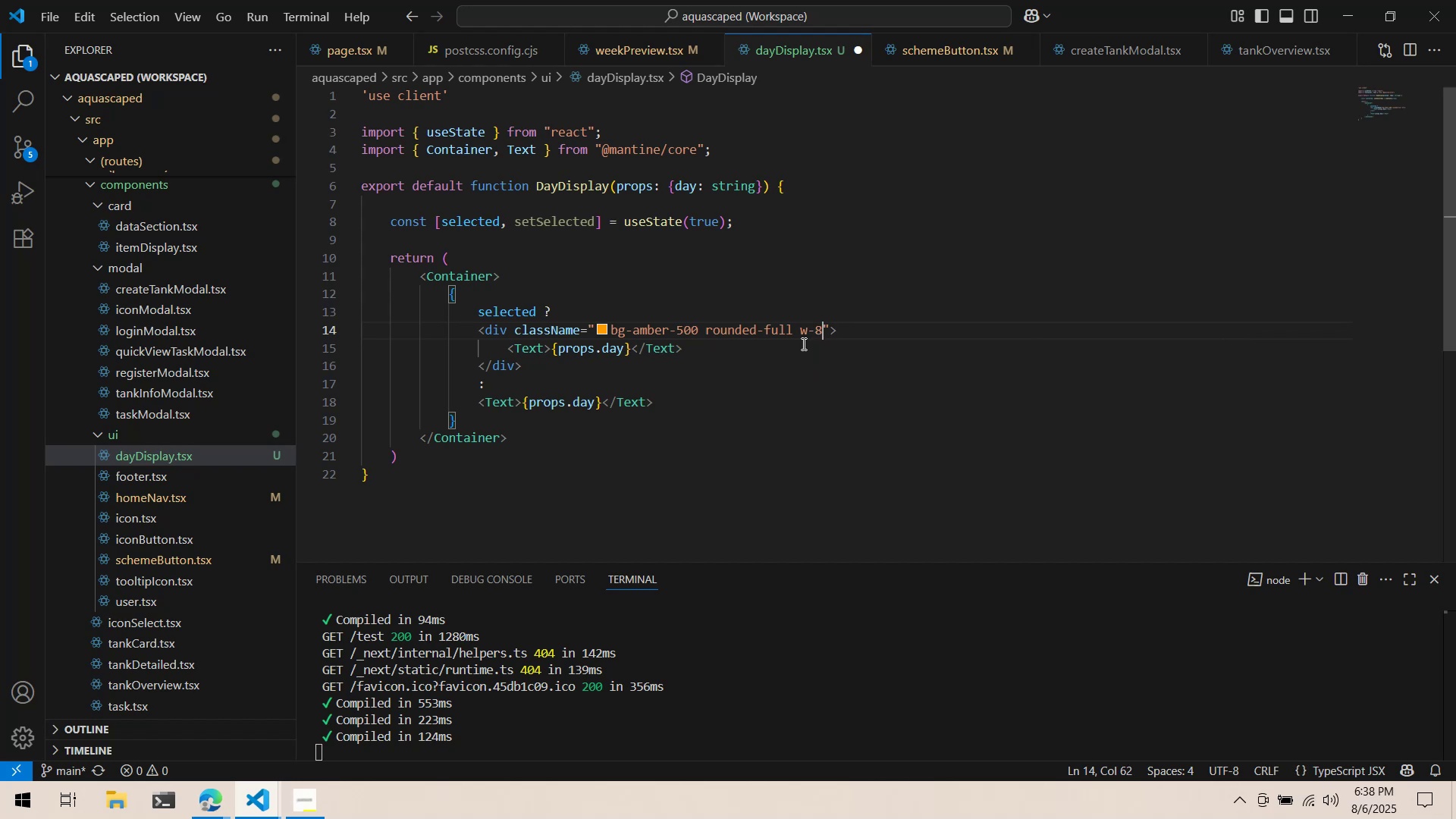 
key(Control+ControlLeft)
 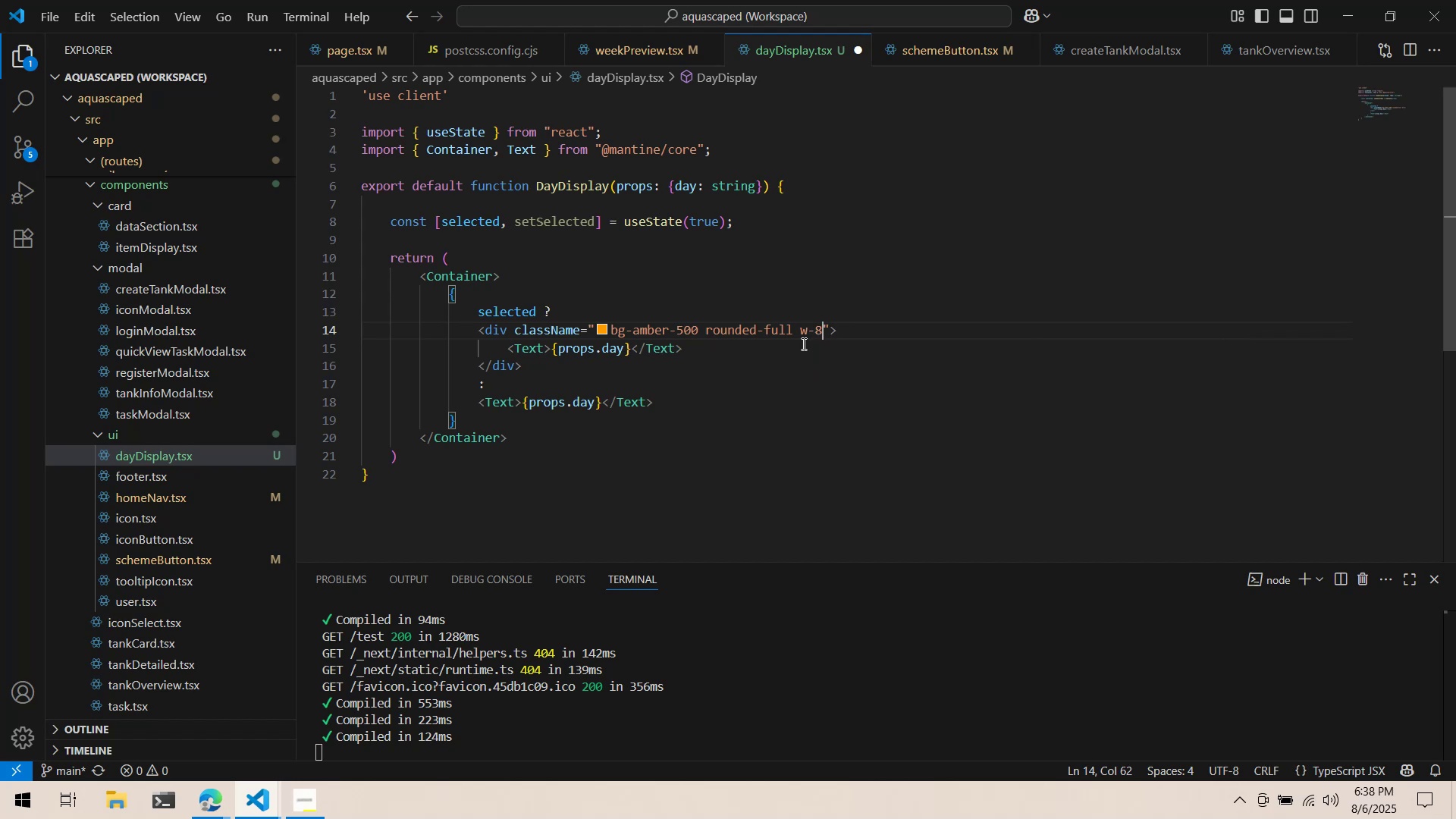 
key(Control+S)
 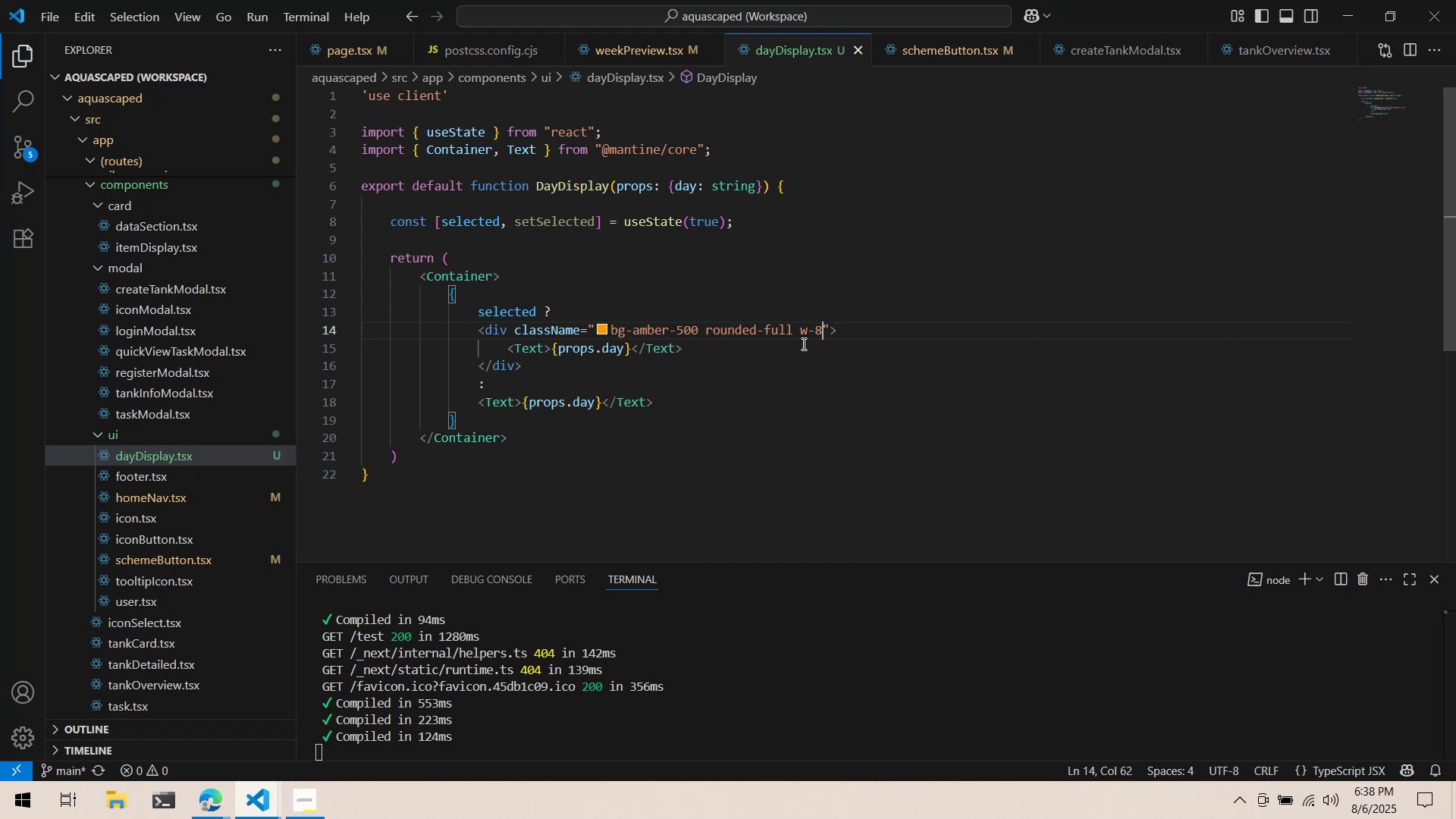 
key(Alt+AltLeft)
 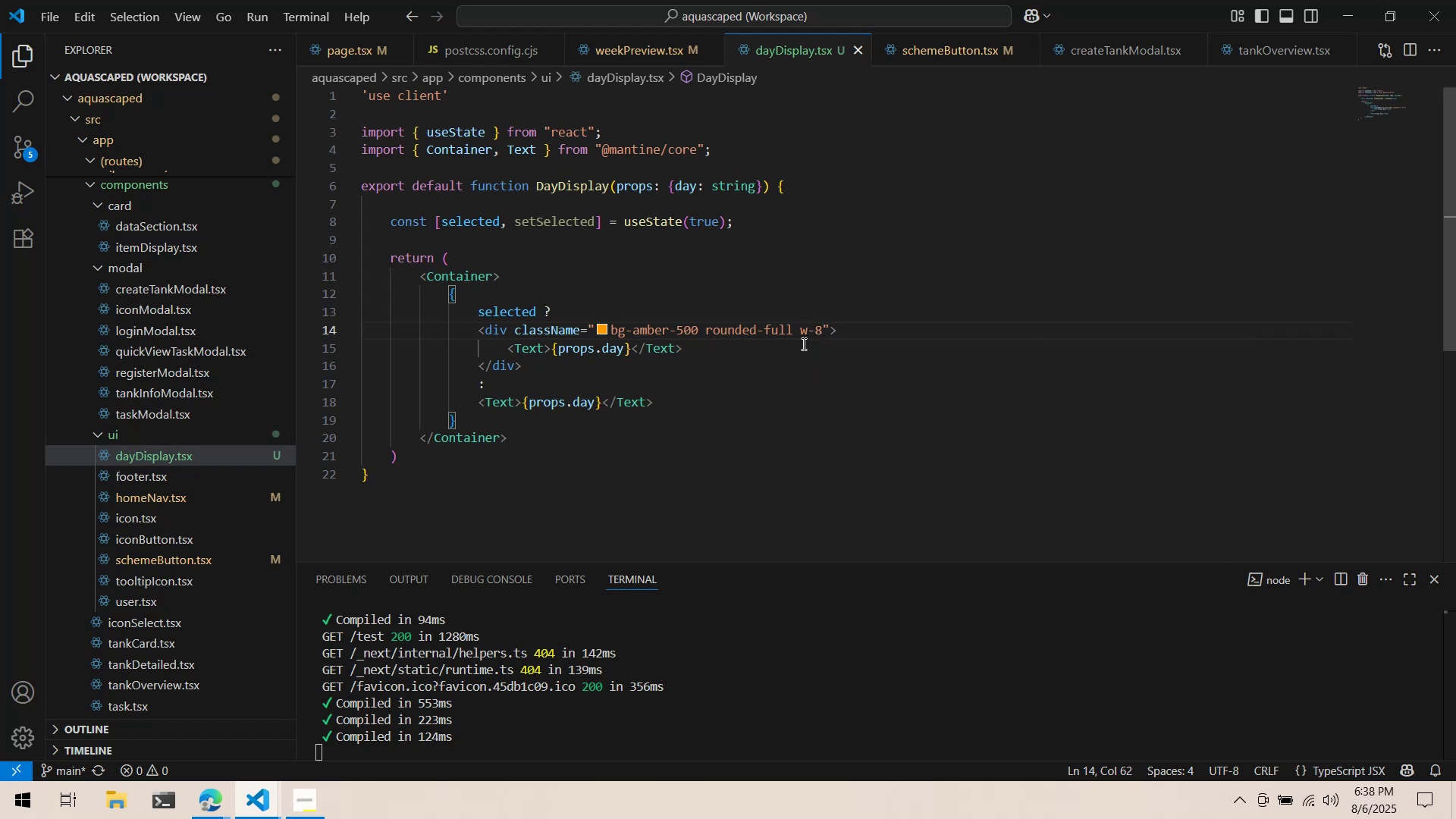 
key(Alt+Tab)
 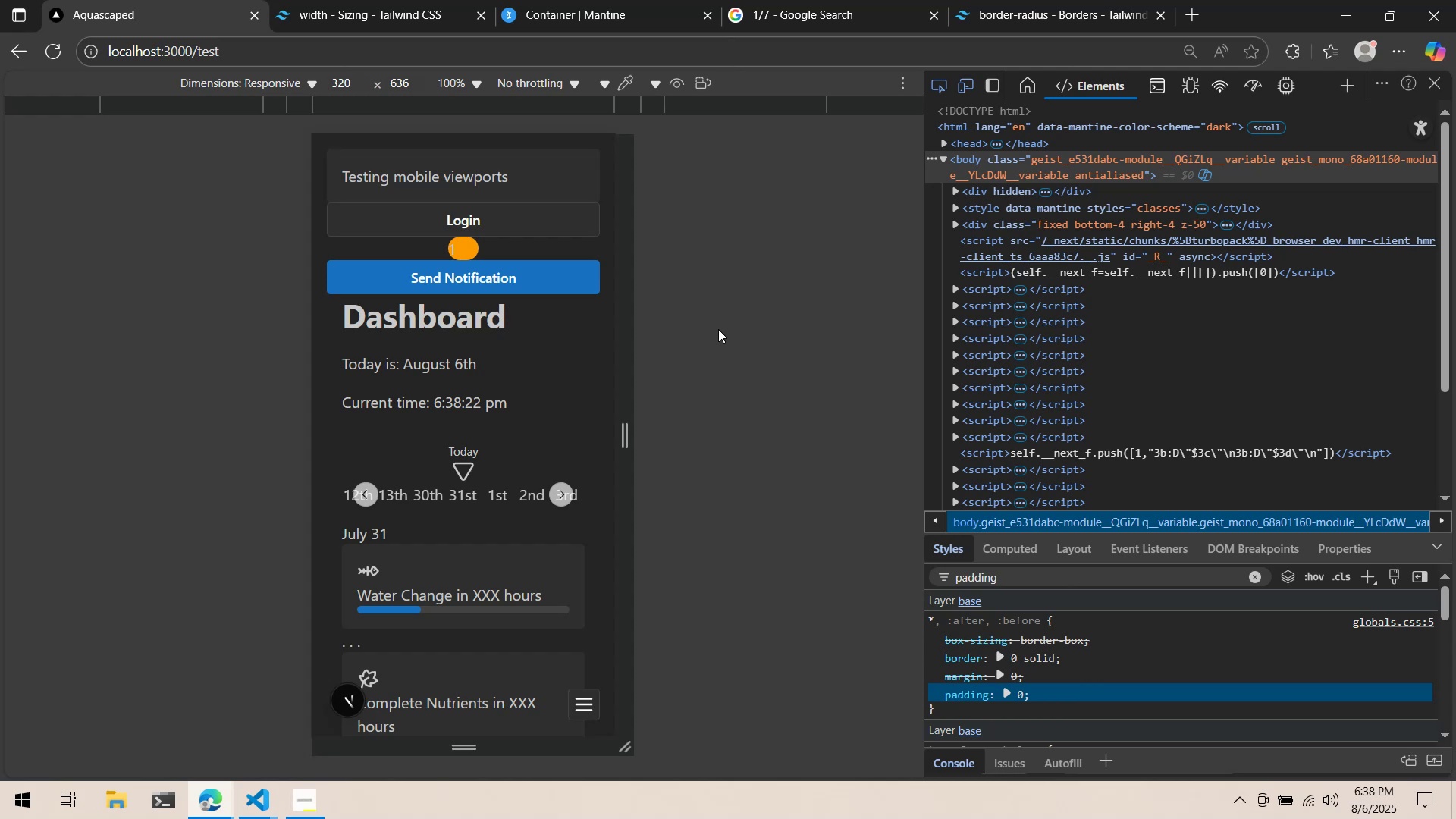 
key(Alt+Tab)
 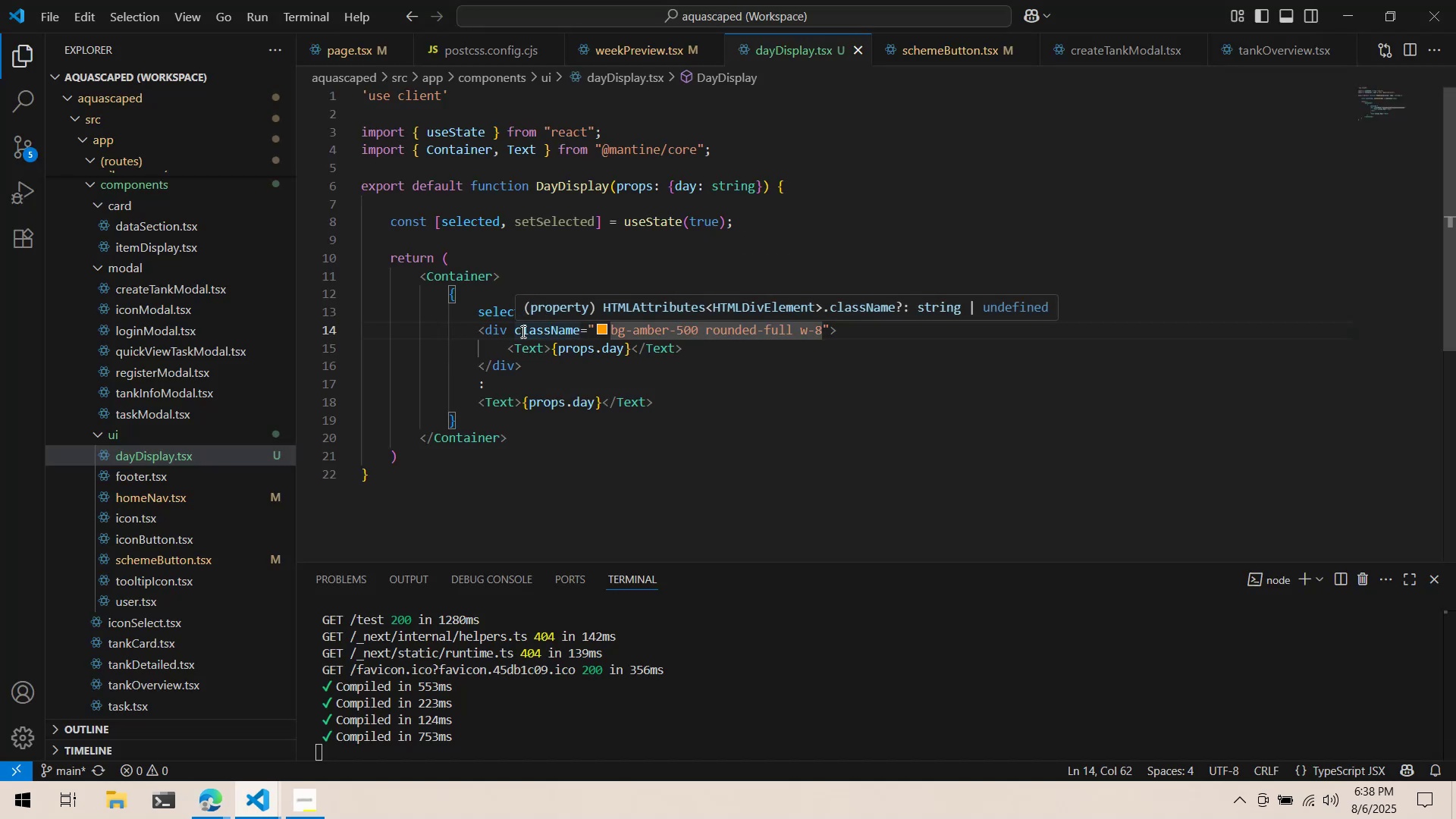 
double_click([498, 329])
 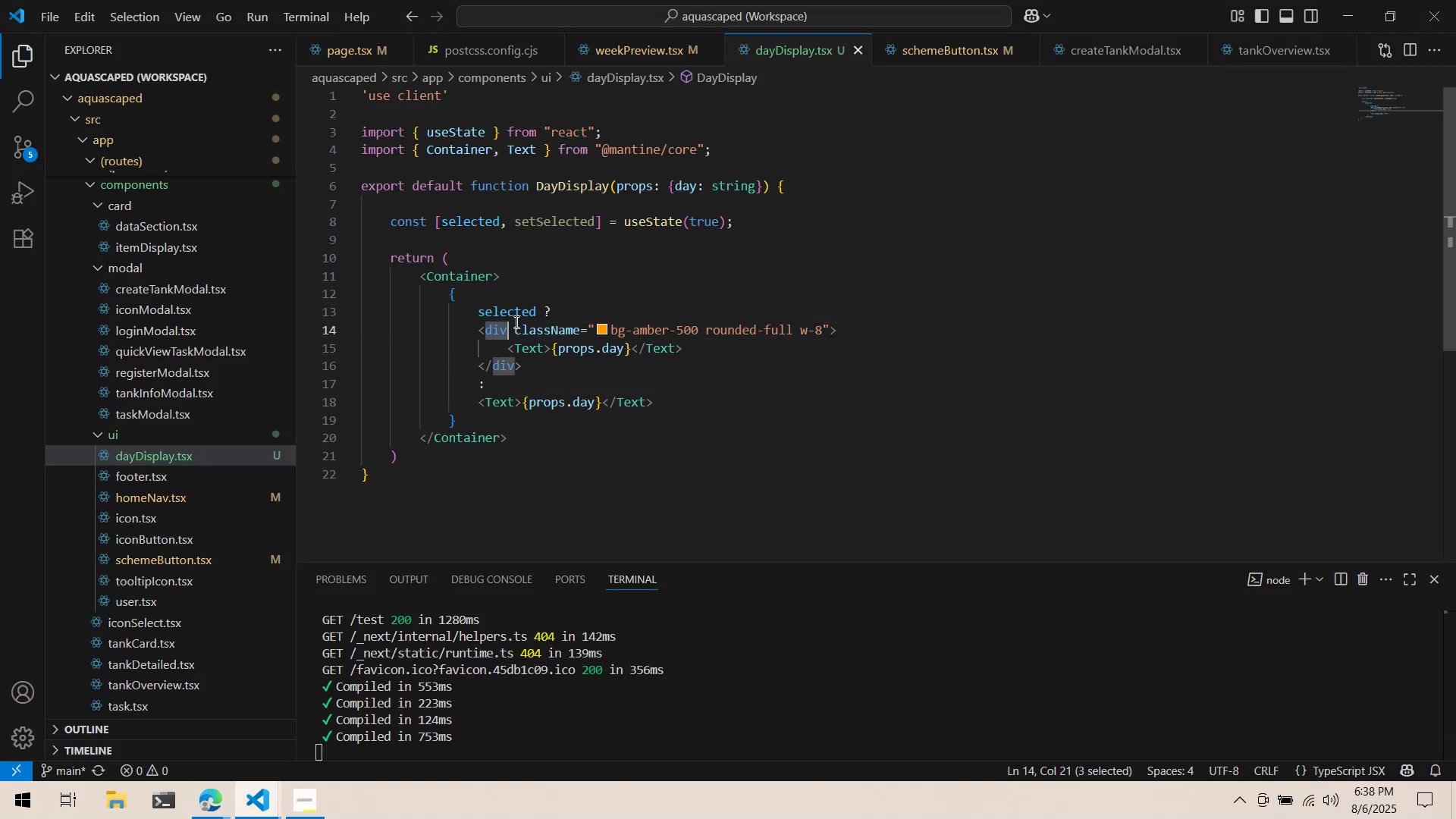 
type(Center)
 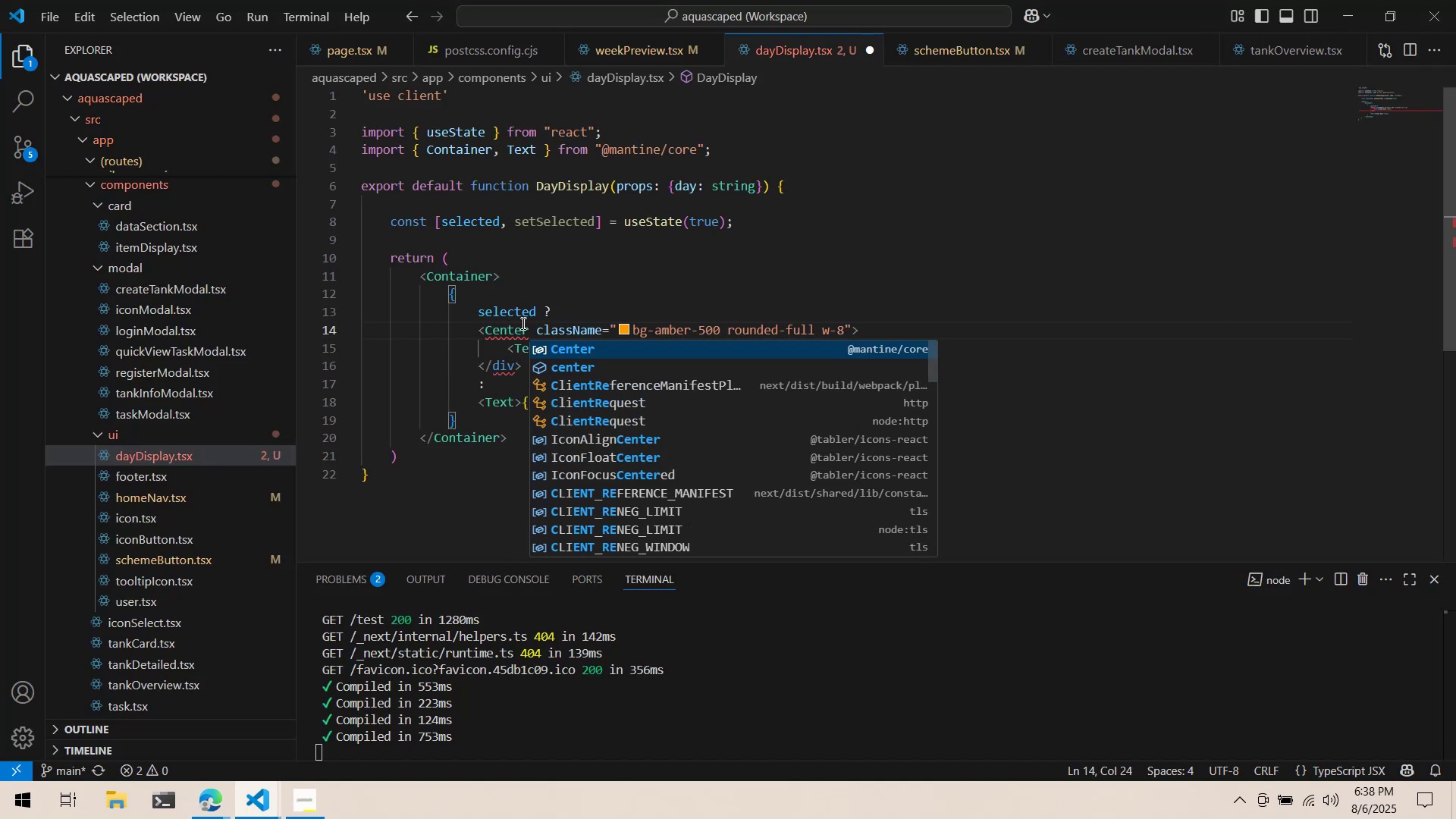 
left_click([514, 325])
 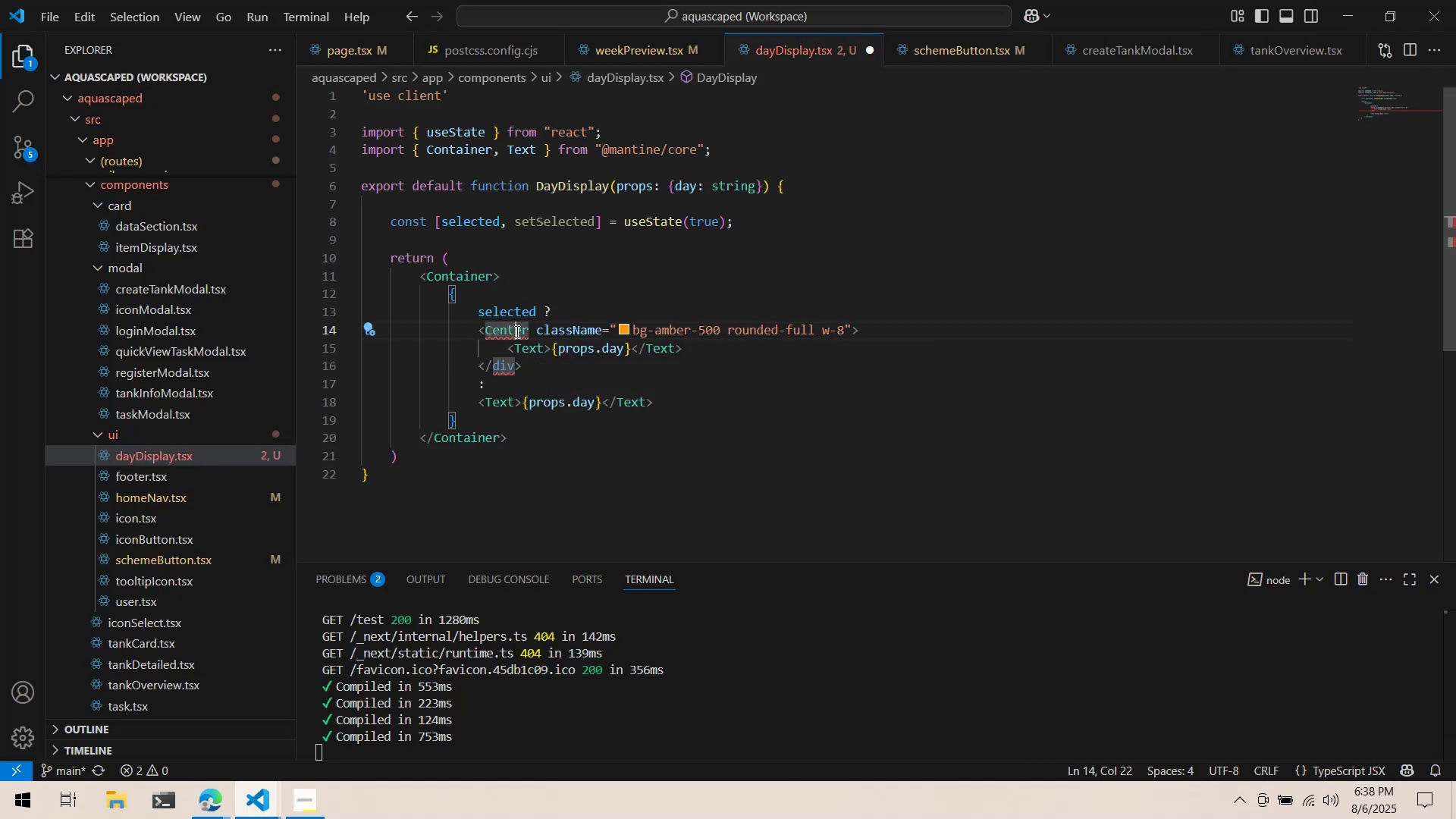 
key(Control+Period)
 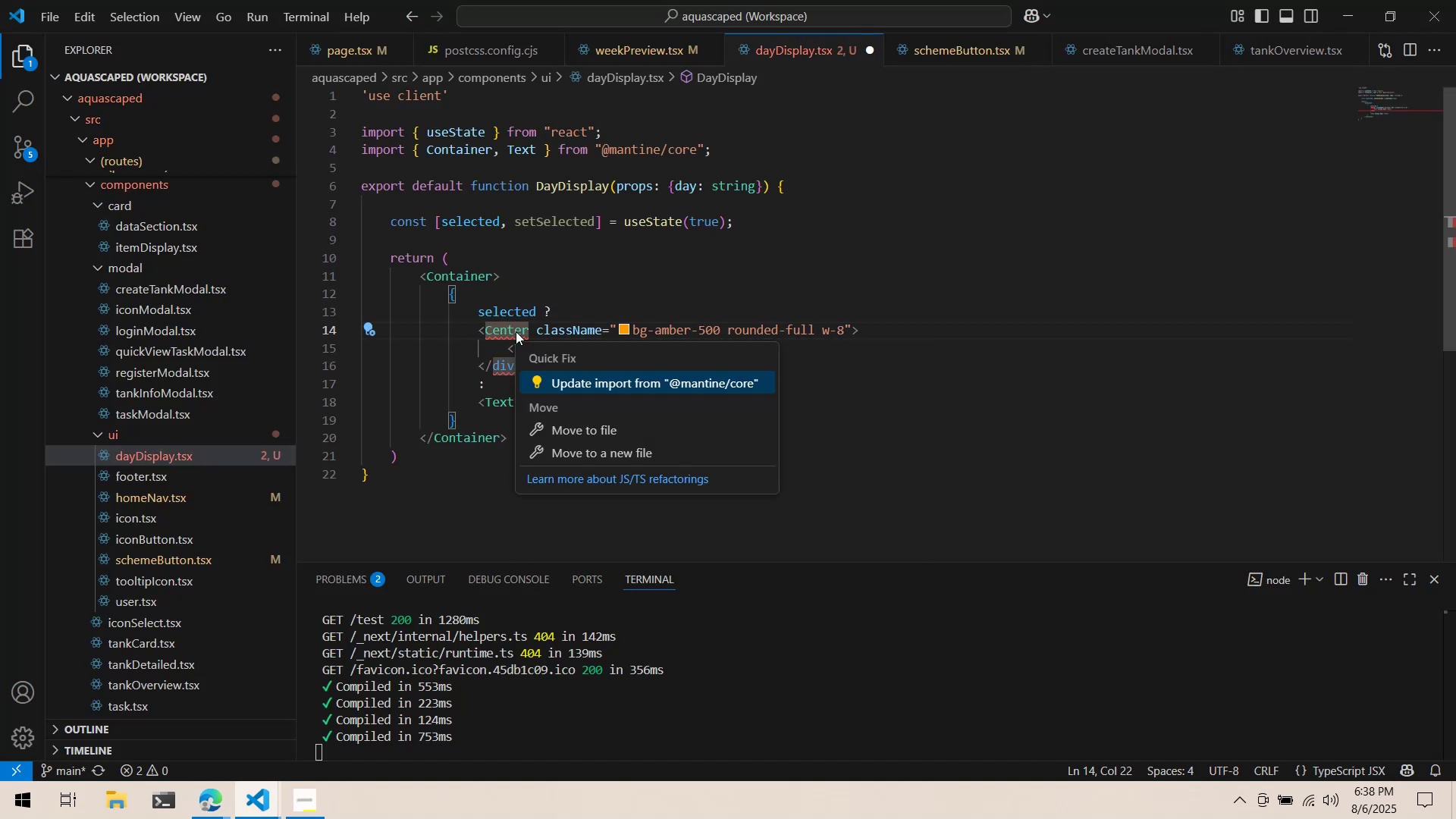 
key(Enter)
 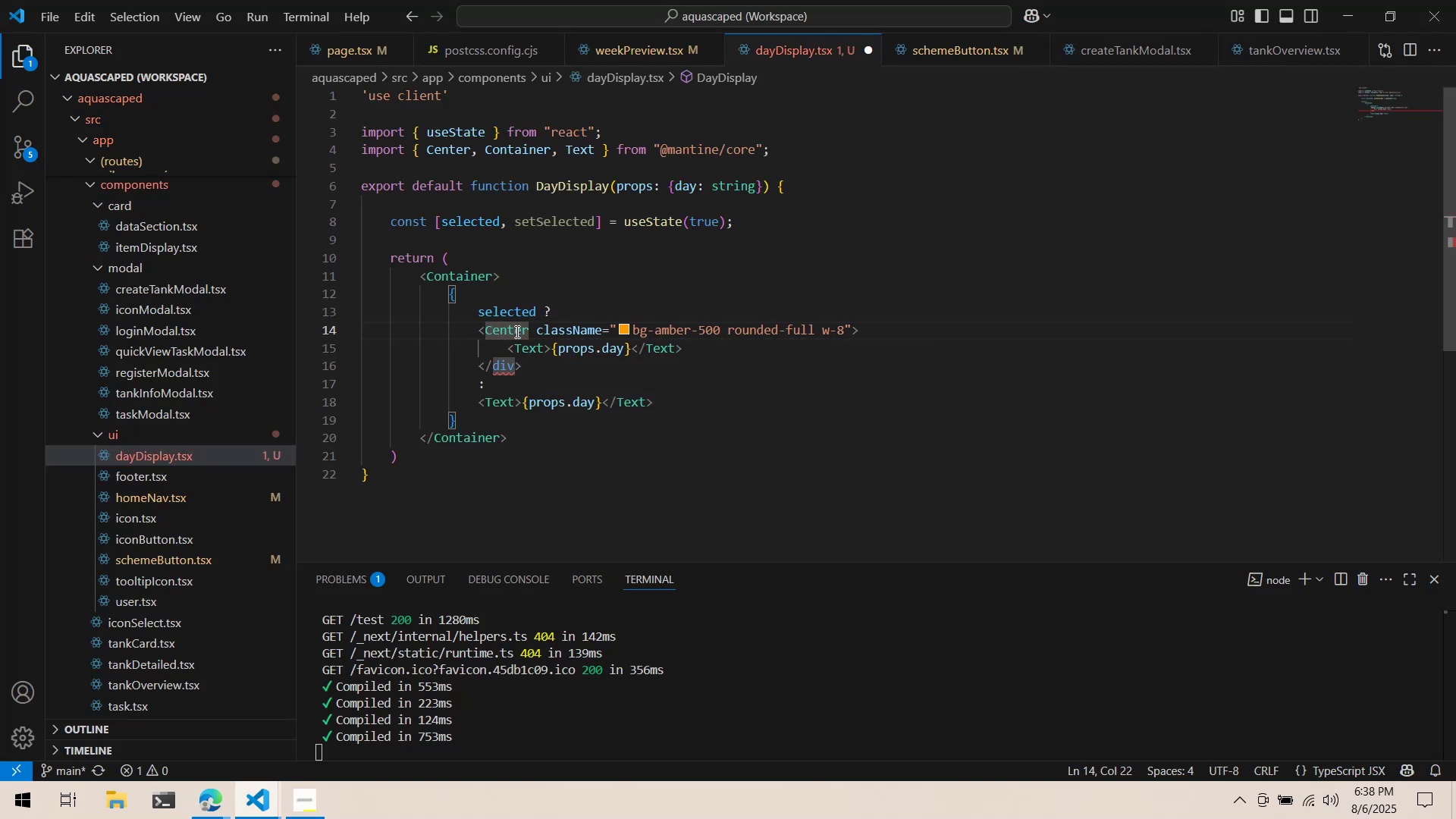 
double_click([516, 331])
 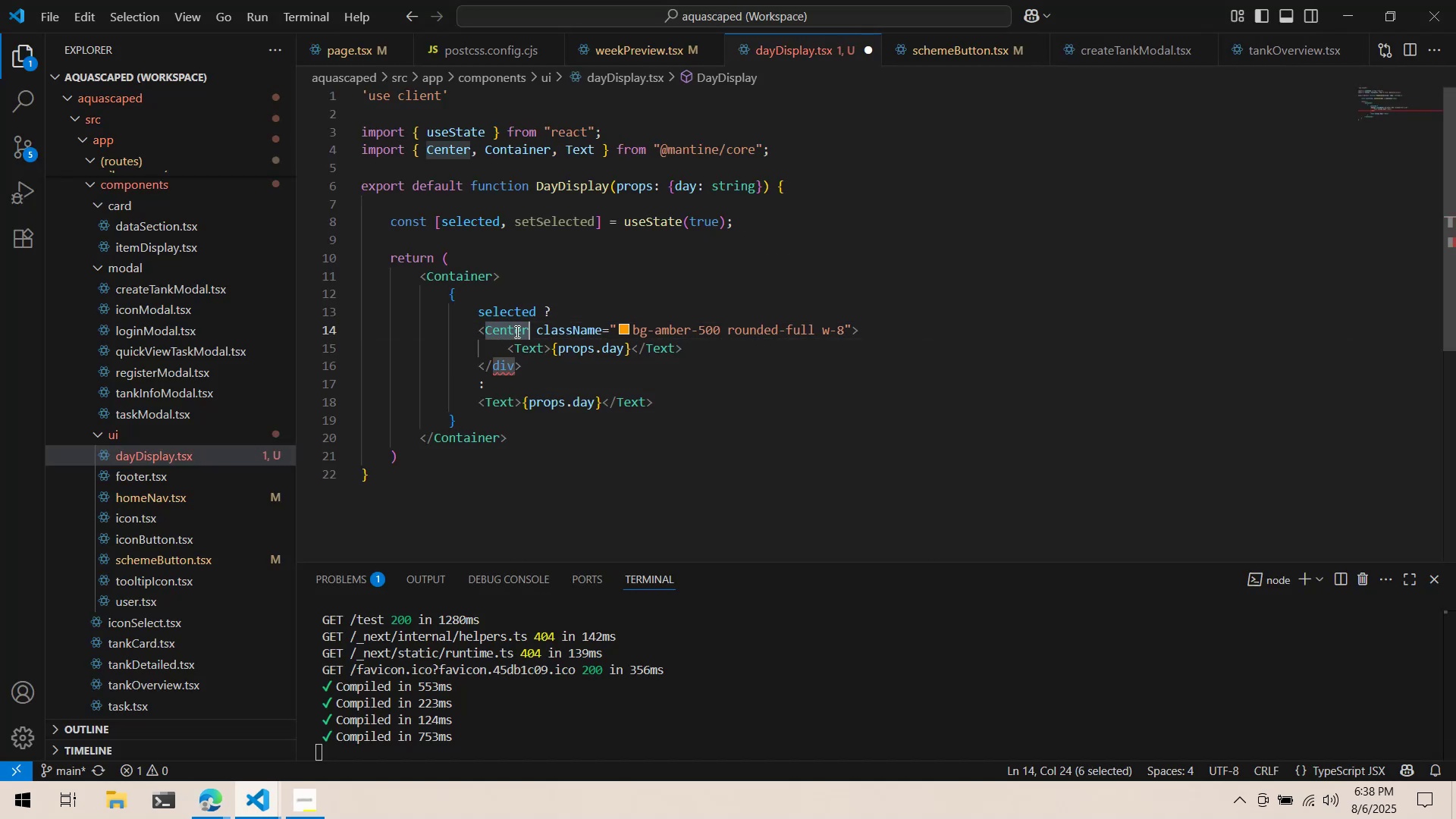 
key(Control+ControlLeft)
 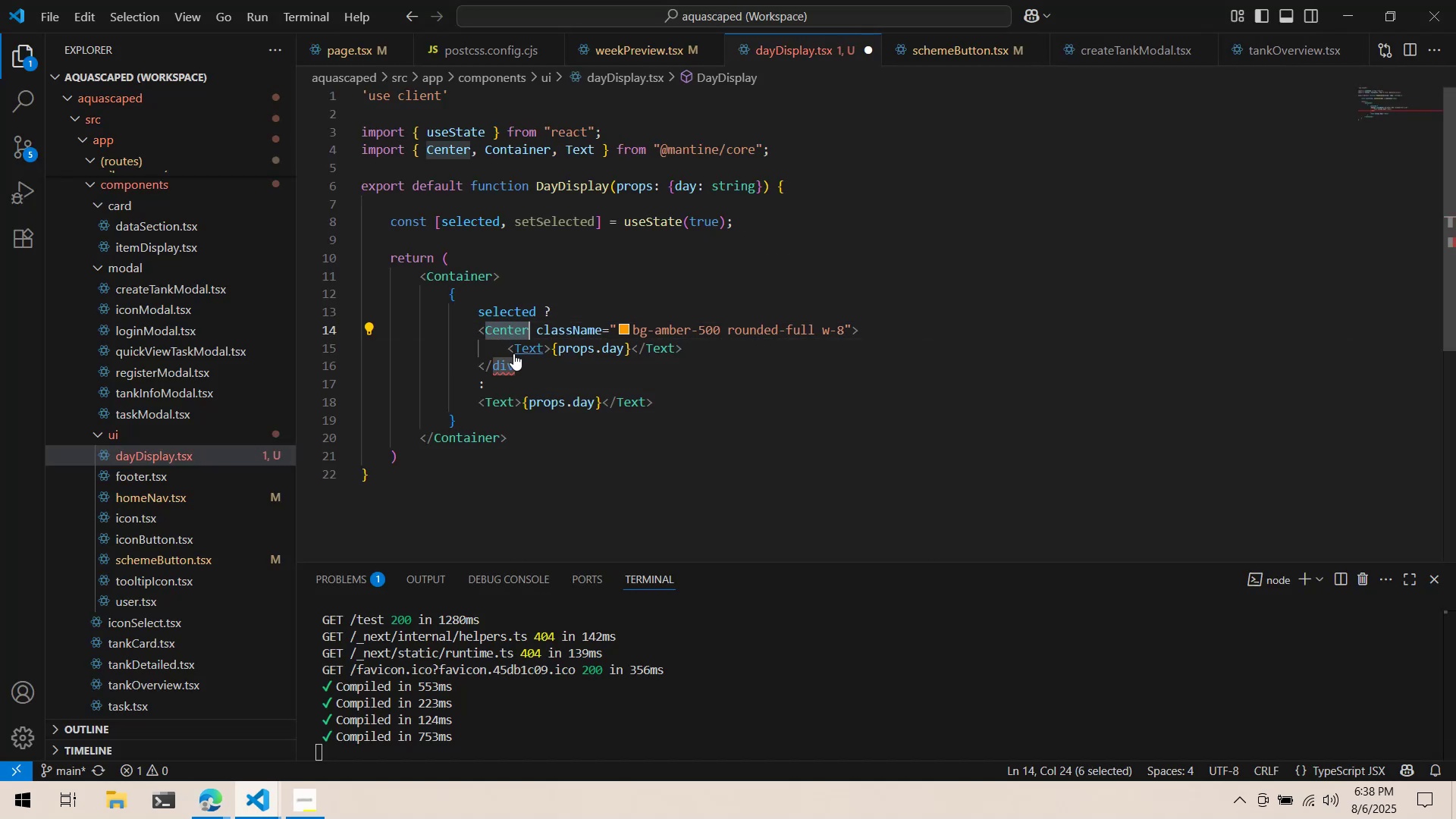 
key(Control+C)
 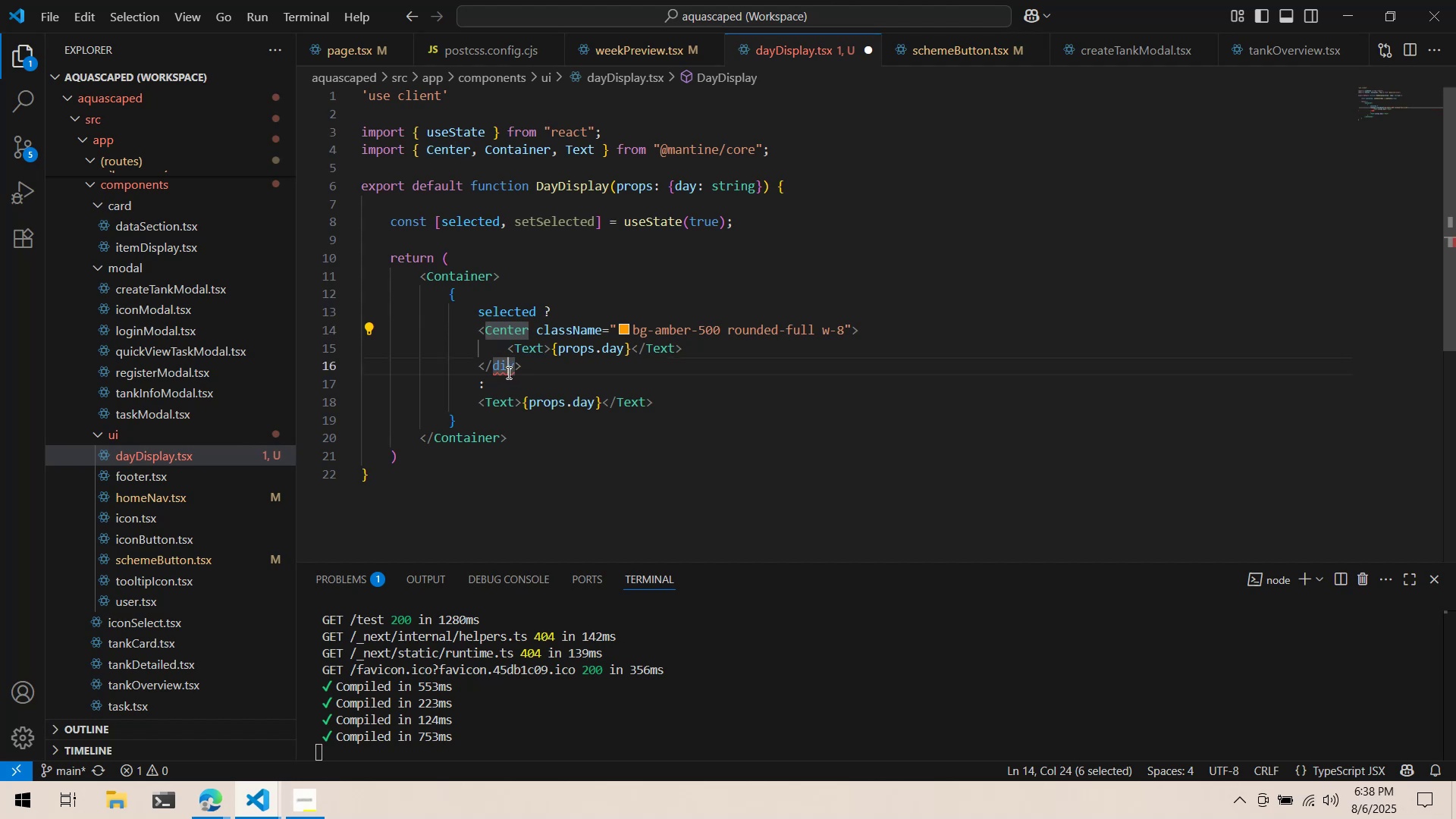 
double_click([507, 372])
 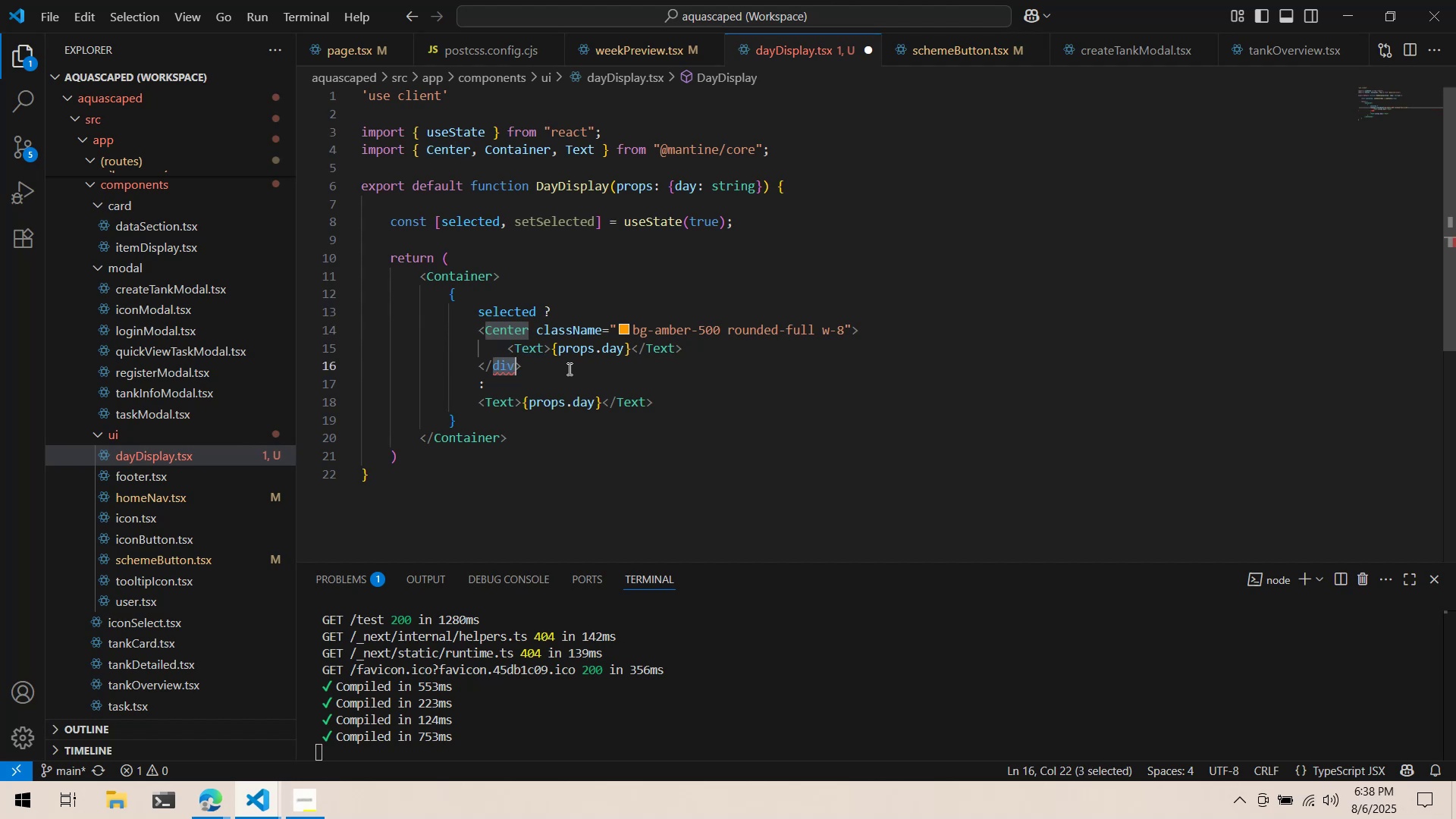 
hold_key(key=ControlLeft, duration=1.5)
 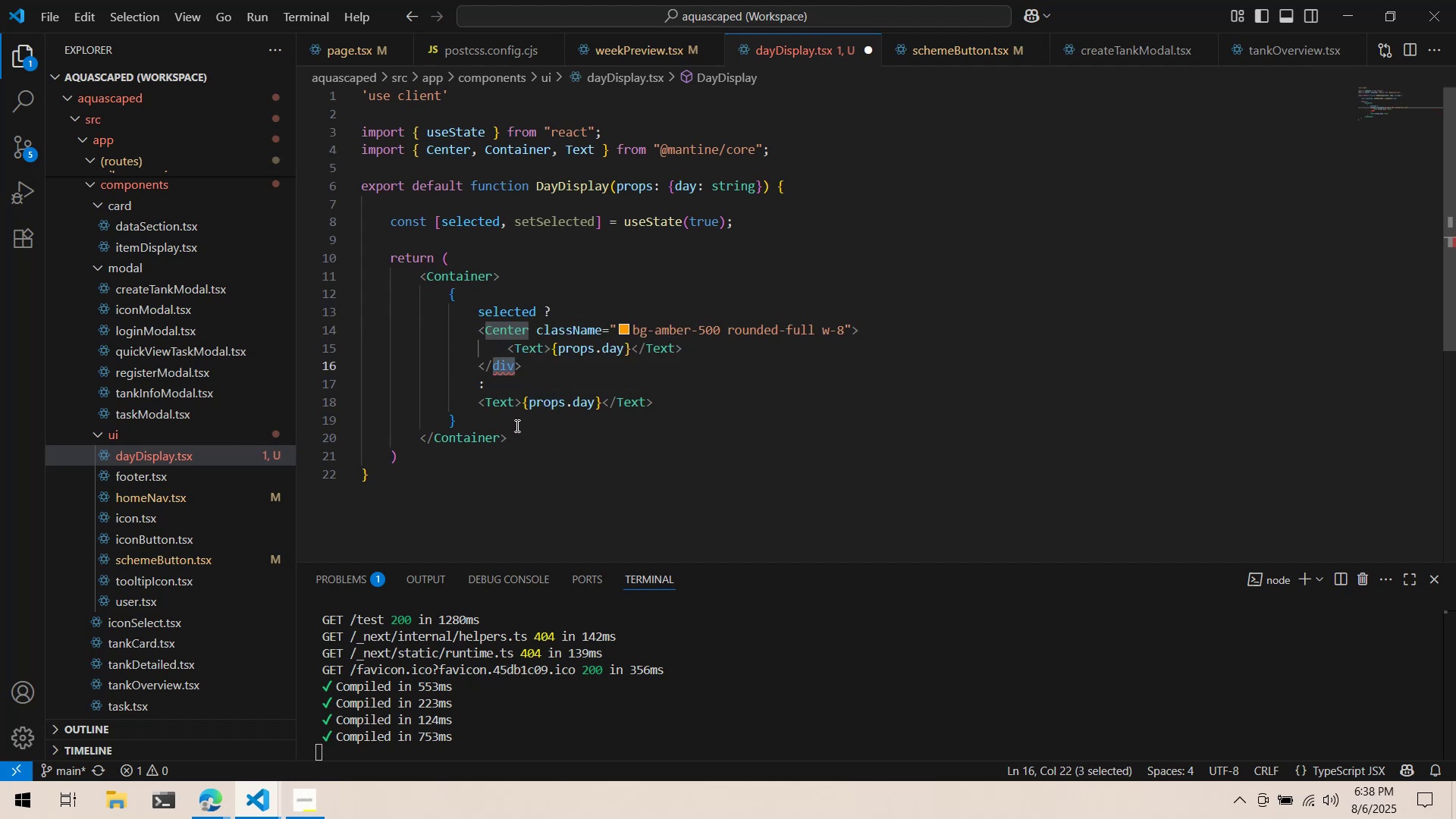 
hold_key(key=ControlLeft, duration=1.5)
 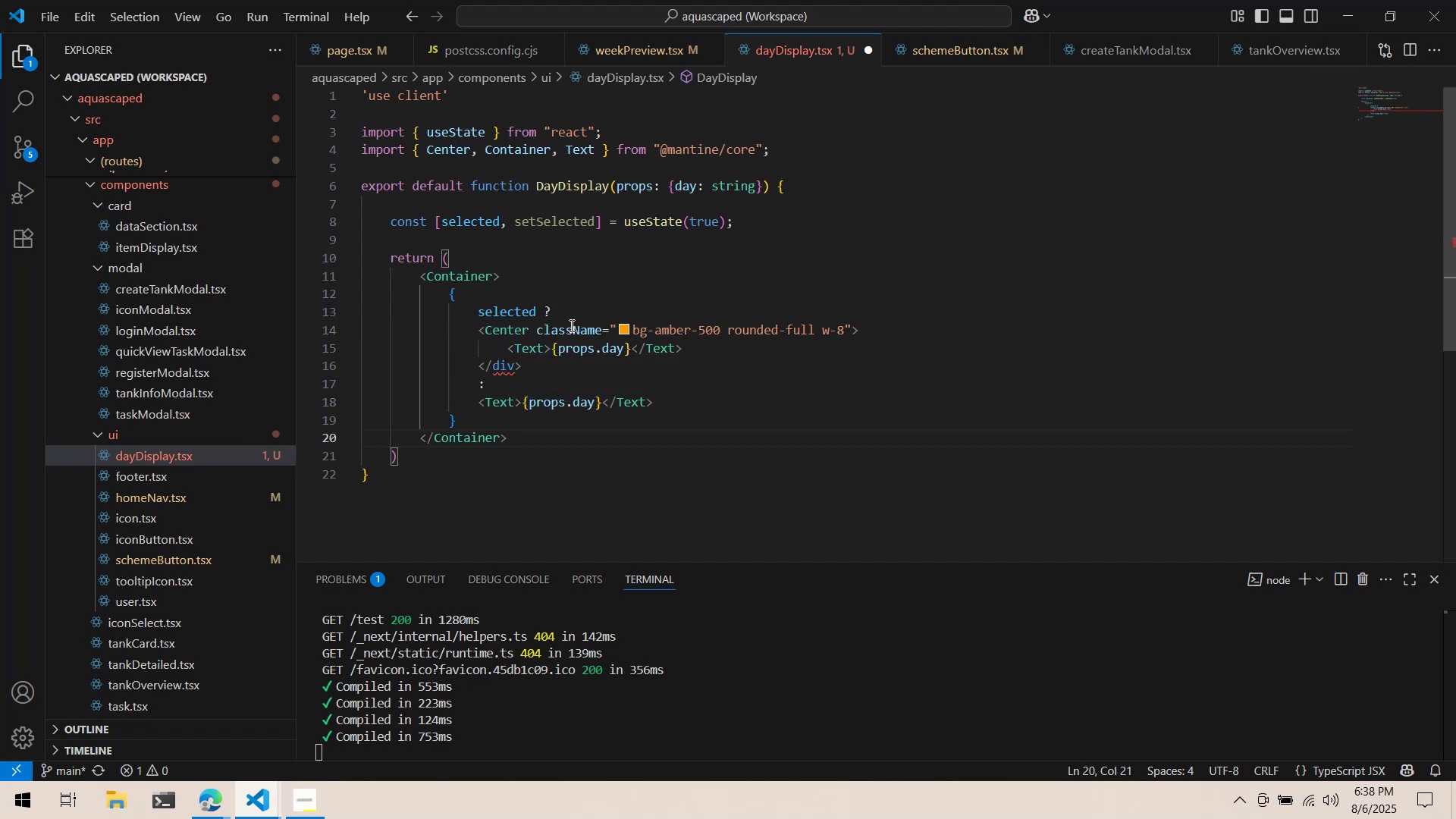 
left_click_drag(start_coordinate=[535, 333], to_coordinate=[849, 331])
 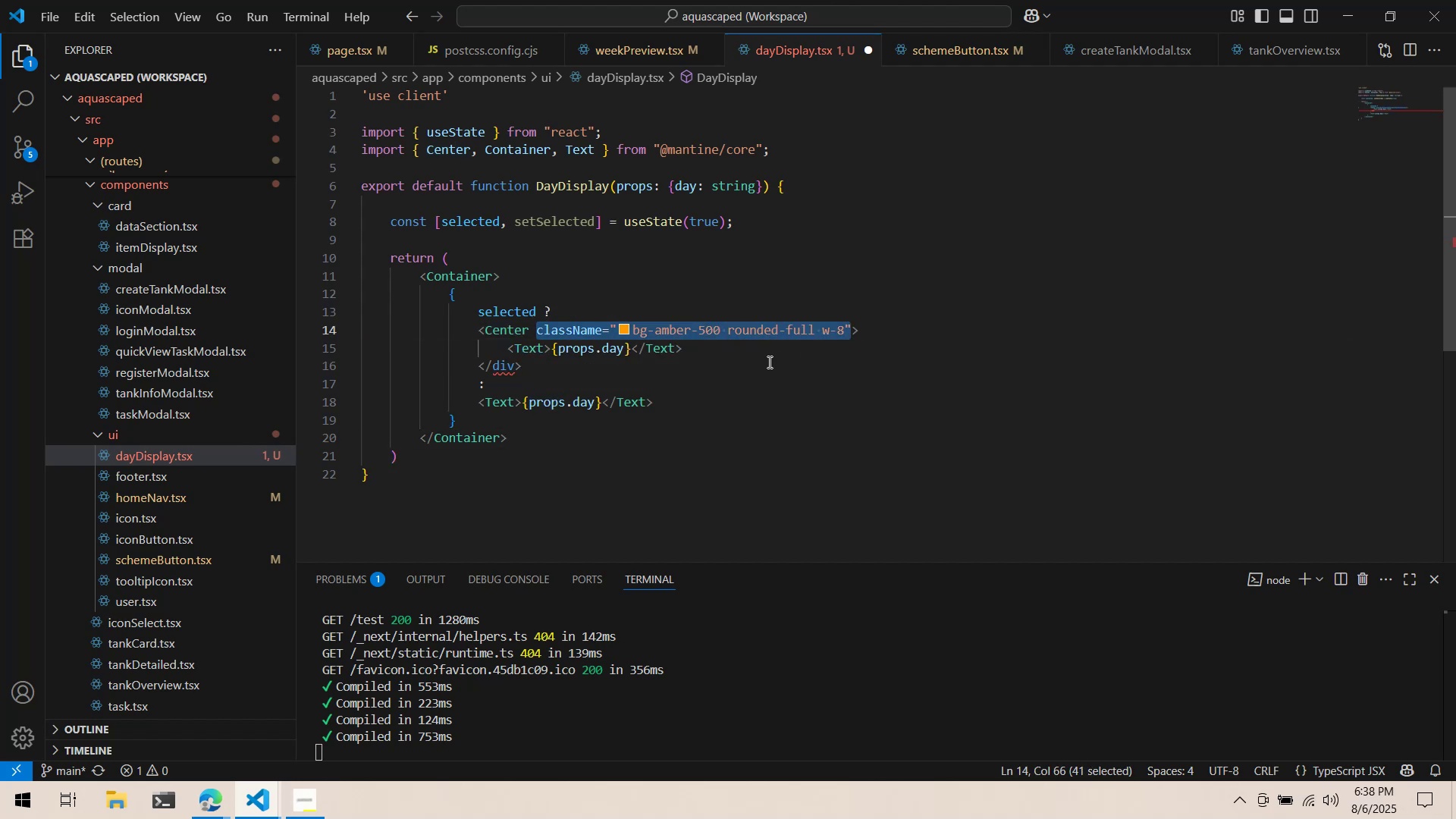 
left_click([768, 362])
 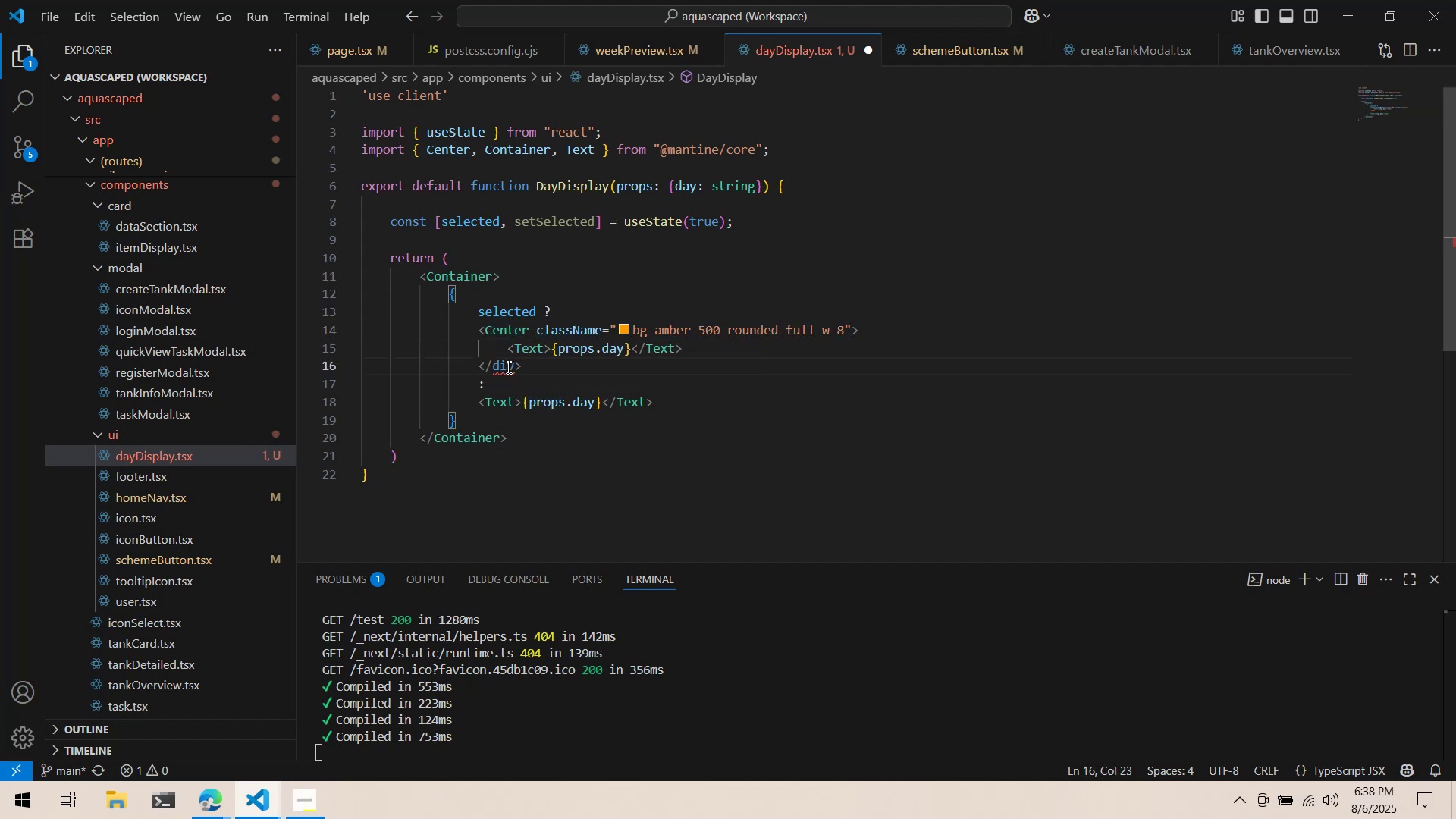 
double_click([507, 367])
 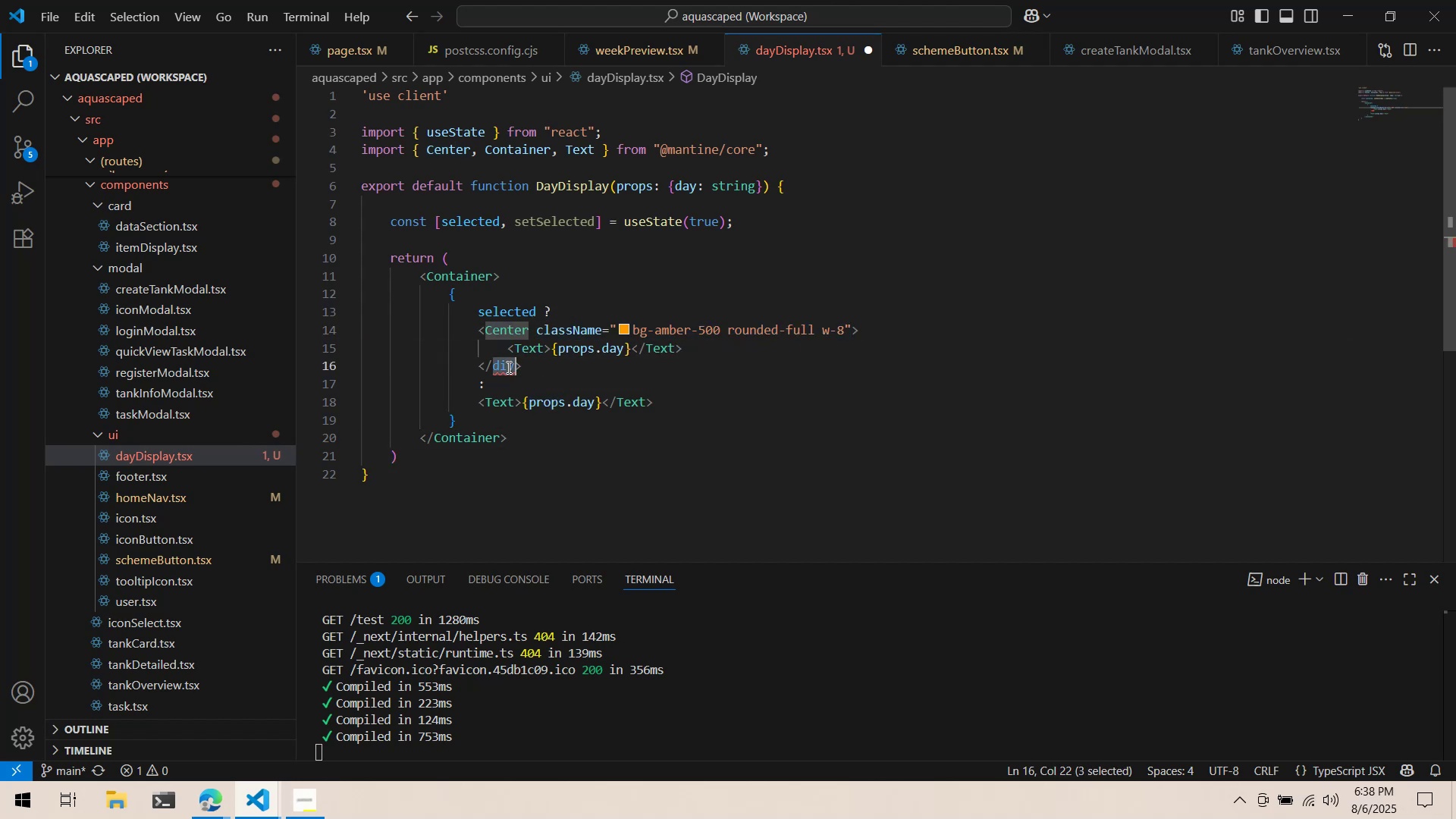 
key(Control+ControlLeft)
 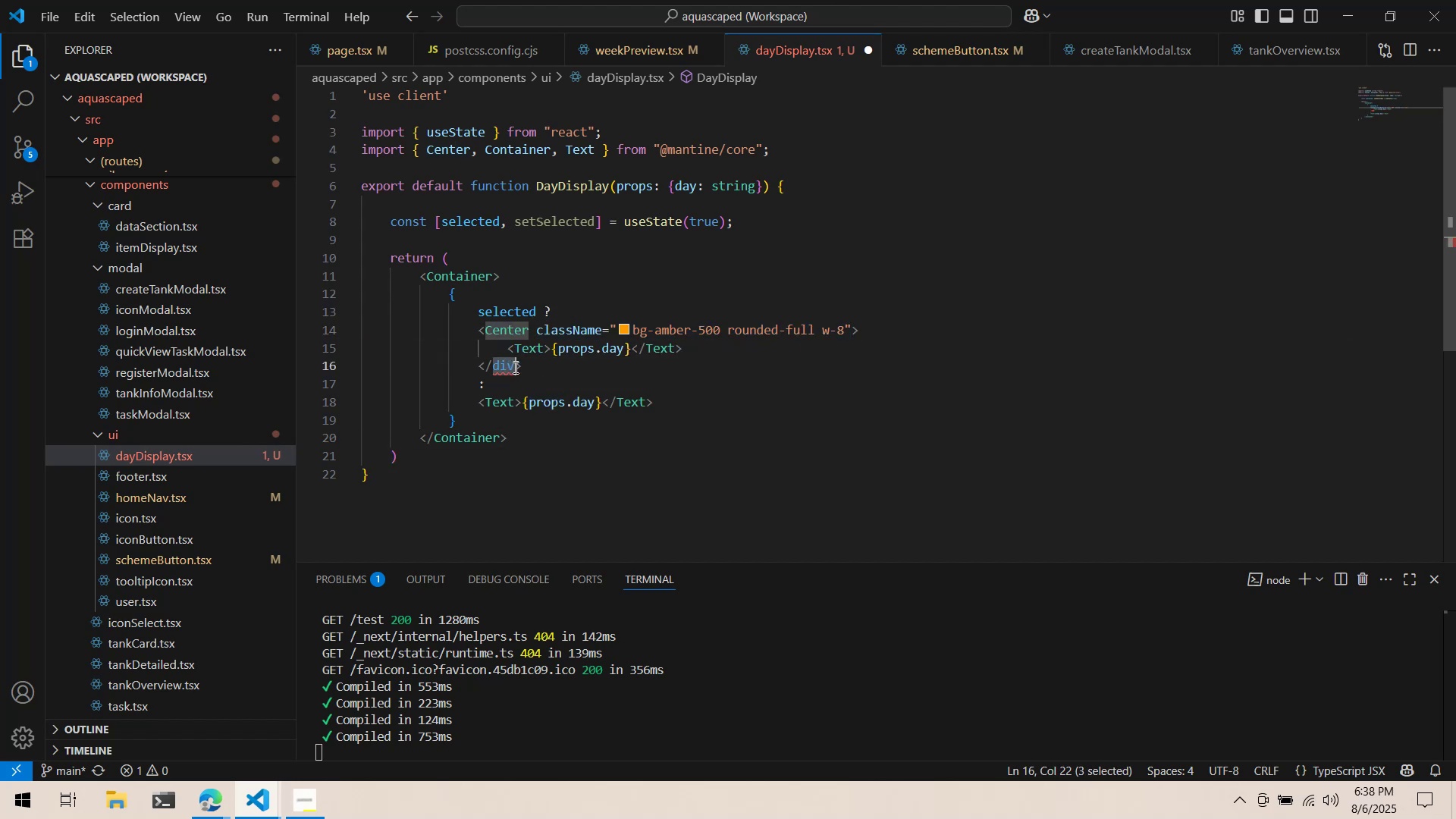 
key(Control+V)
 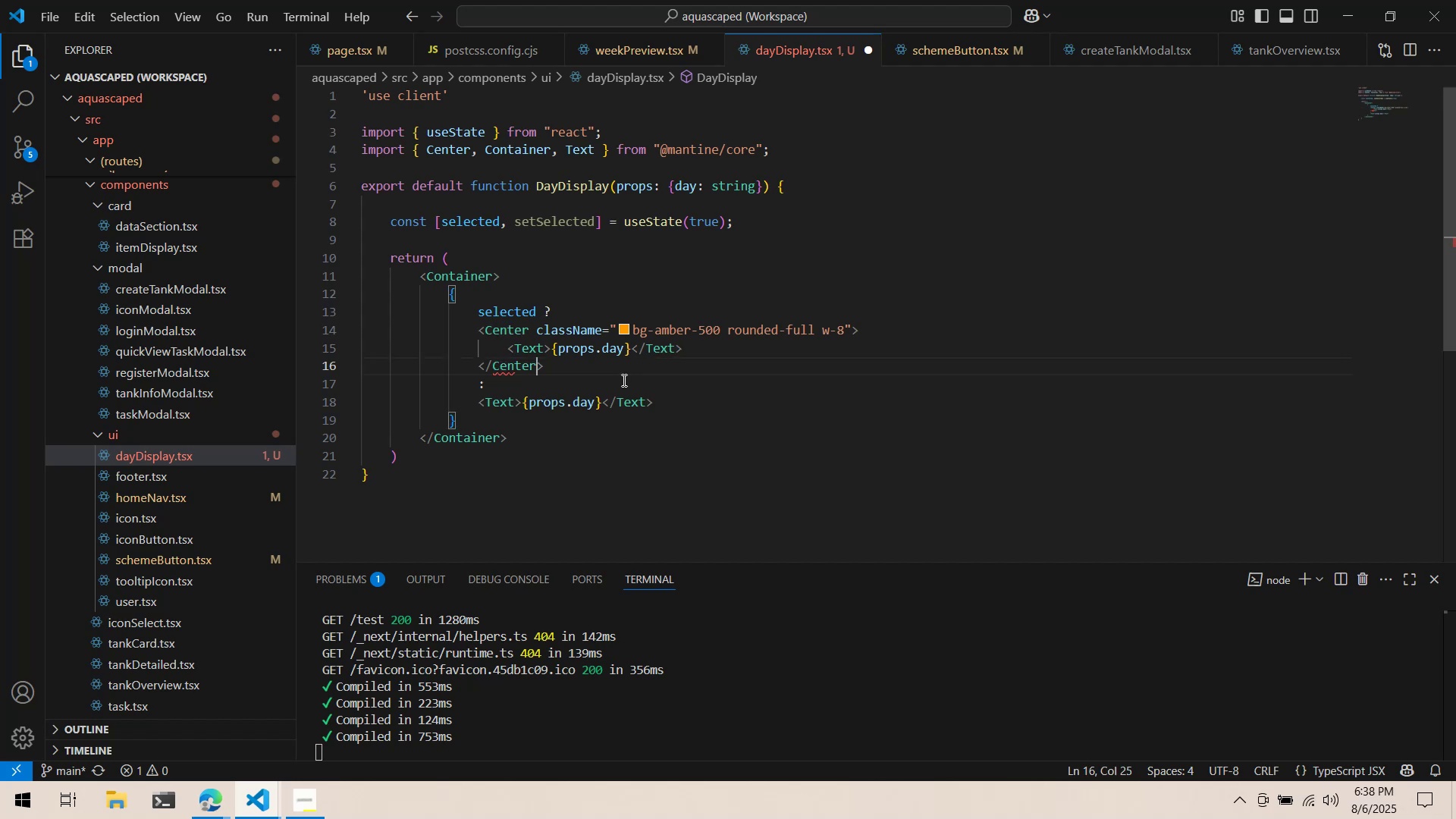 
key(Control+ControlLeft)
 